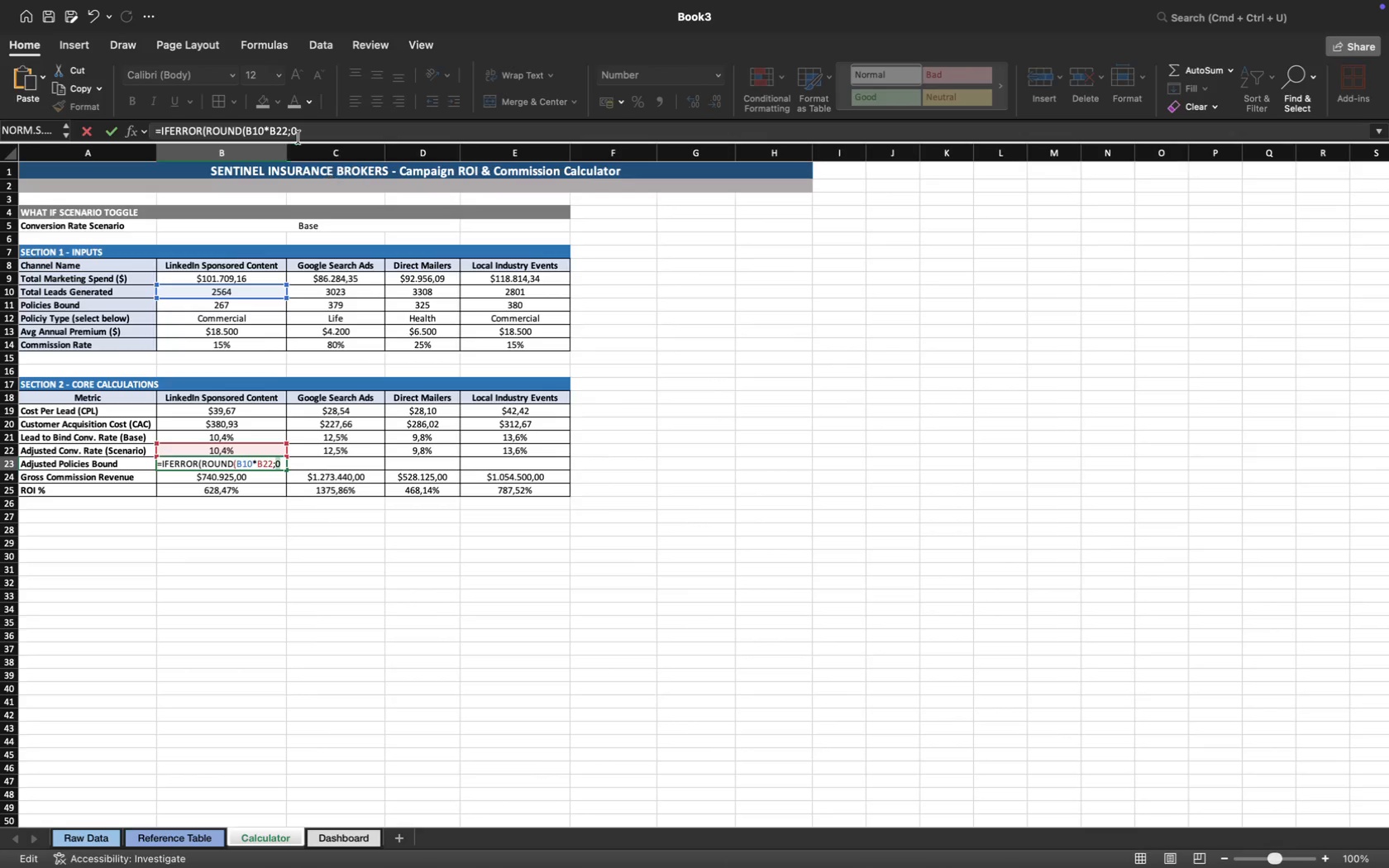 
left_click([303, 132])
 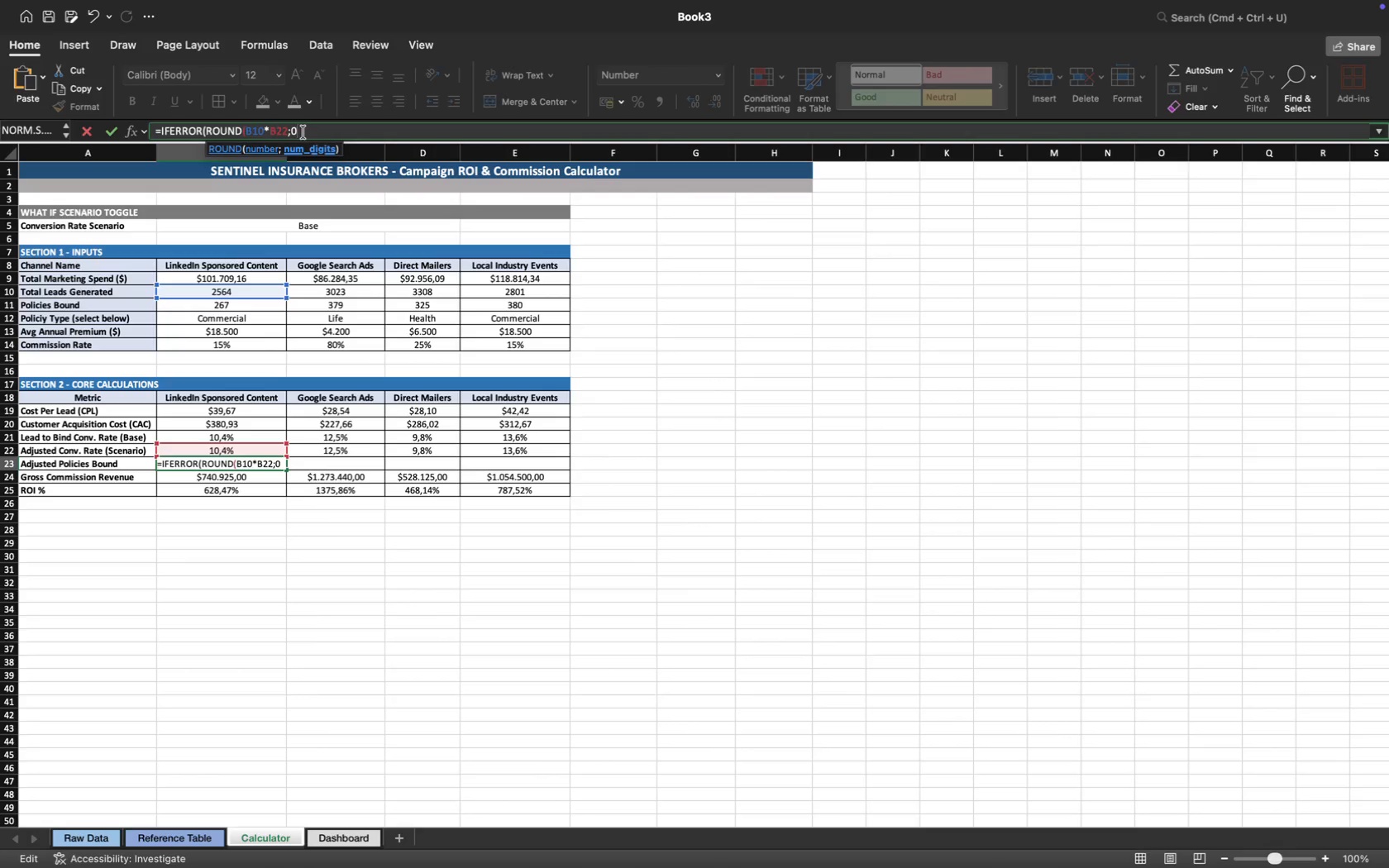 
type();0))
 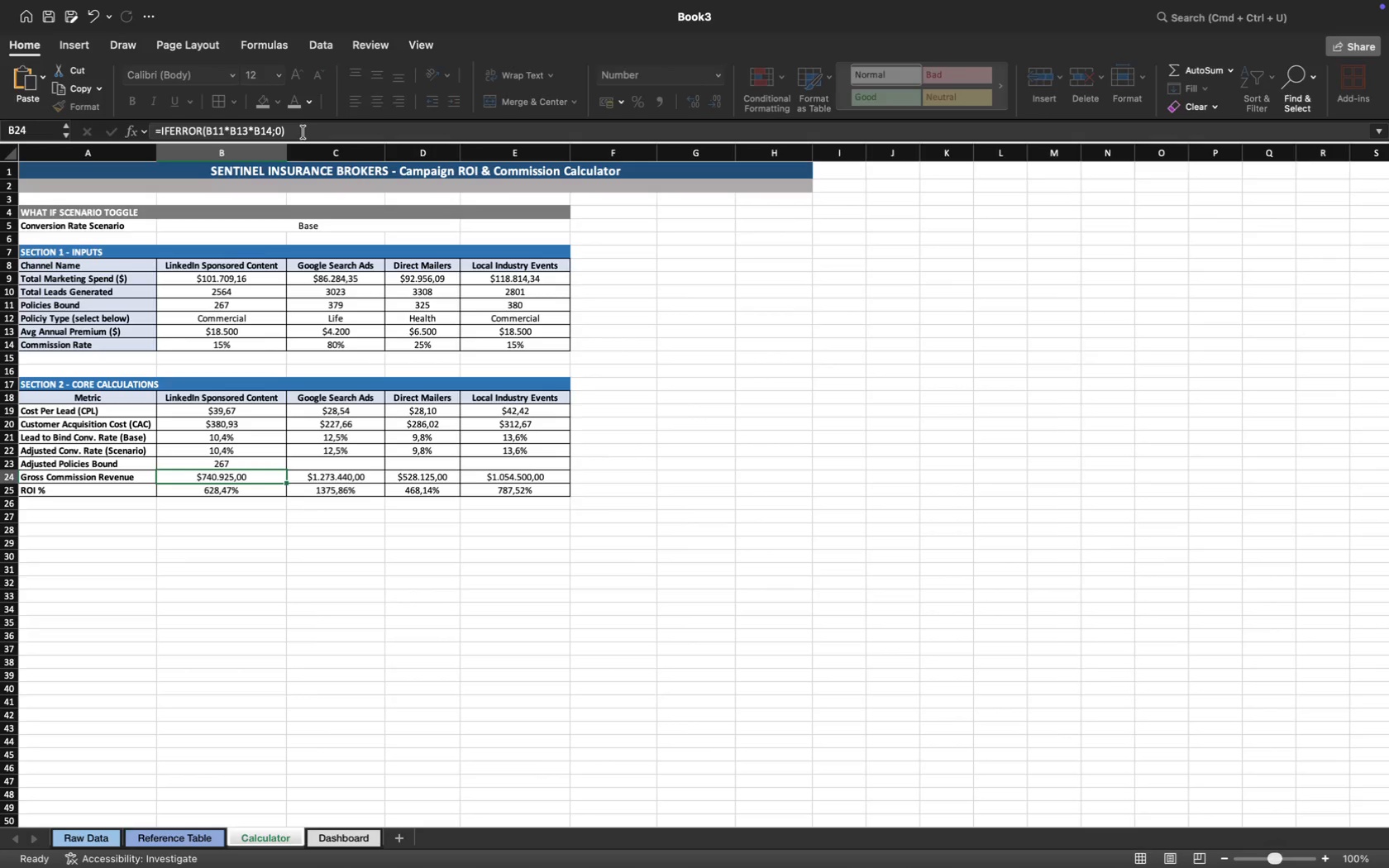 
 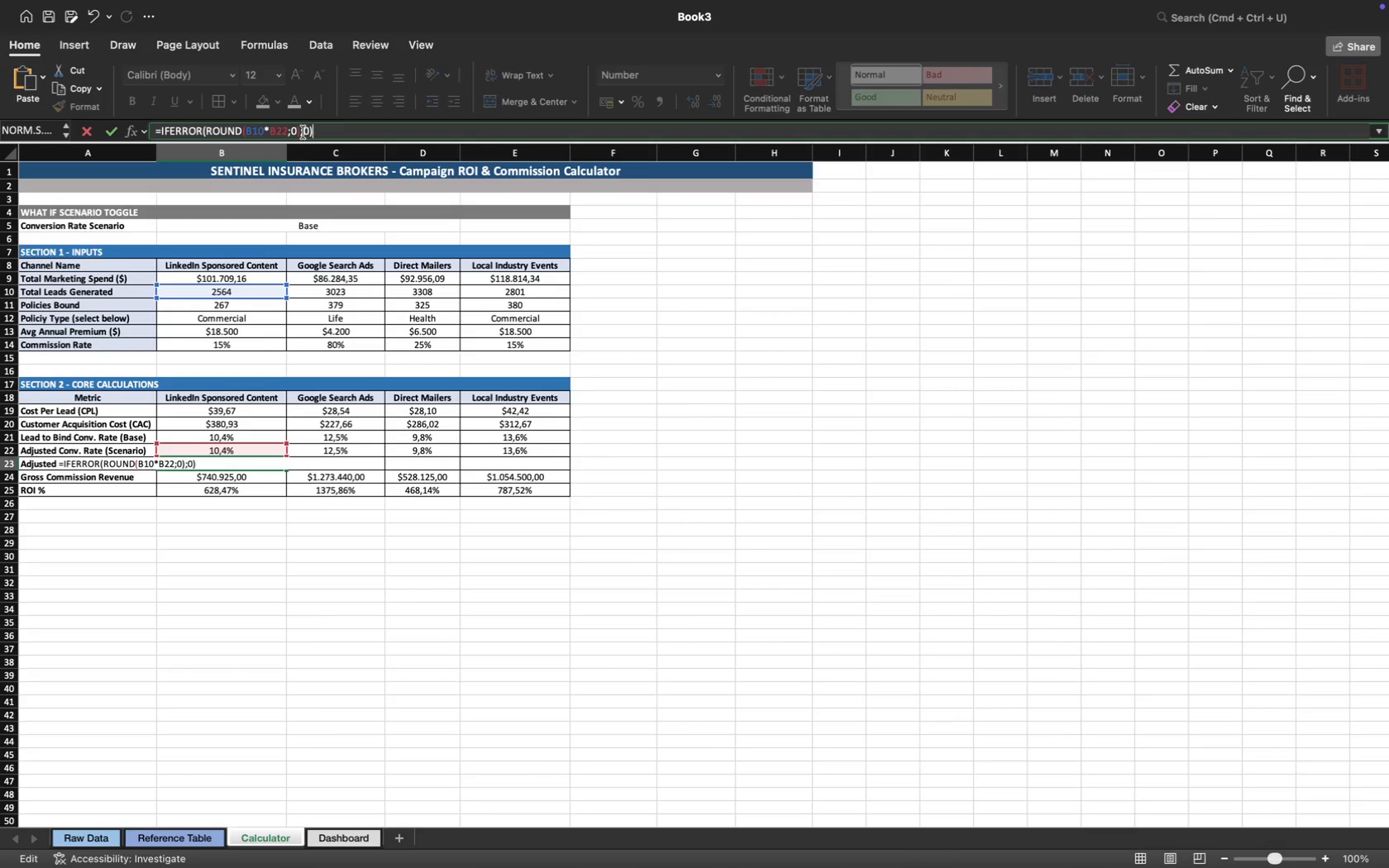 
key(Enter)
 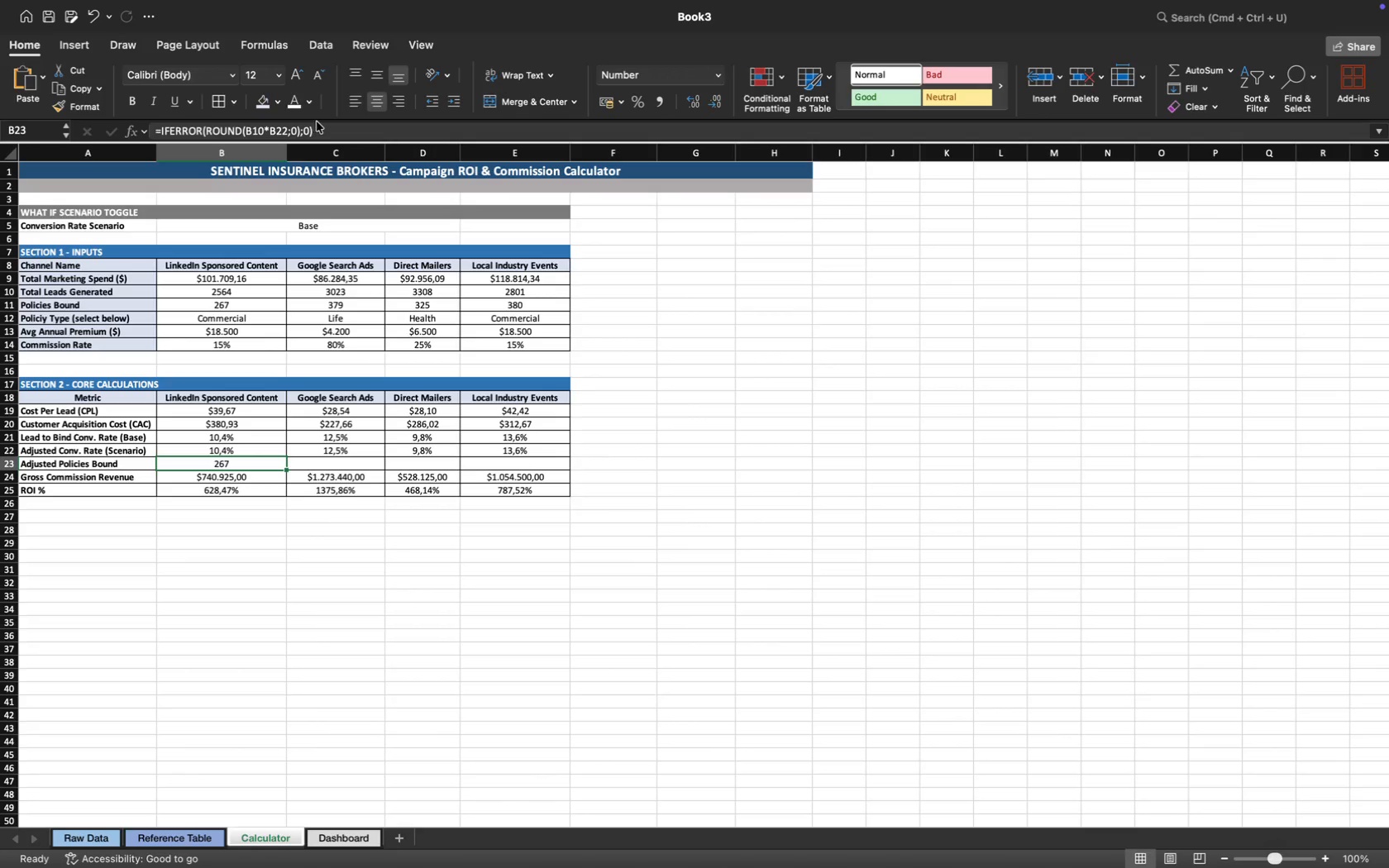 
left_click_drag(start_coordinate=[323, 129], to_coordinate=[152, 131])
 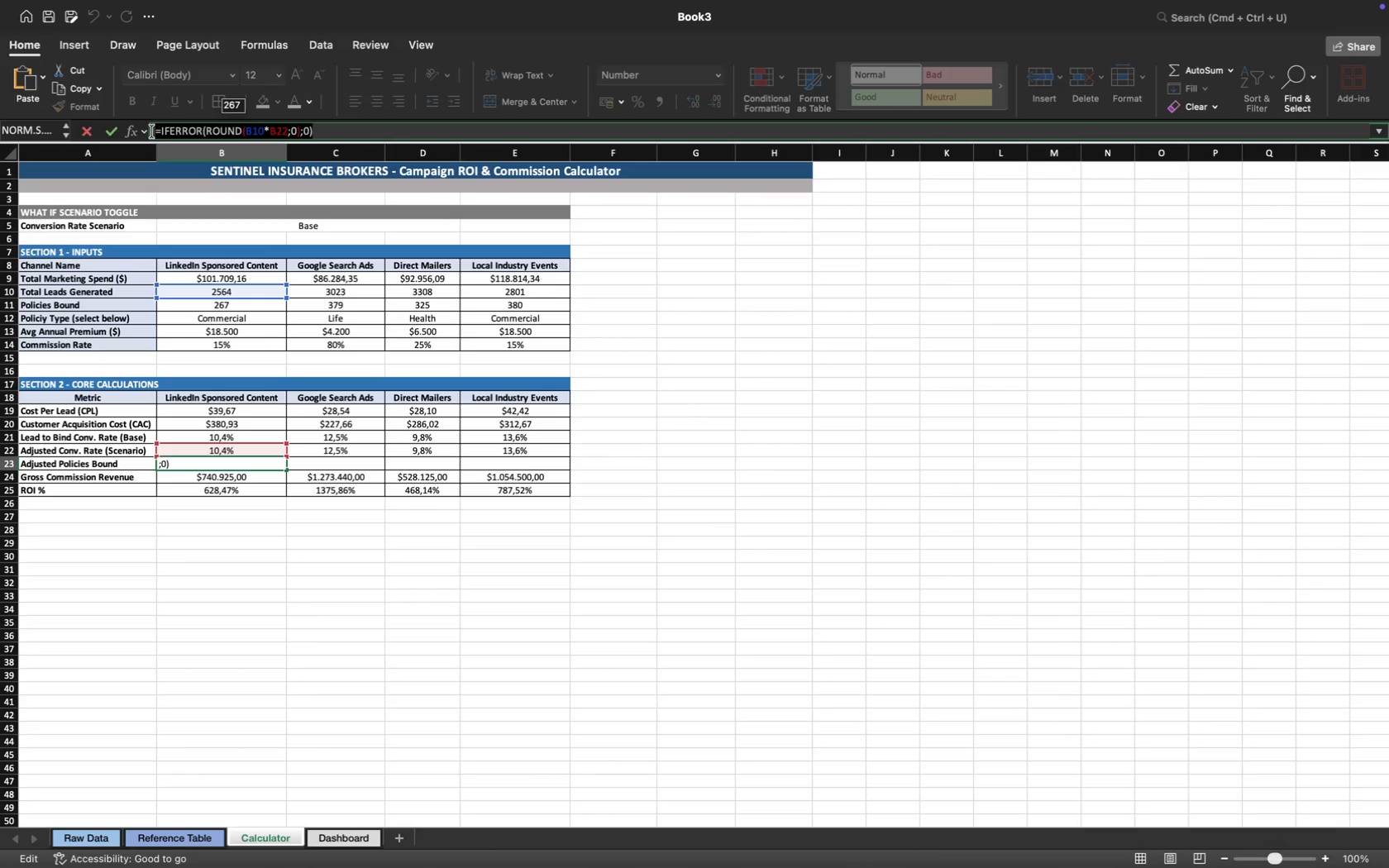 
key(Meta+CommandLeft)
 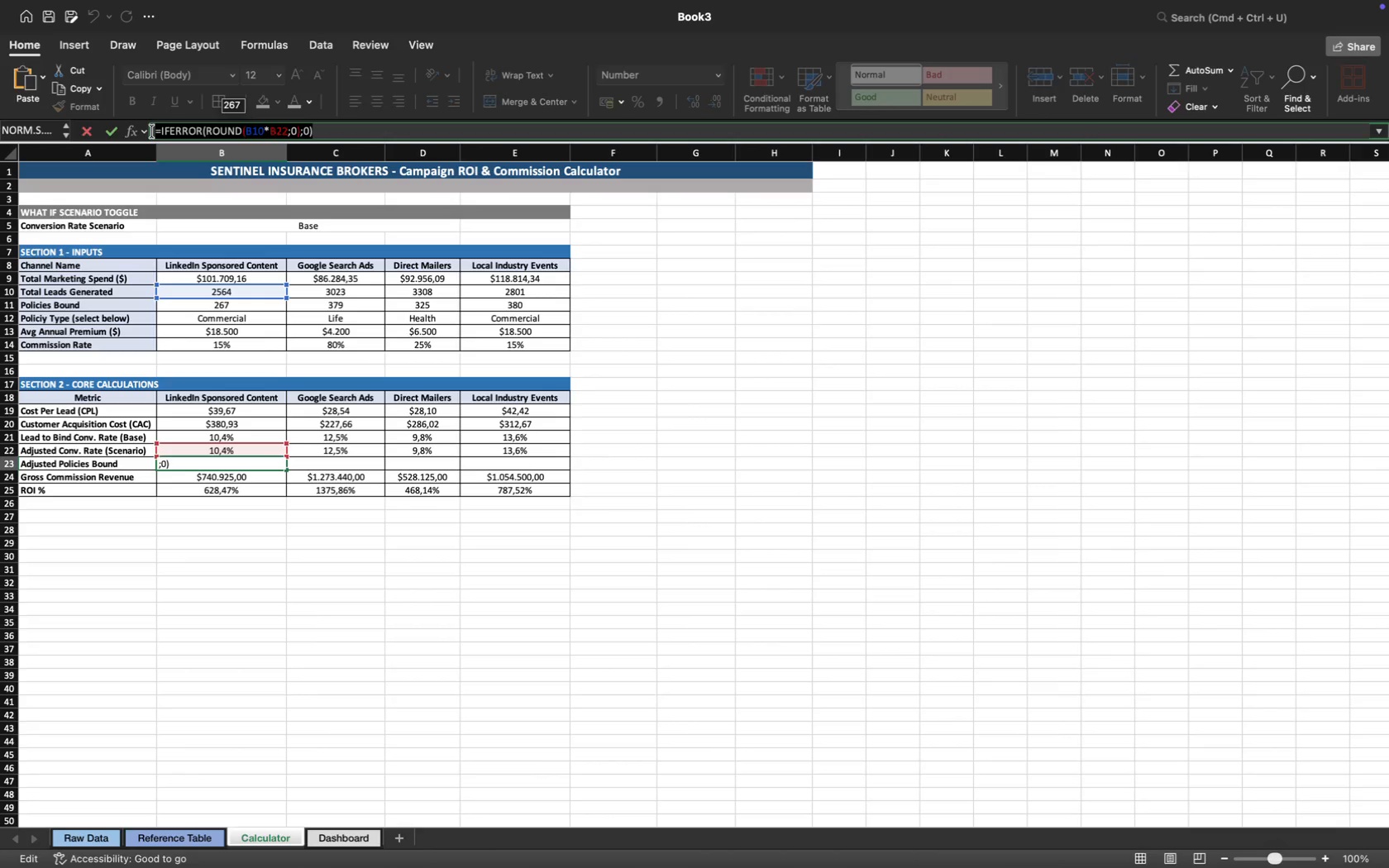 
key(Meta+C)
 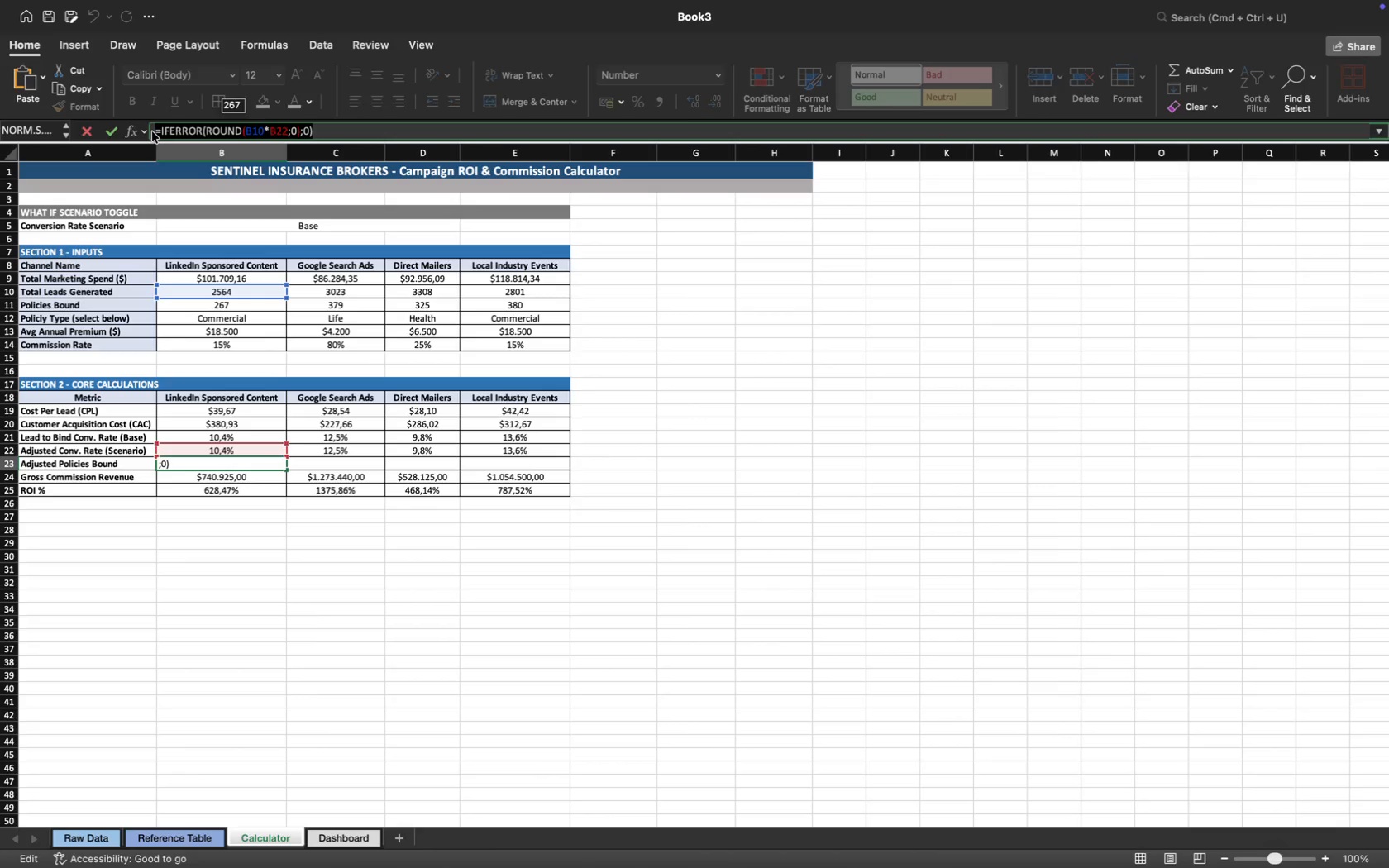 
key(Enter)
 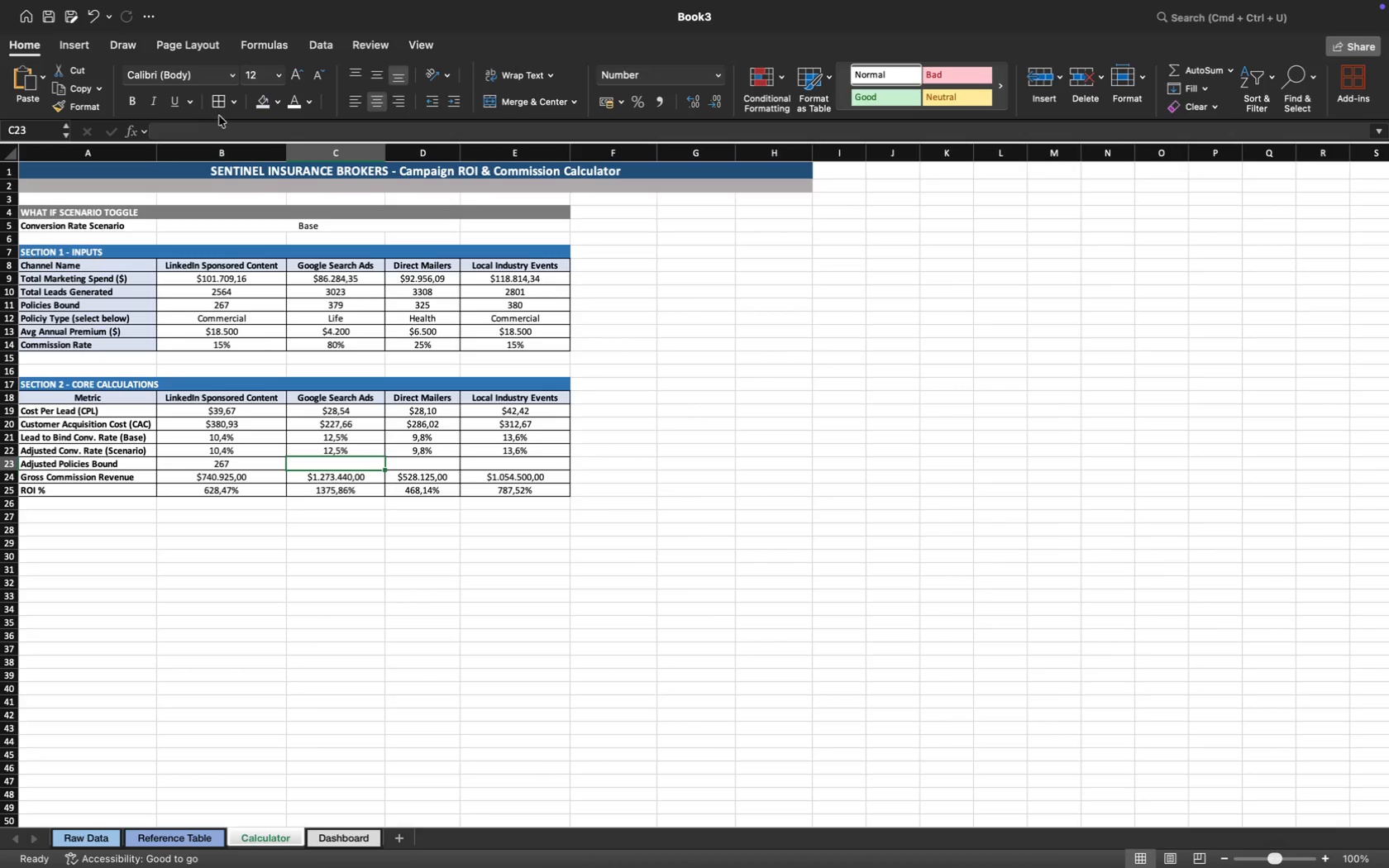 
key(Meta+V)
 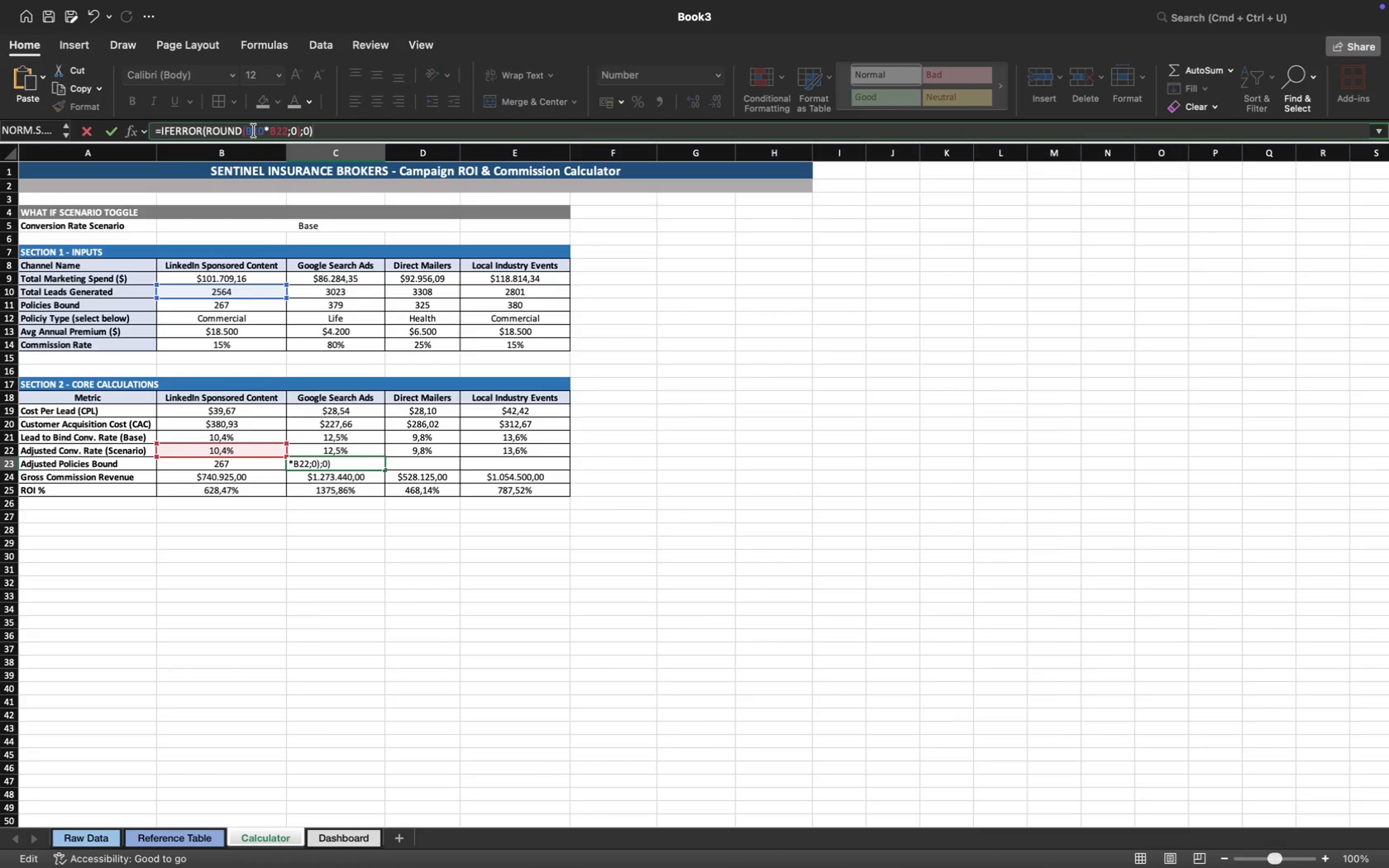 
left_click([253, 131])
 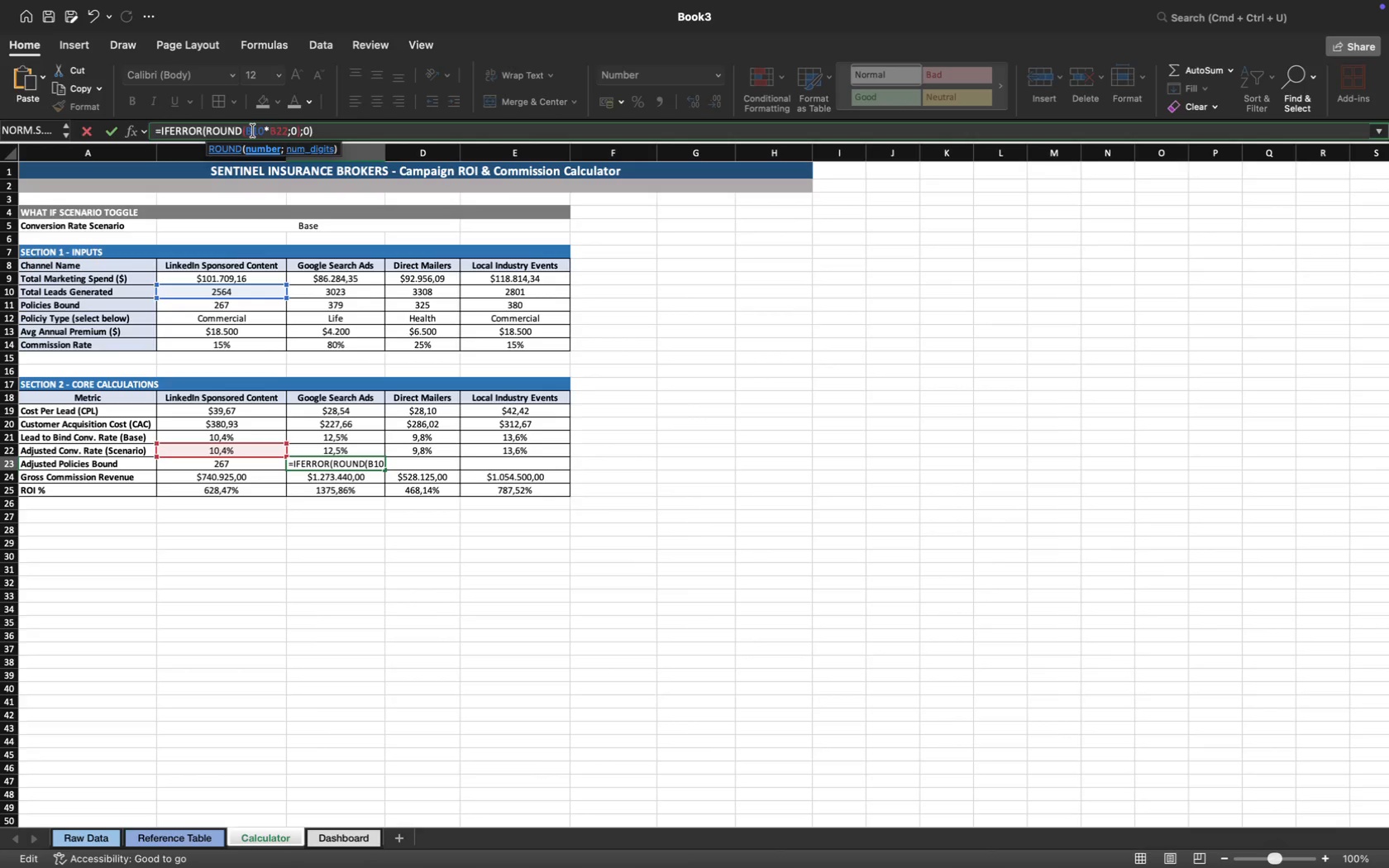 
key(Backspace)
 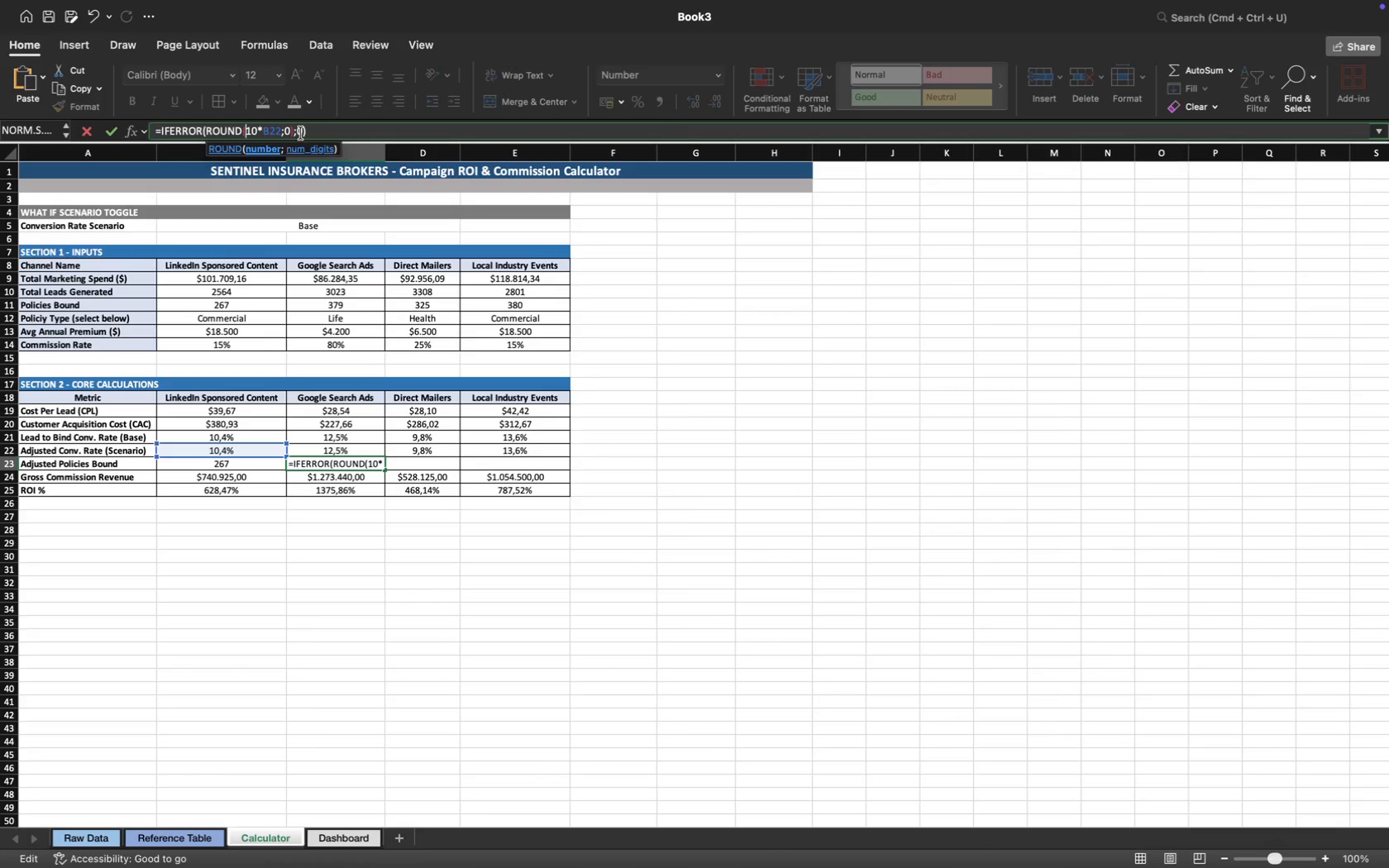 
key(Shift+C)
 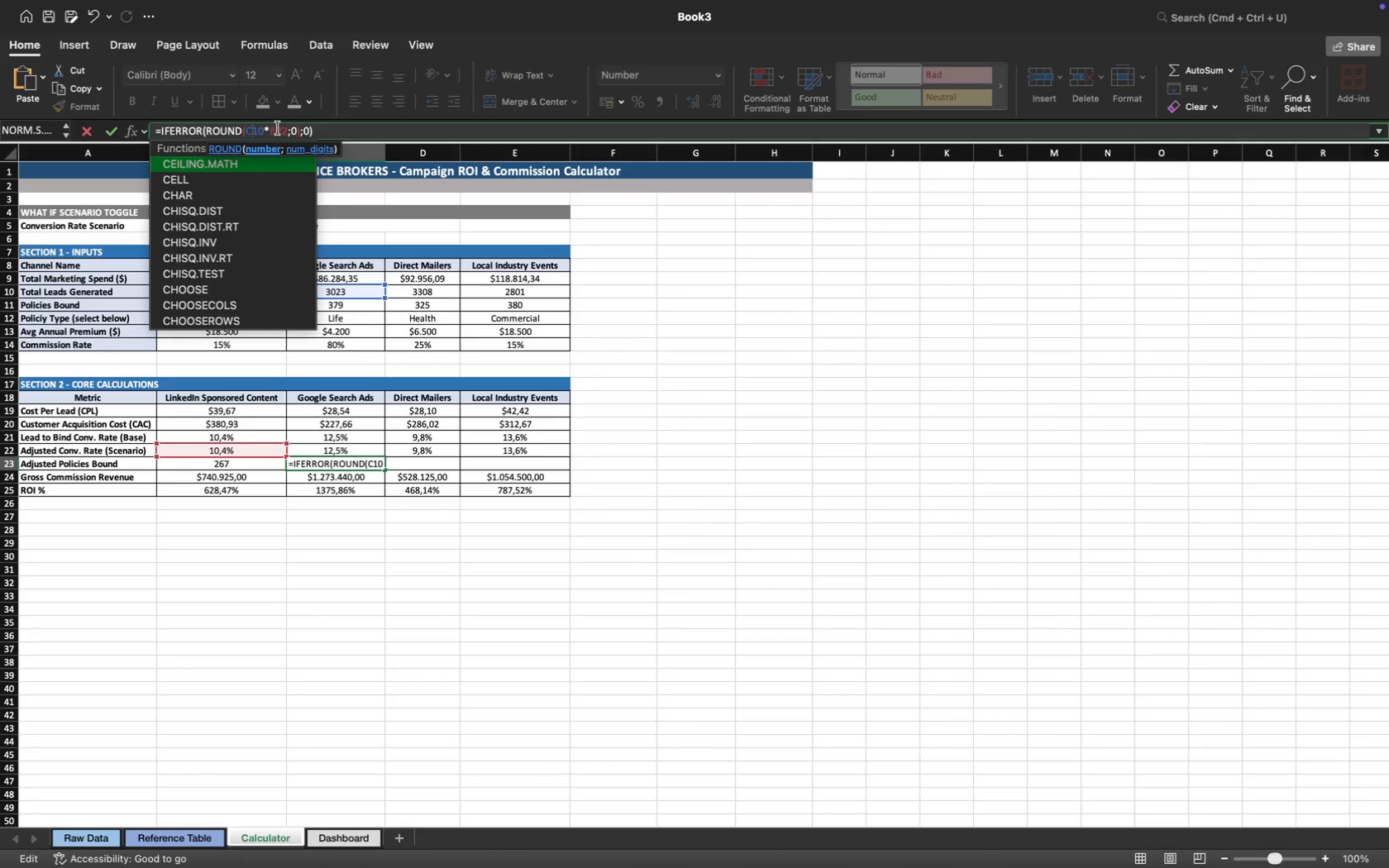 
left_click([275, 128])
 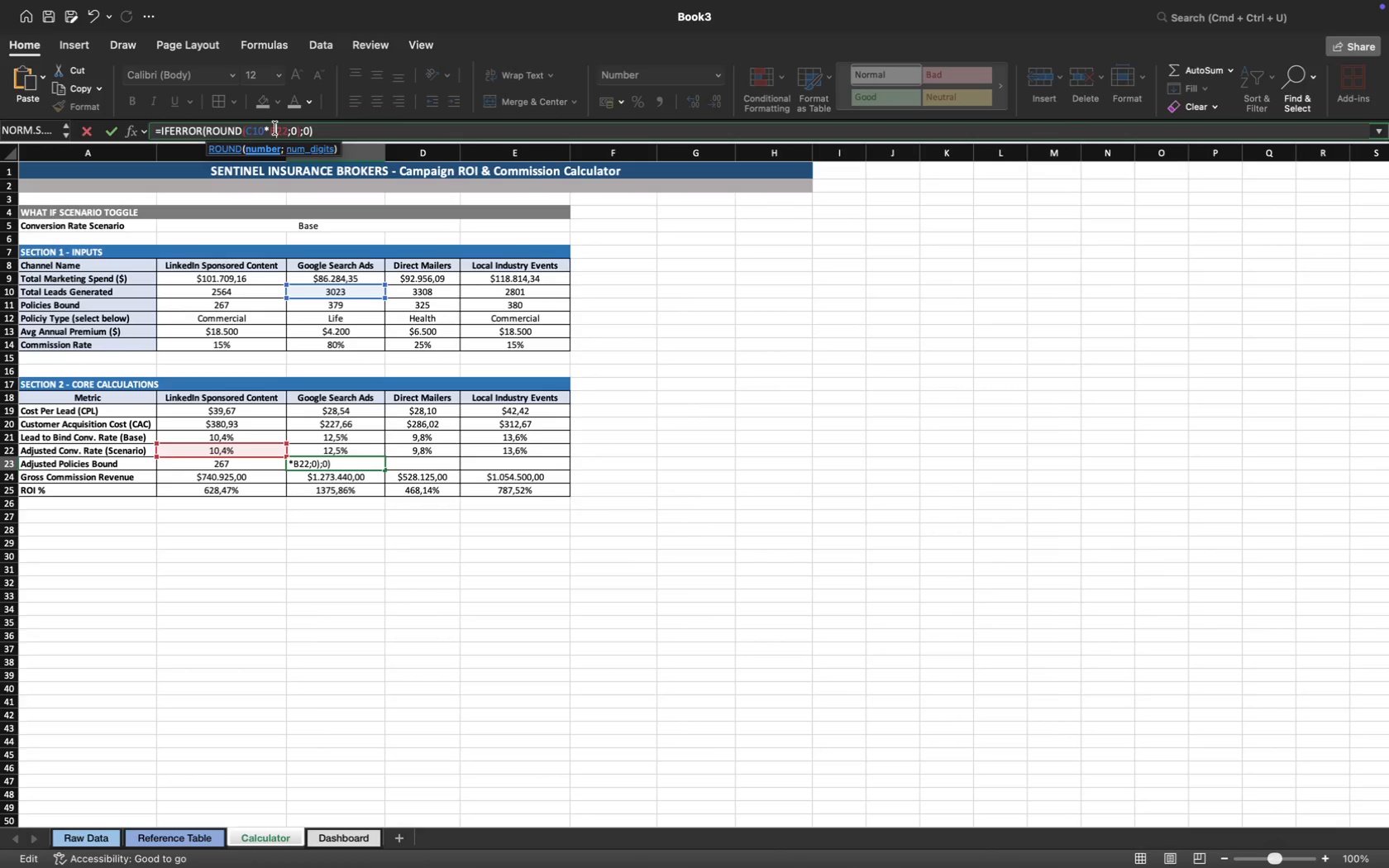 
key(Backspace)
 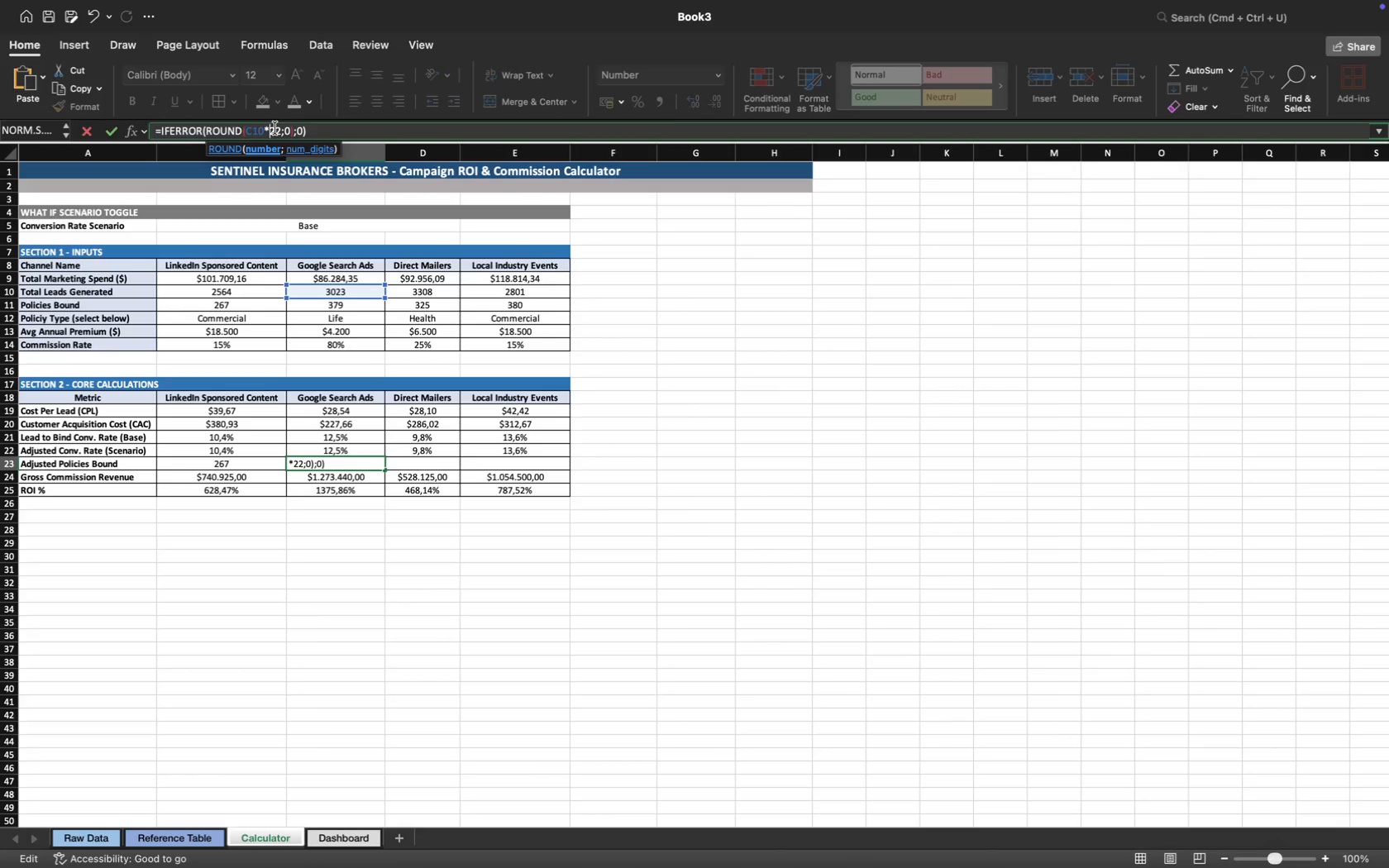 
key(Shift+C)
 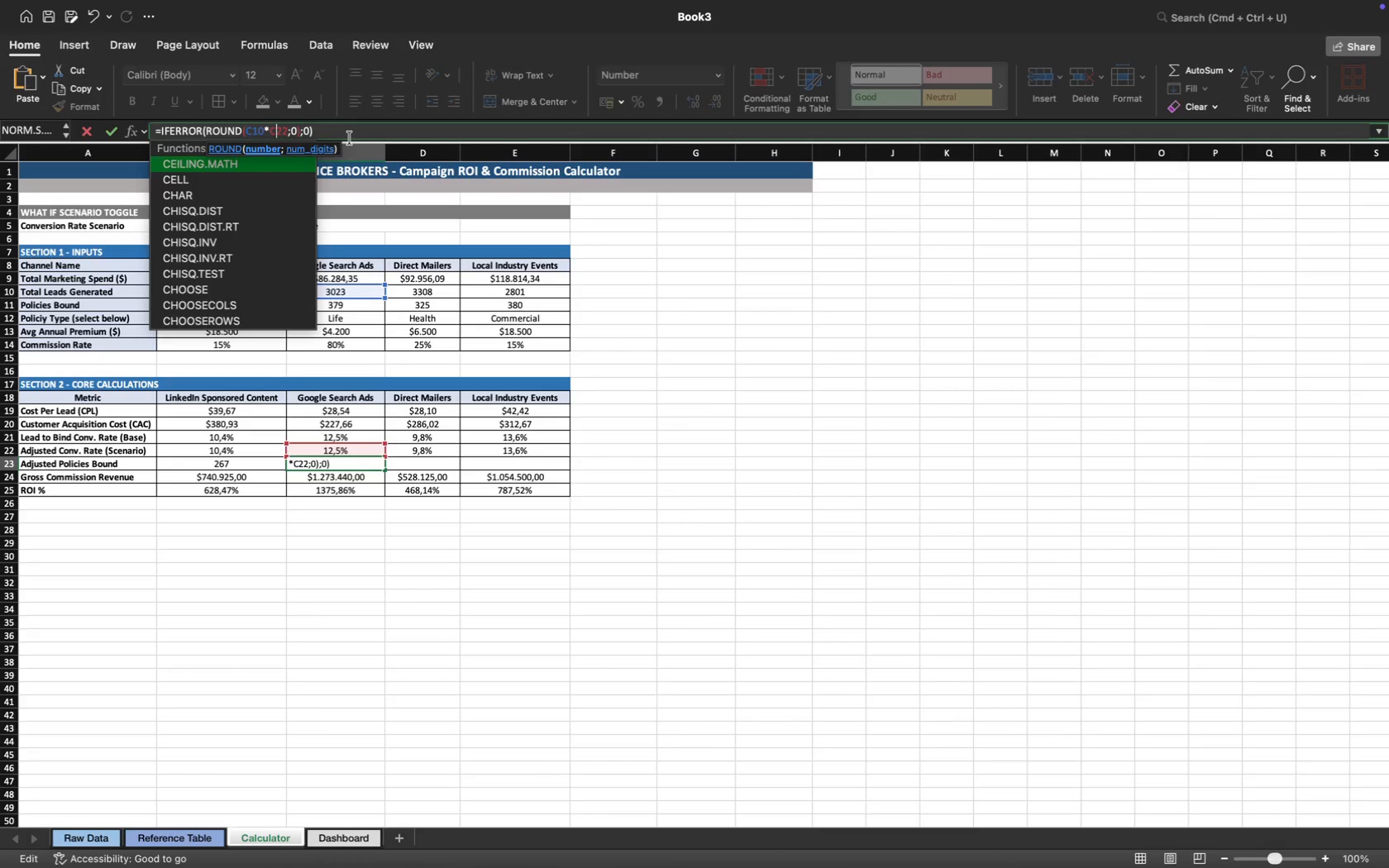 
key(Enter)
 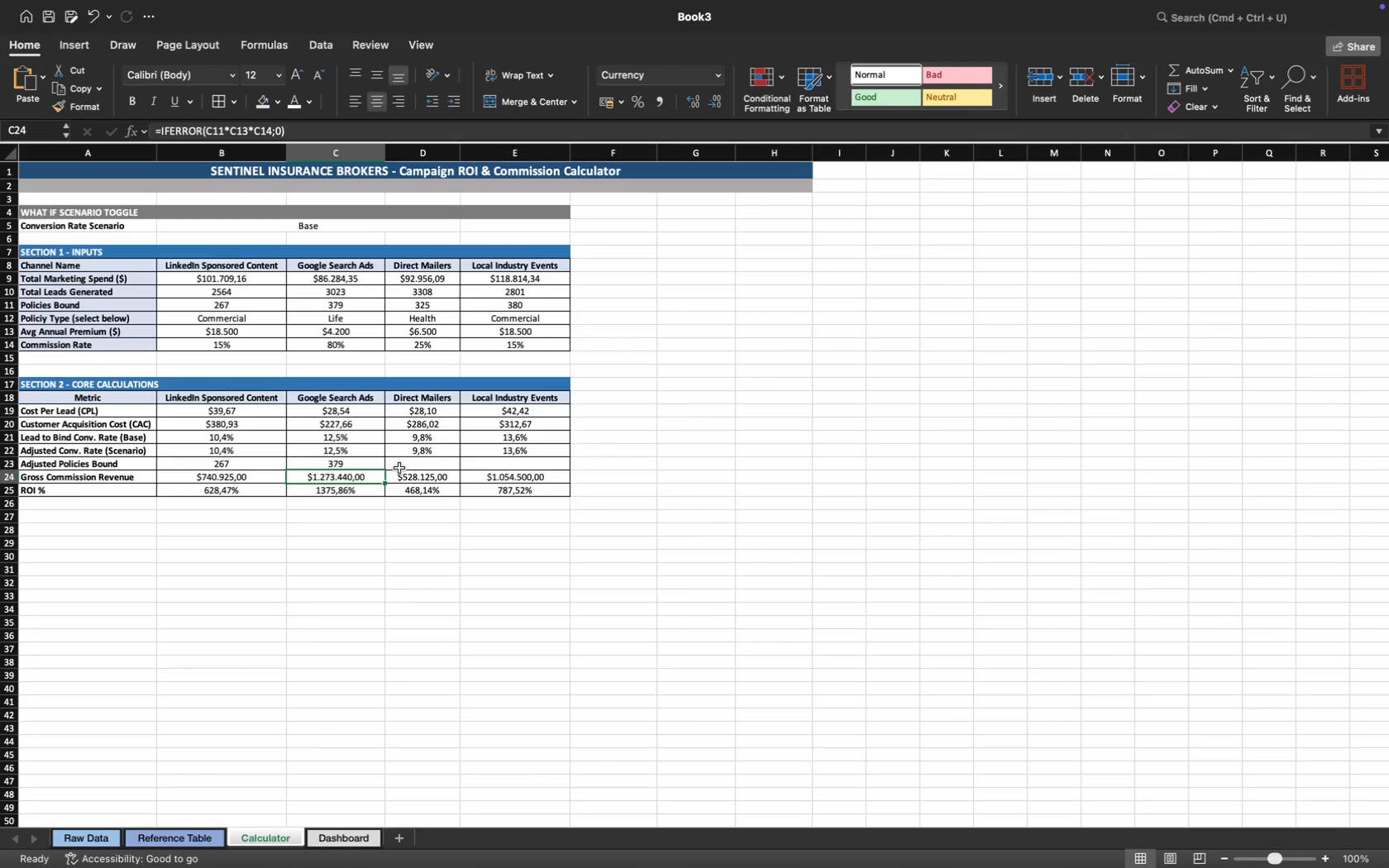 
left_click([412, 459])
 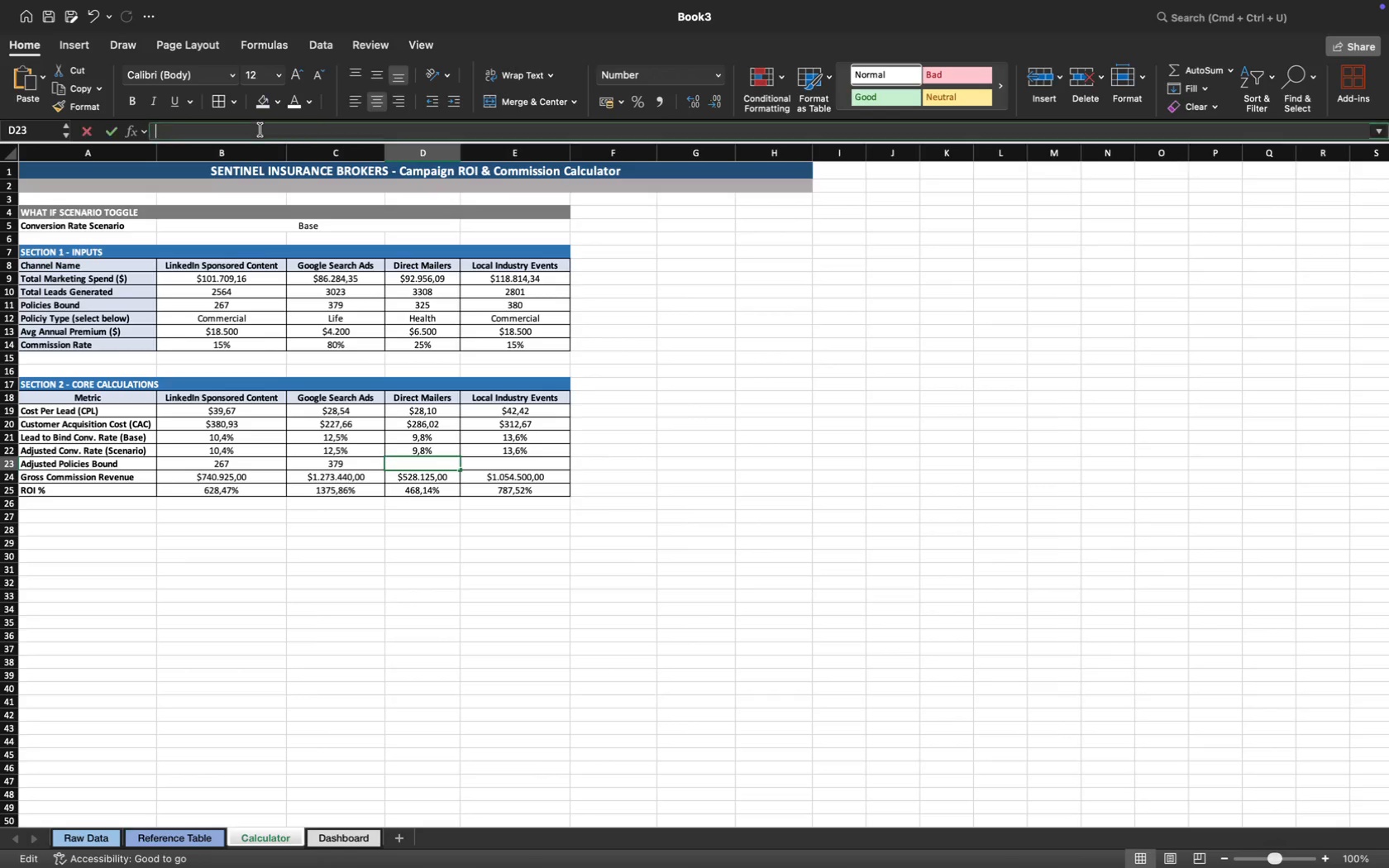 
key(Meta+CommandLeft)
 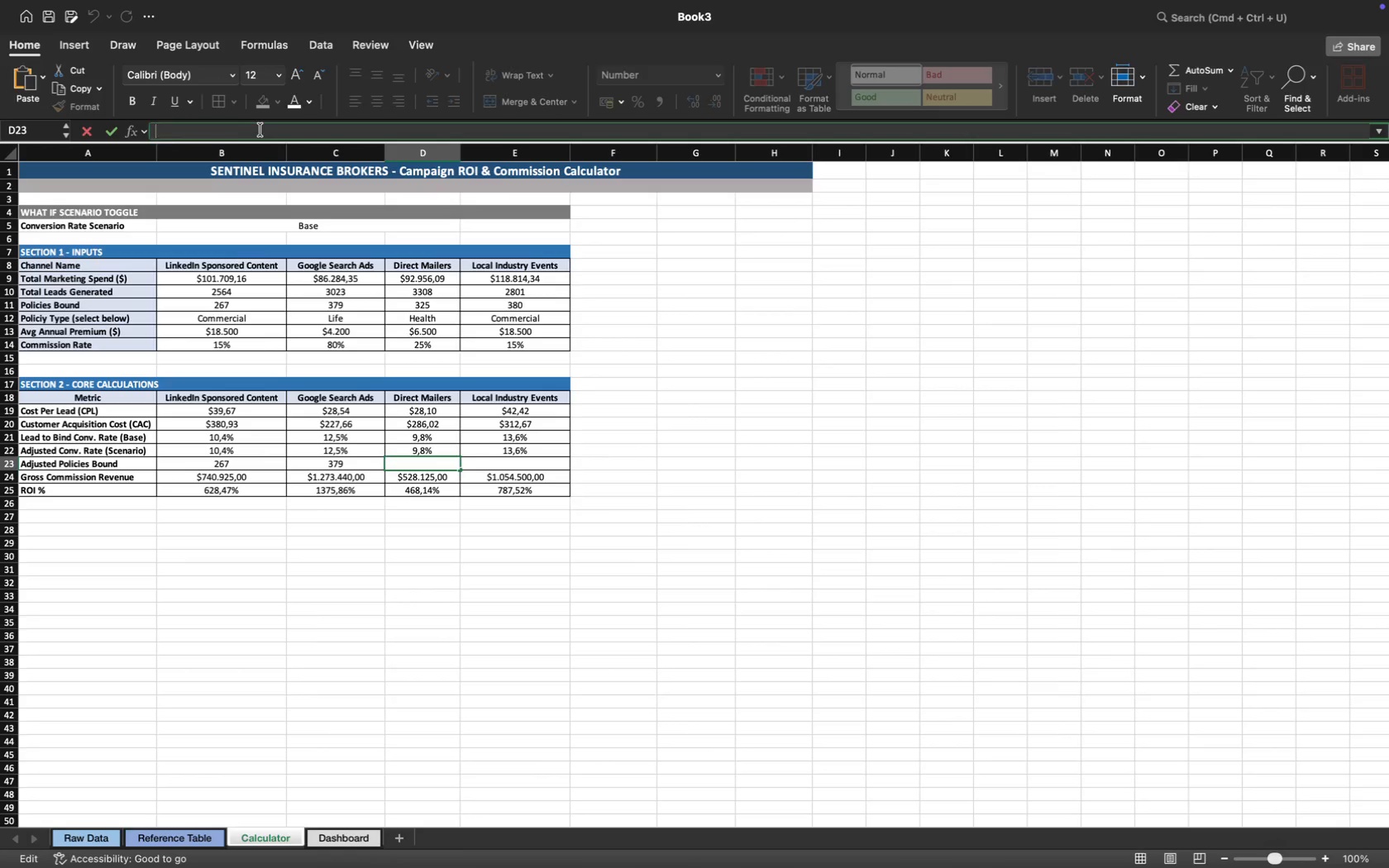 
key(Meta+V)
 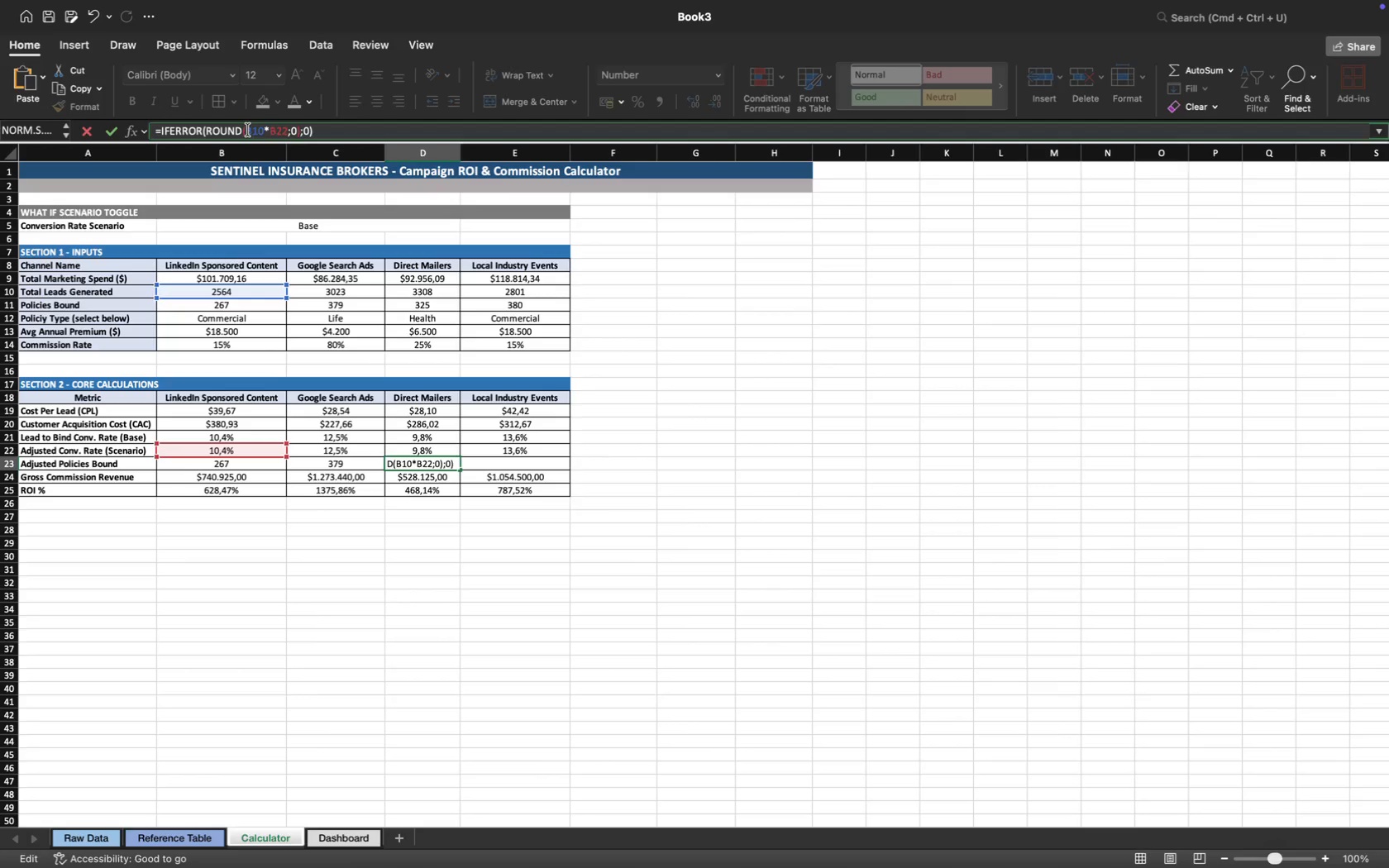 
left_click([252, 131])
 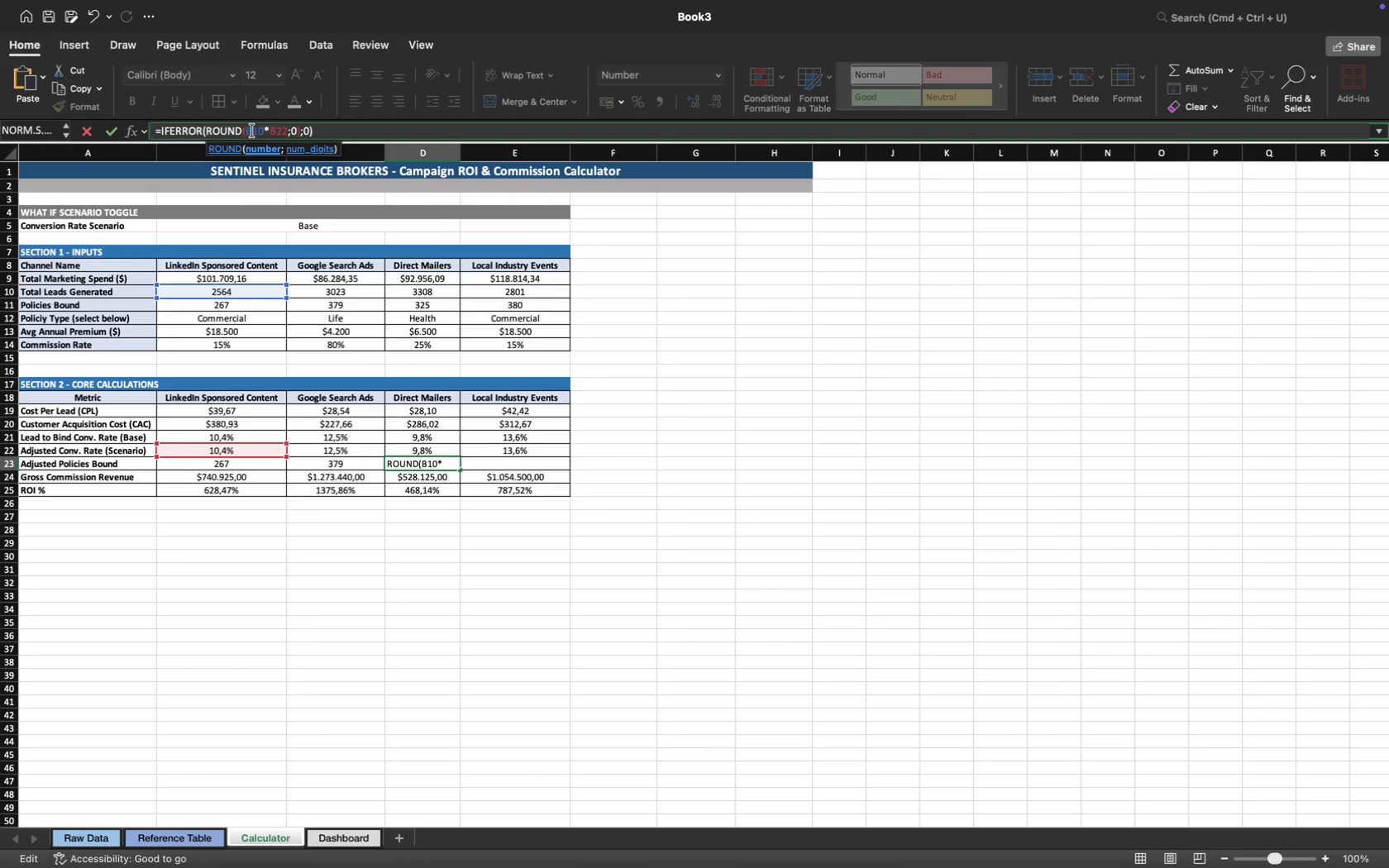 
key(Backspace)
 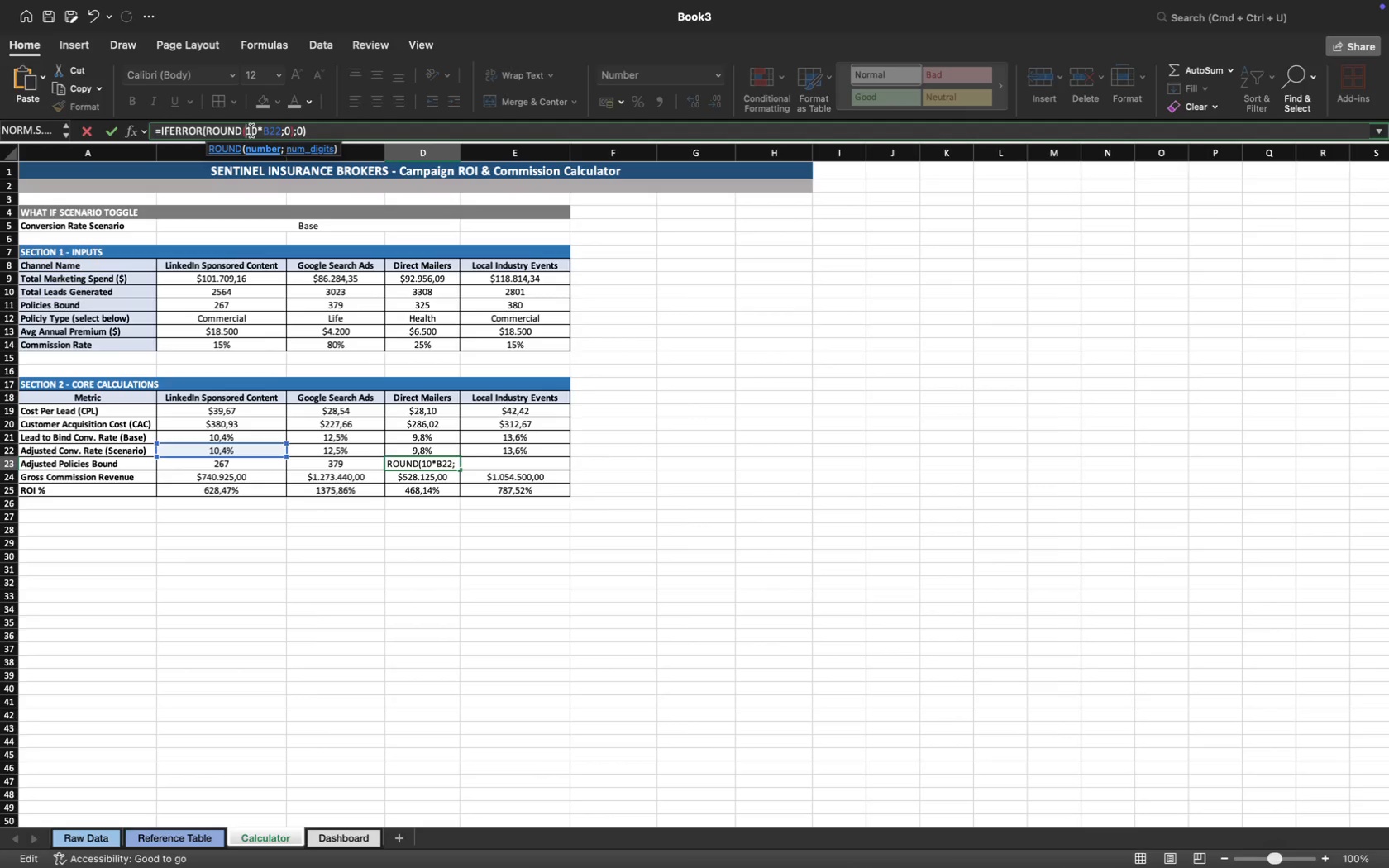 
key(Shift+ShiftLeft)
 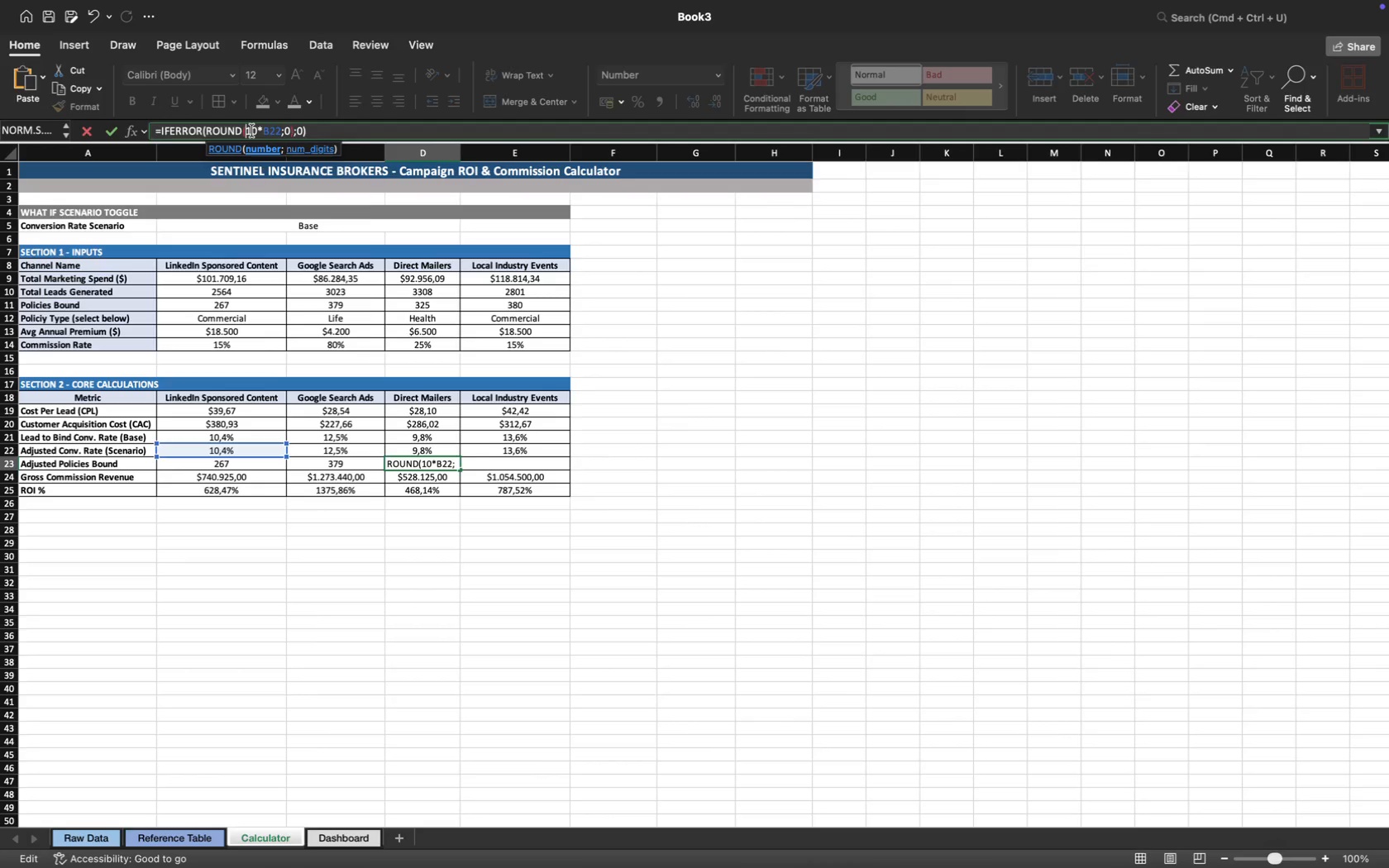 
key(Shift+D)
 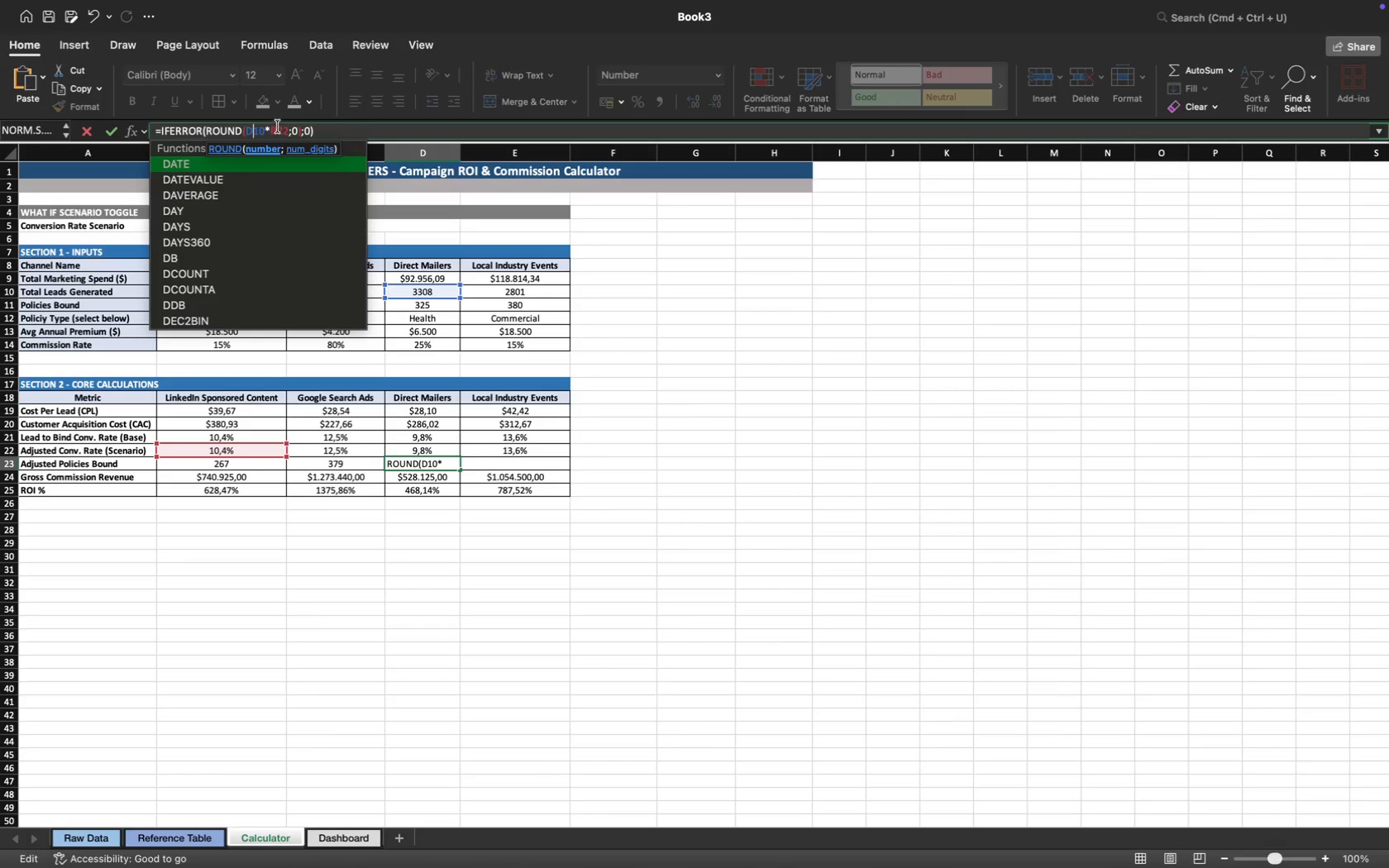 
left_click([275, 128])
 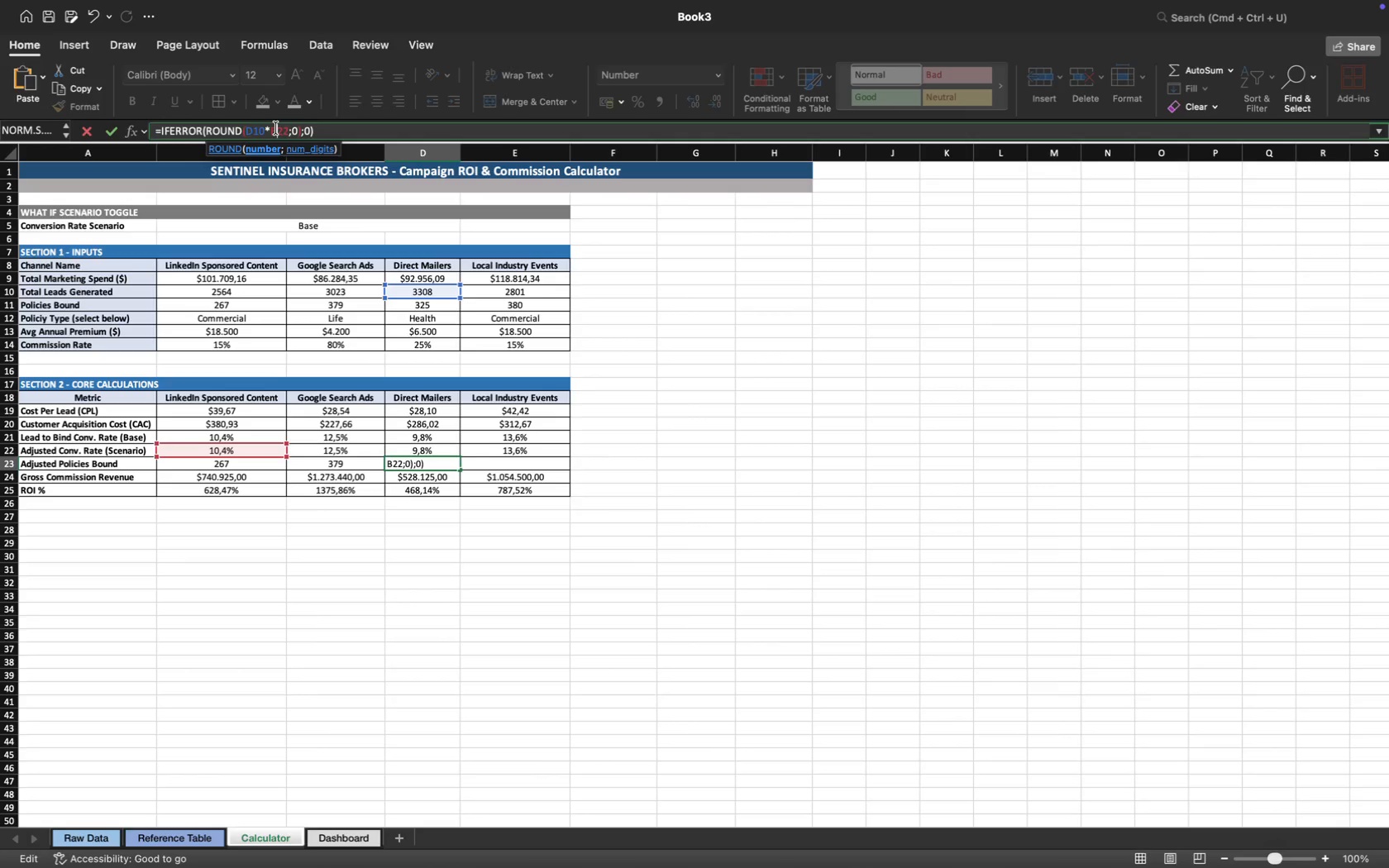 
key(Backspace)
 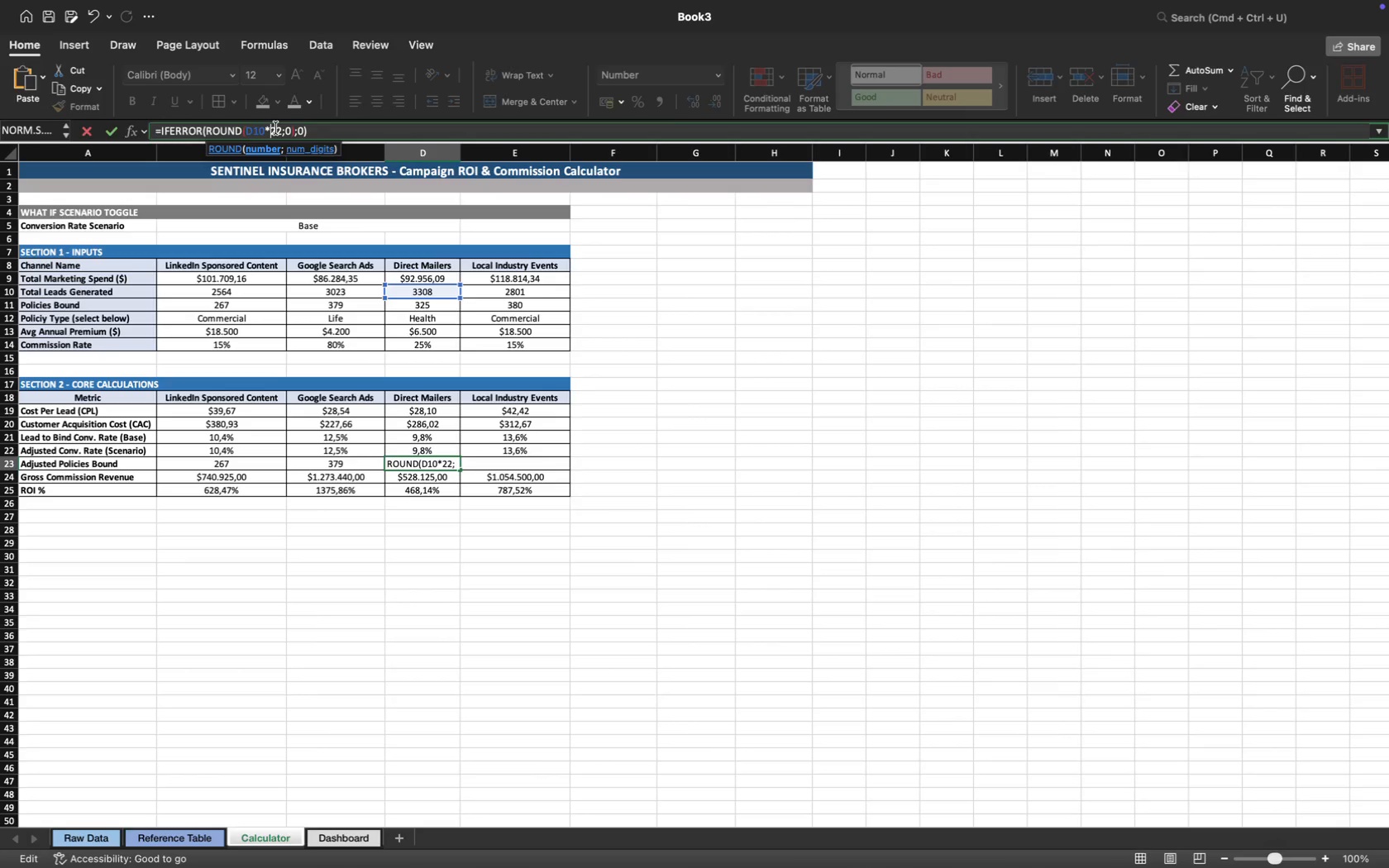 
key(Shift+D)
 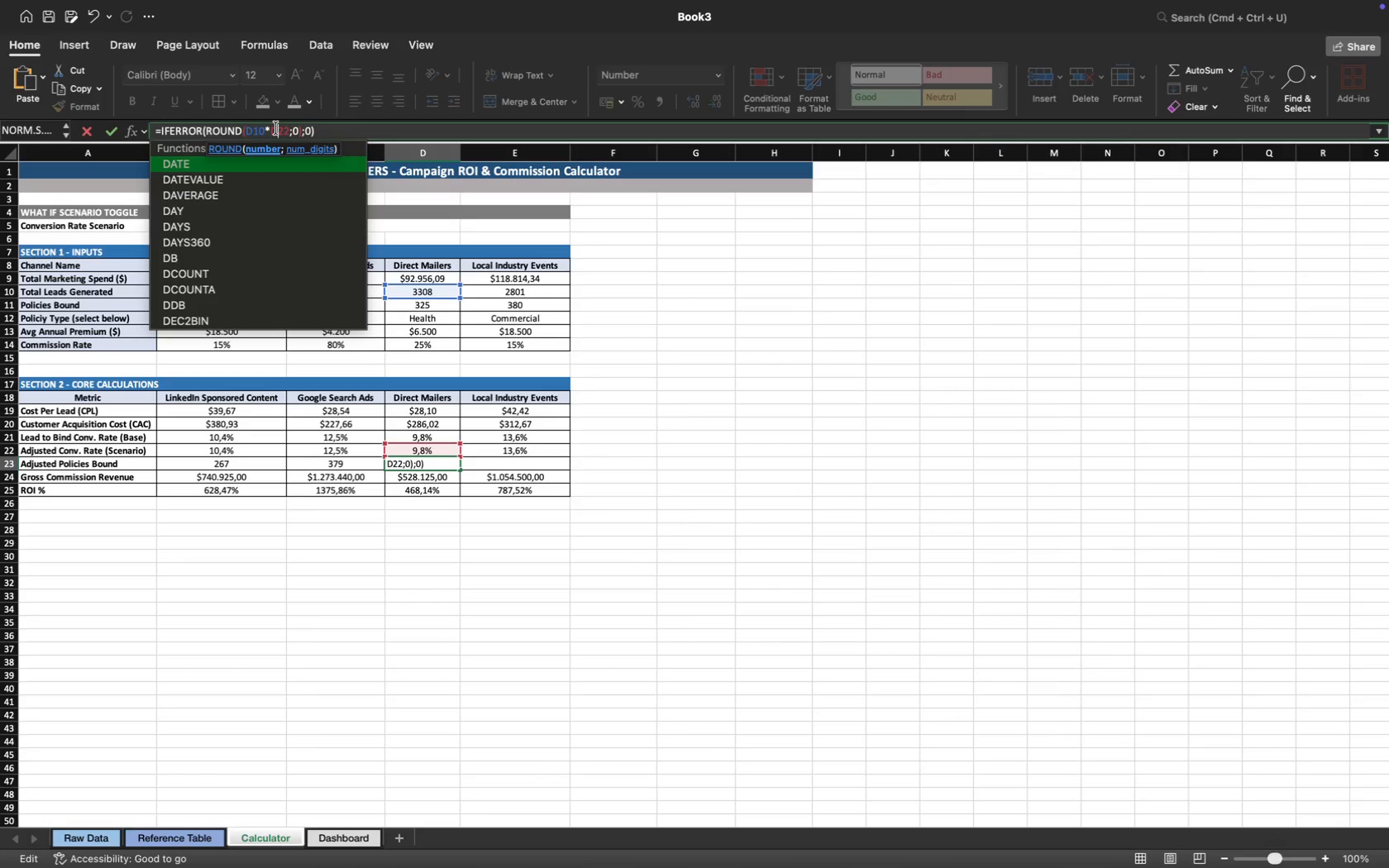 
key(Enter)
 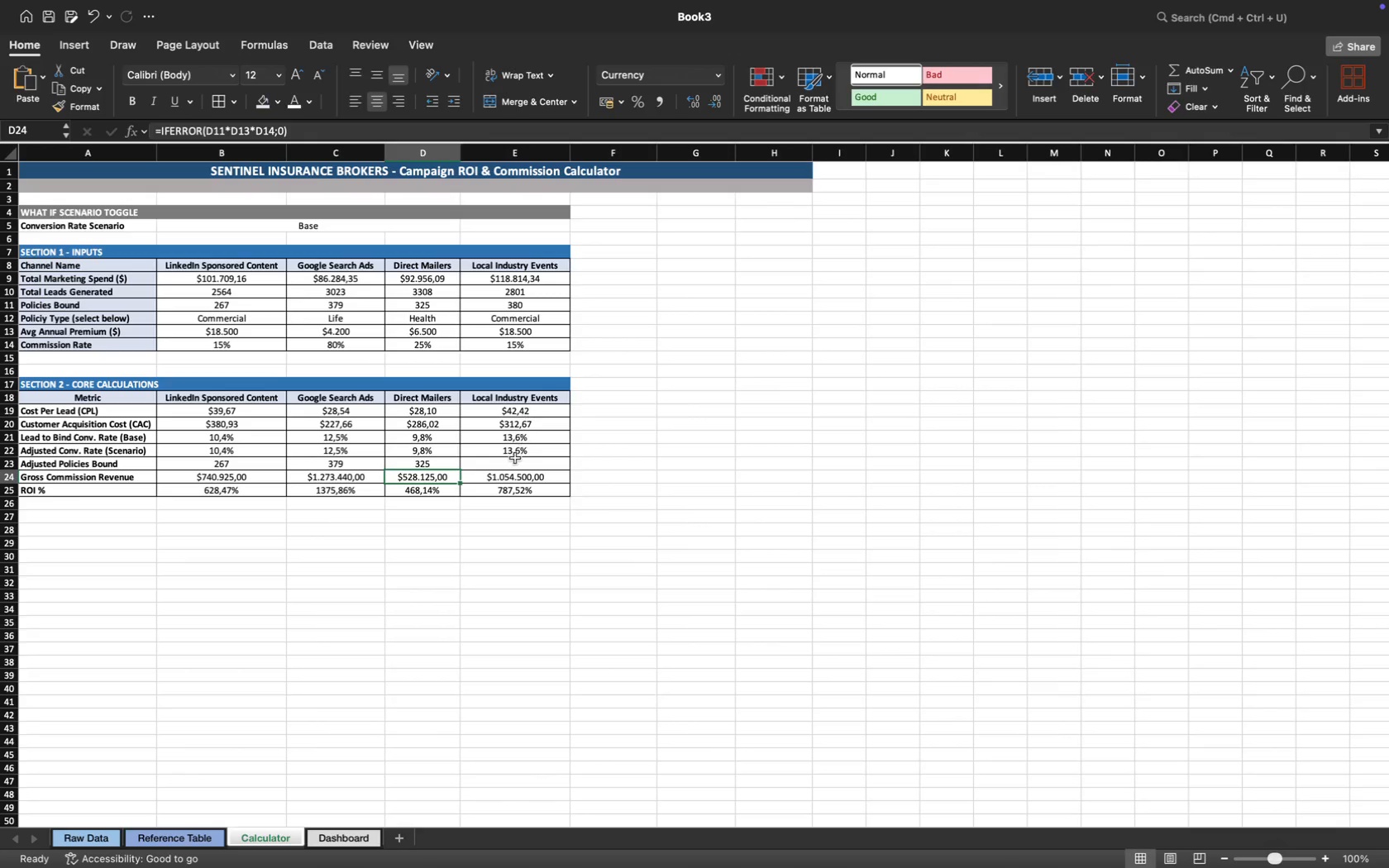 
left_click([513, 463])
 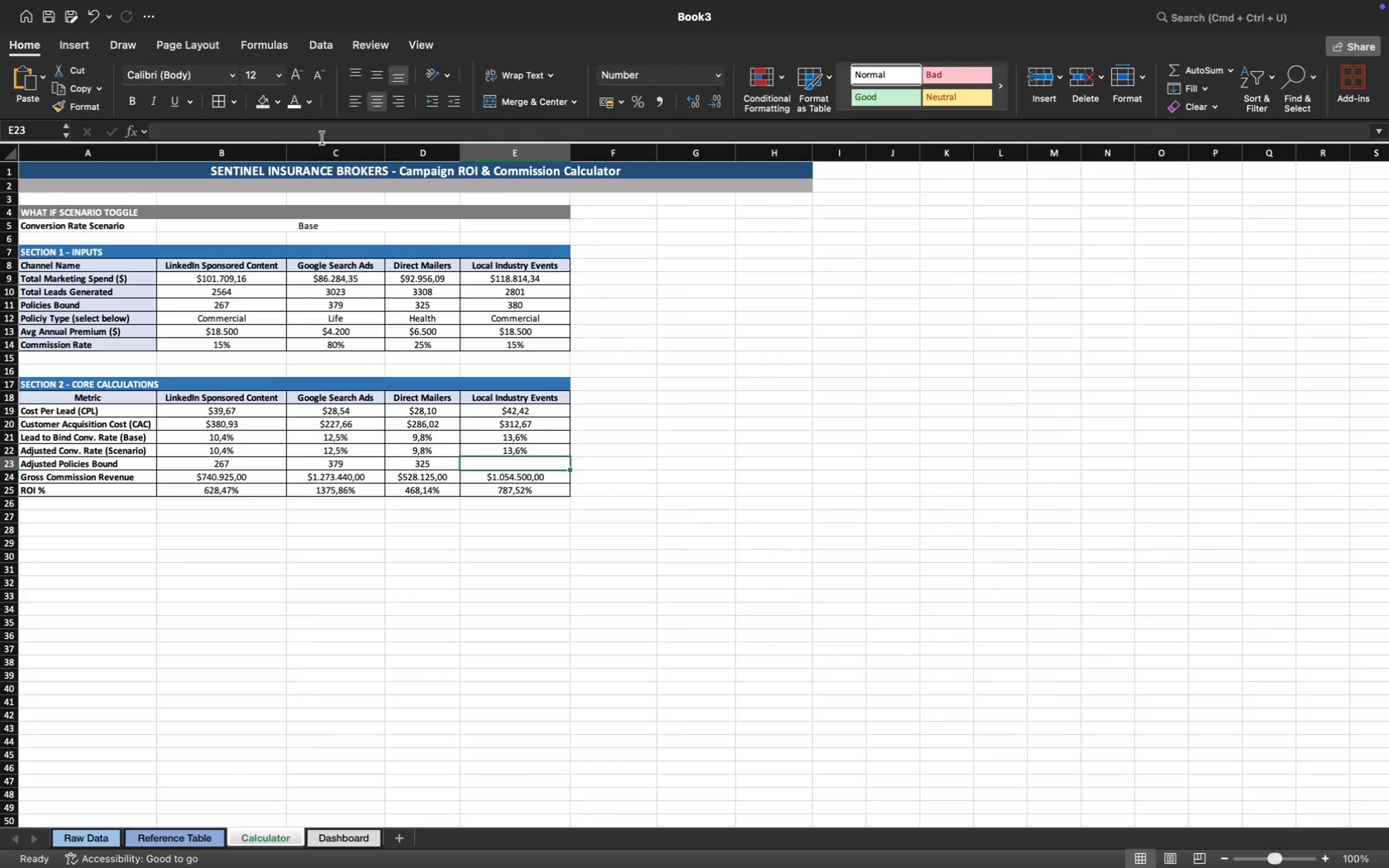 
left_click([319, 132])
 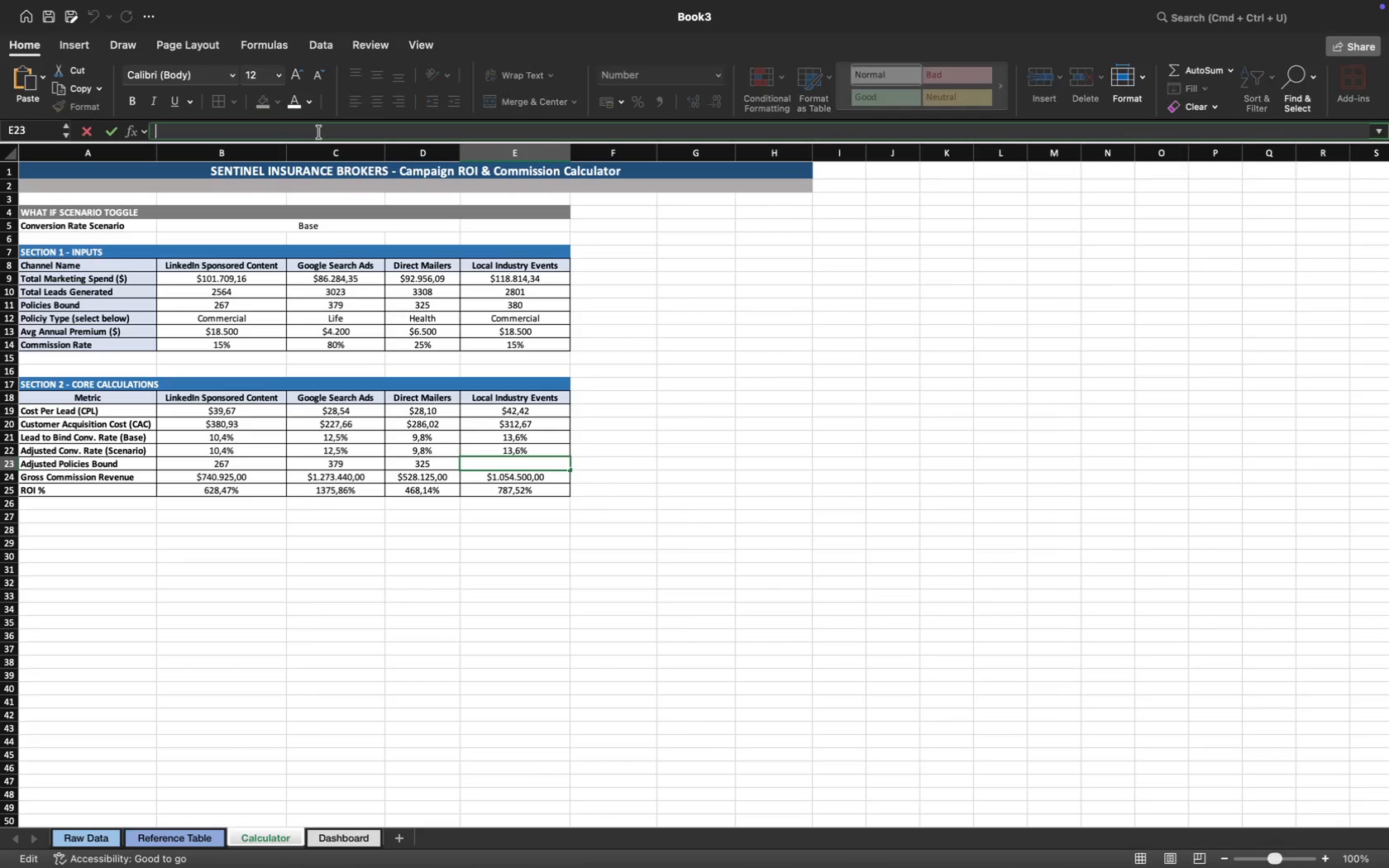 
key(Meta+CommandLeft)
 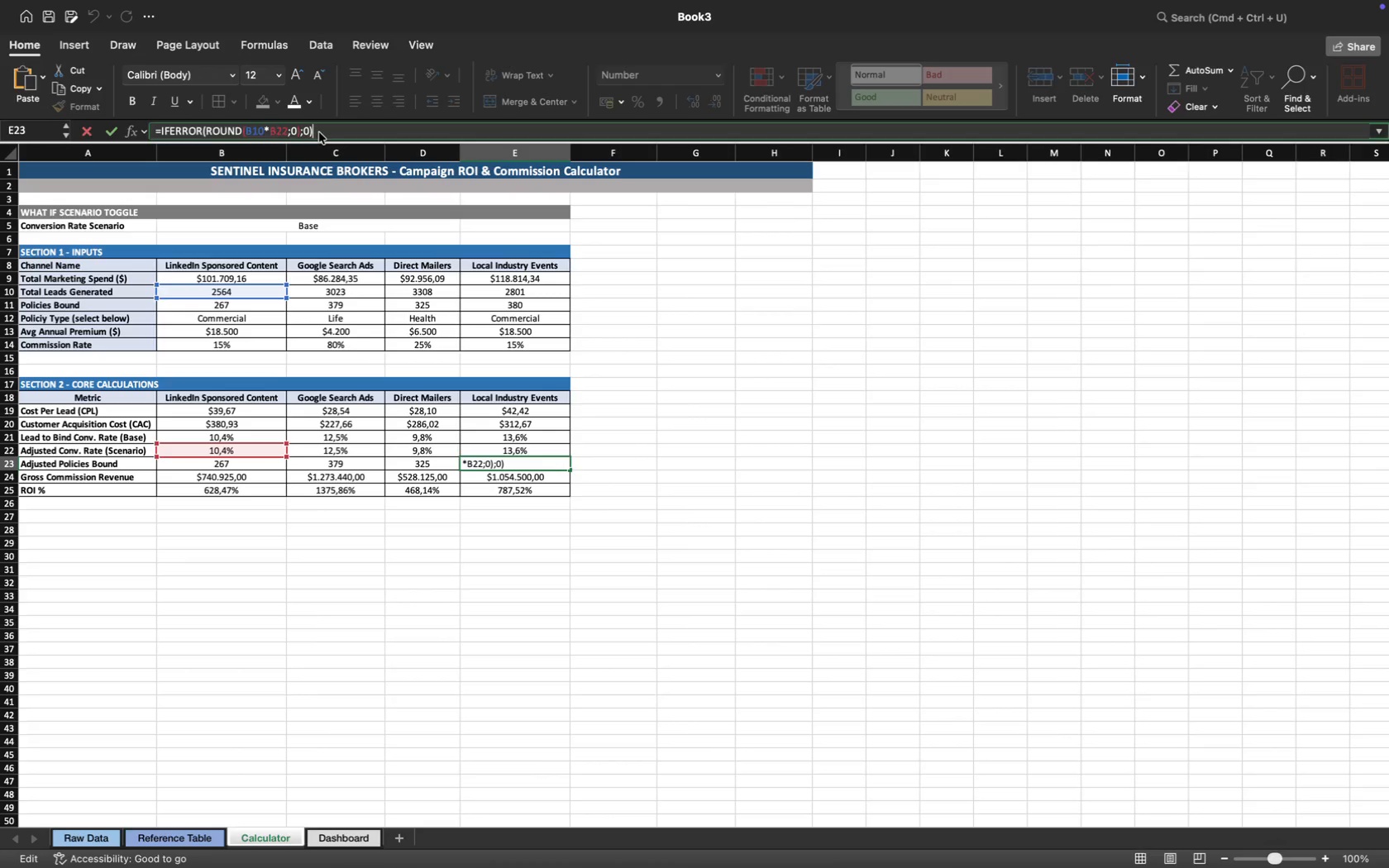 
key(Meta+V)
 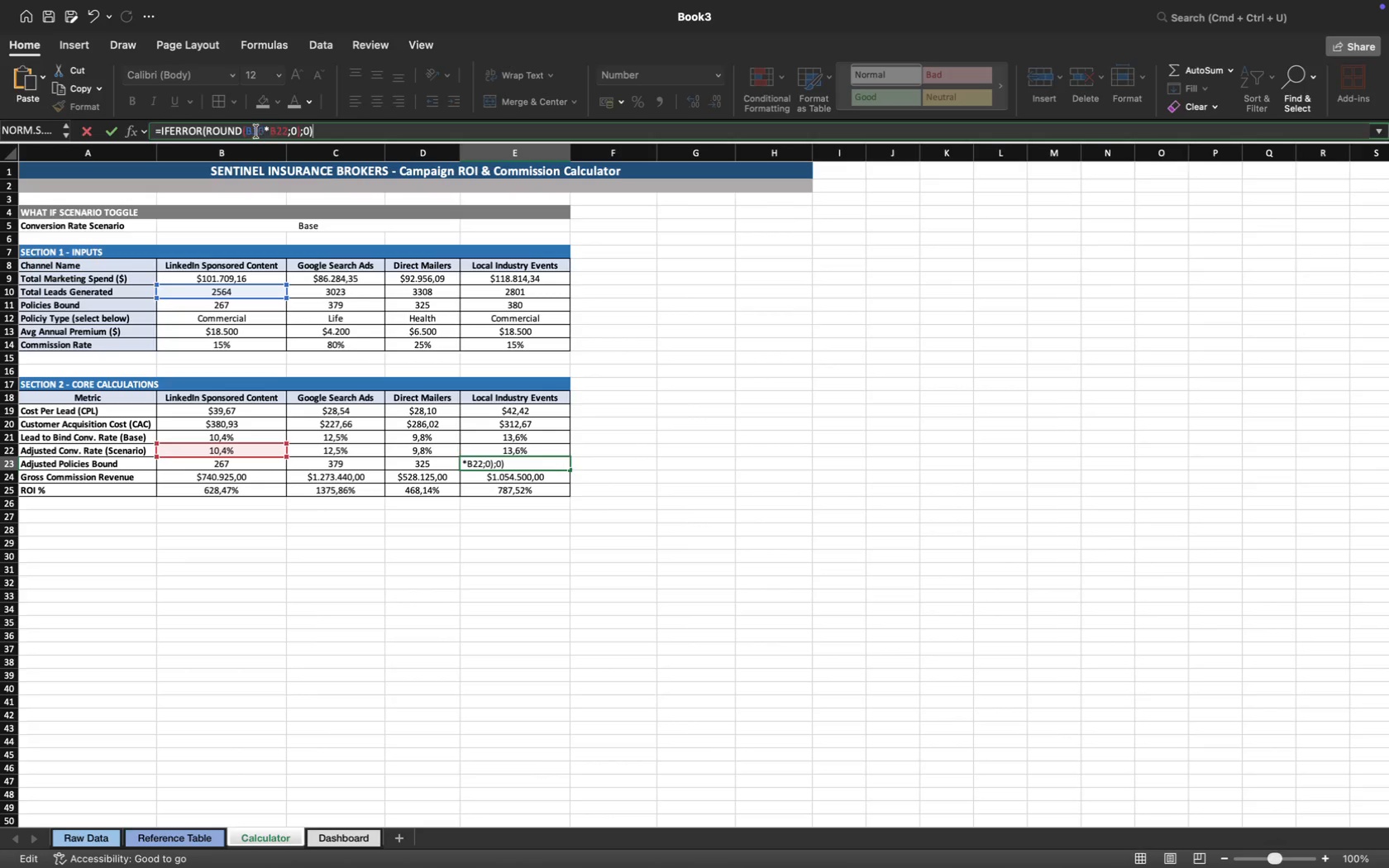 
left_click([249, 130])
 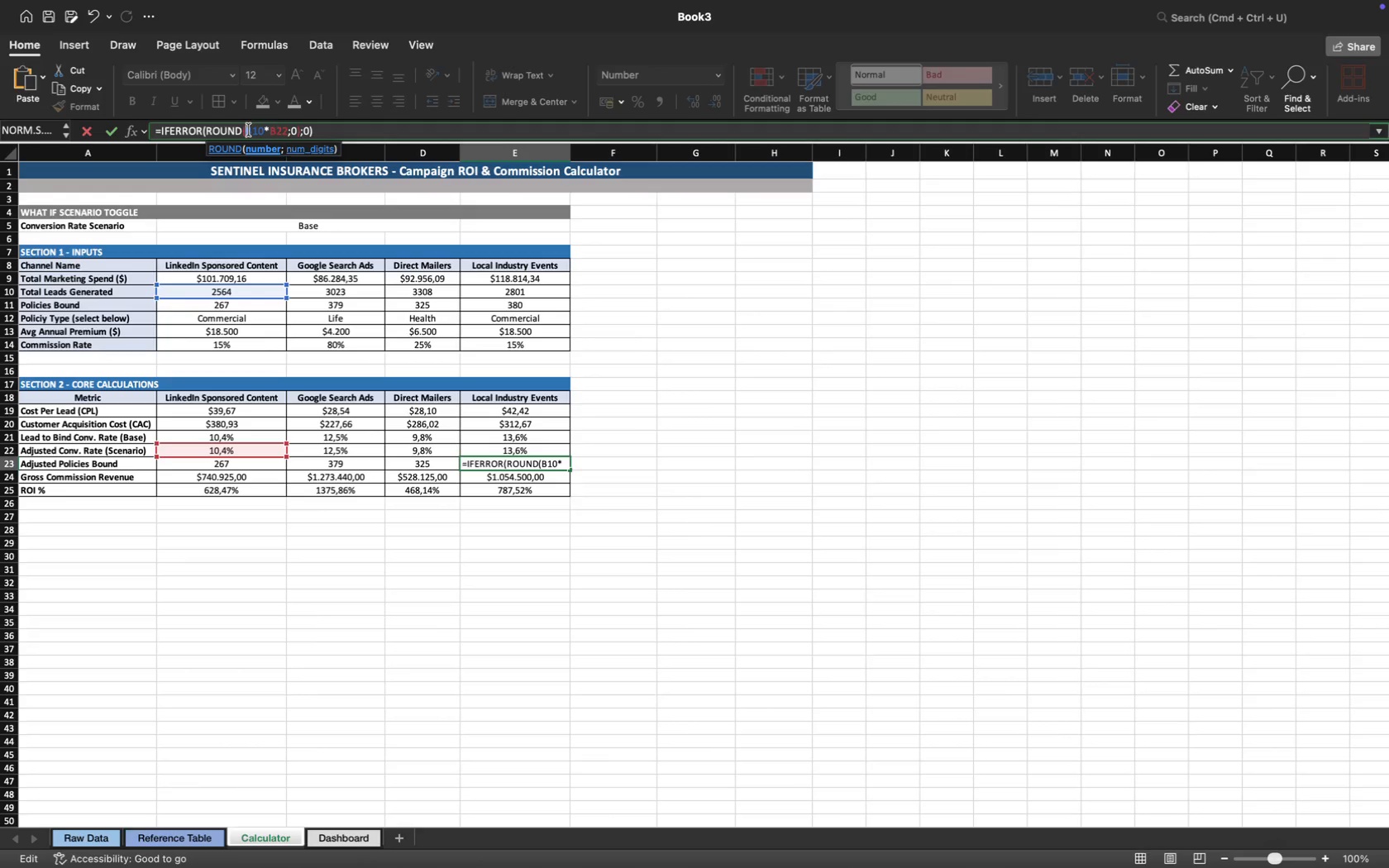 
key(Backspace)
 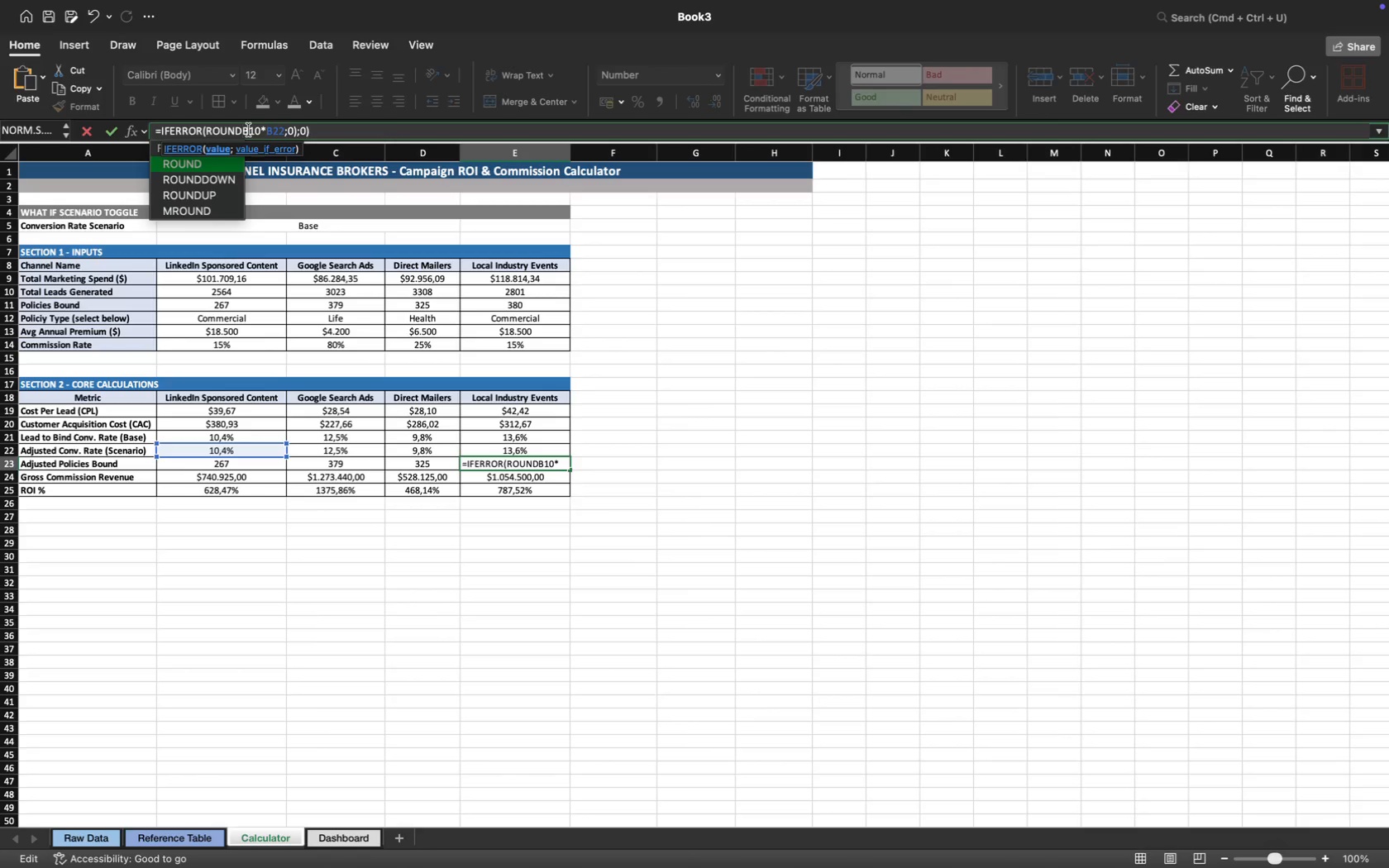 
key(Meta+Z)
 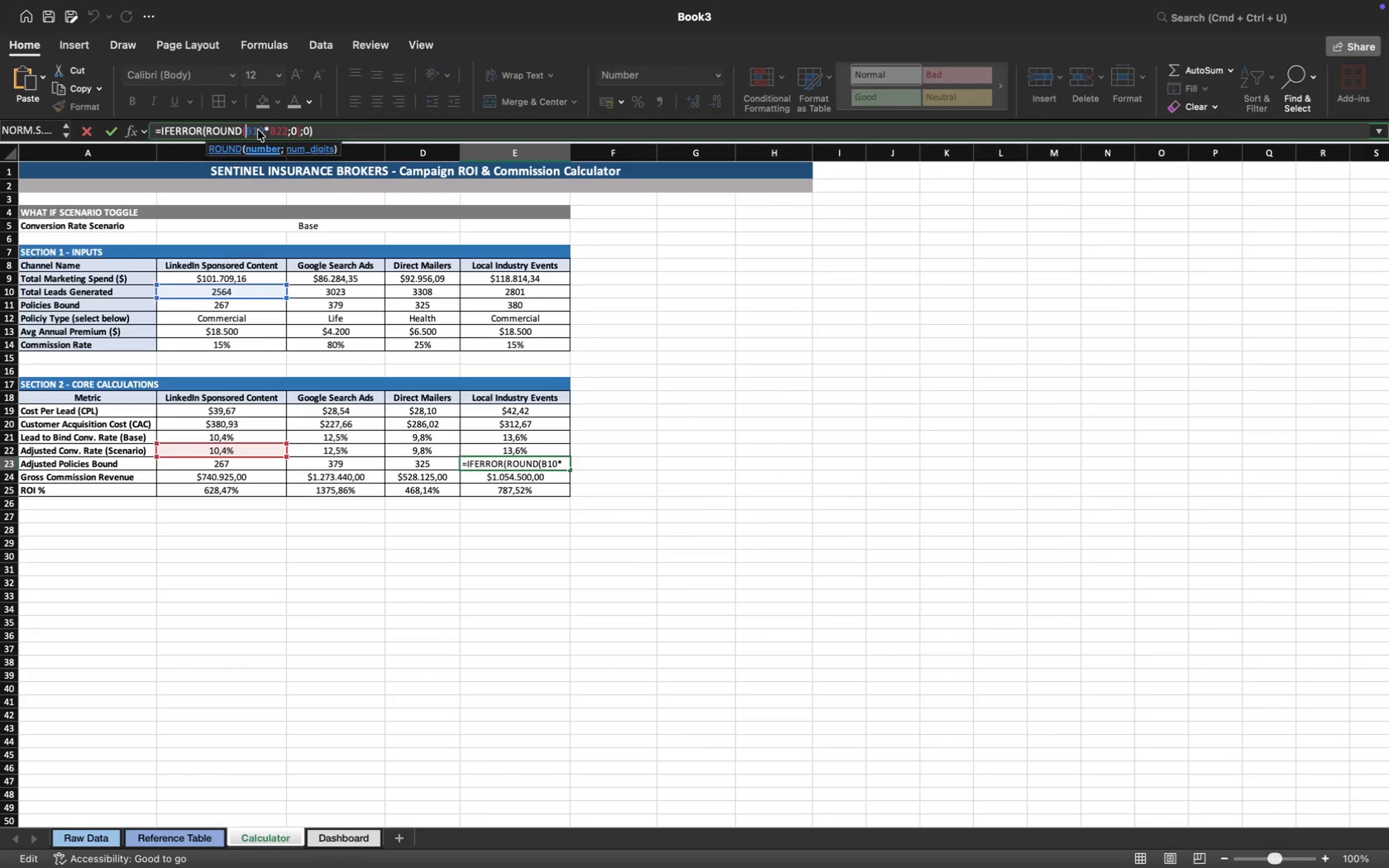 
left_click([251, 132])
 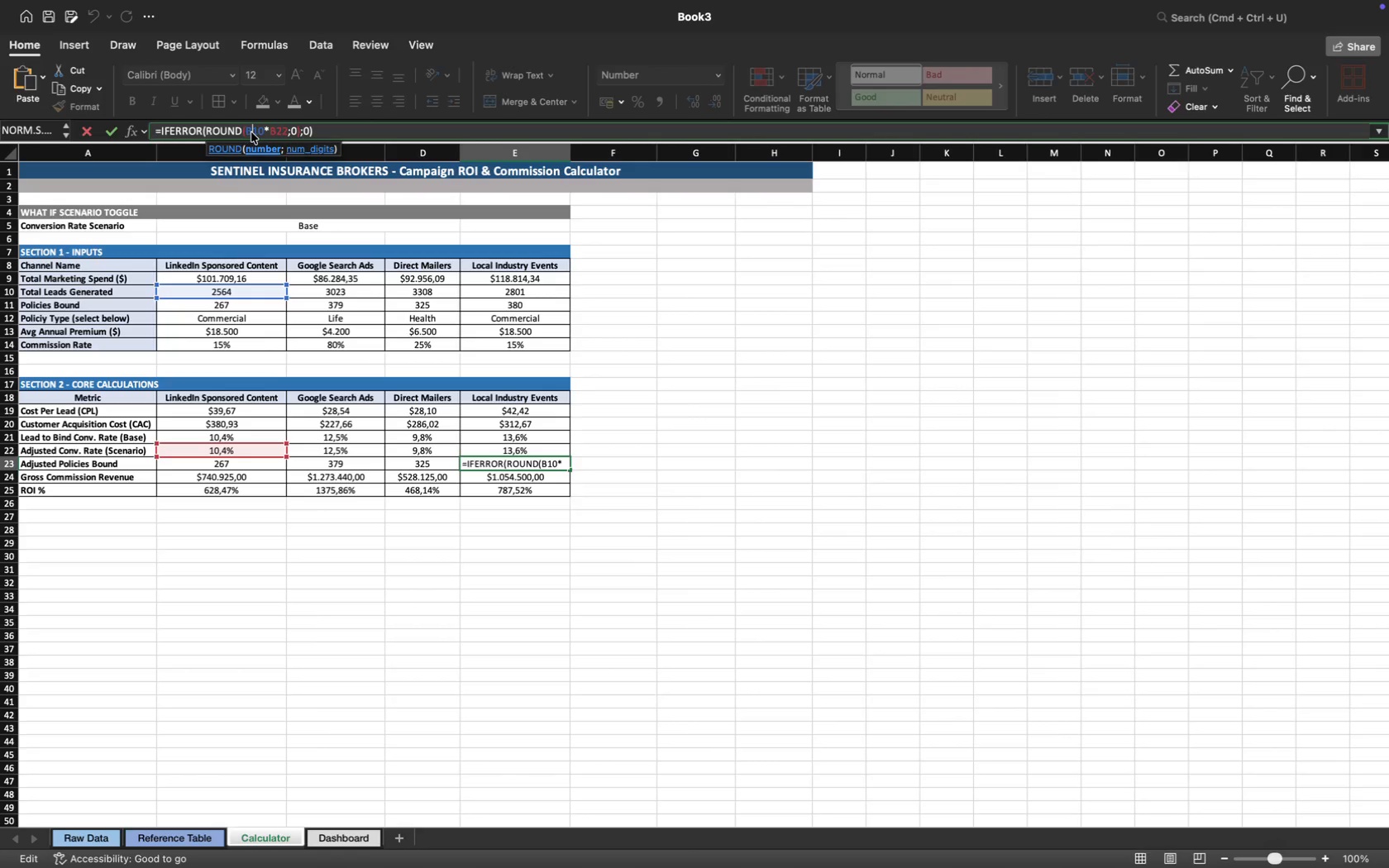 
key(Backspace)
 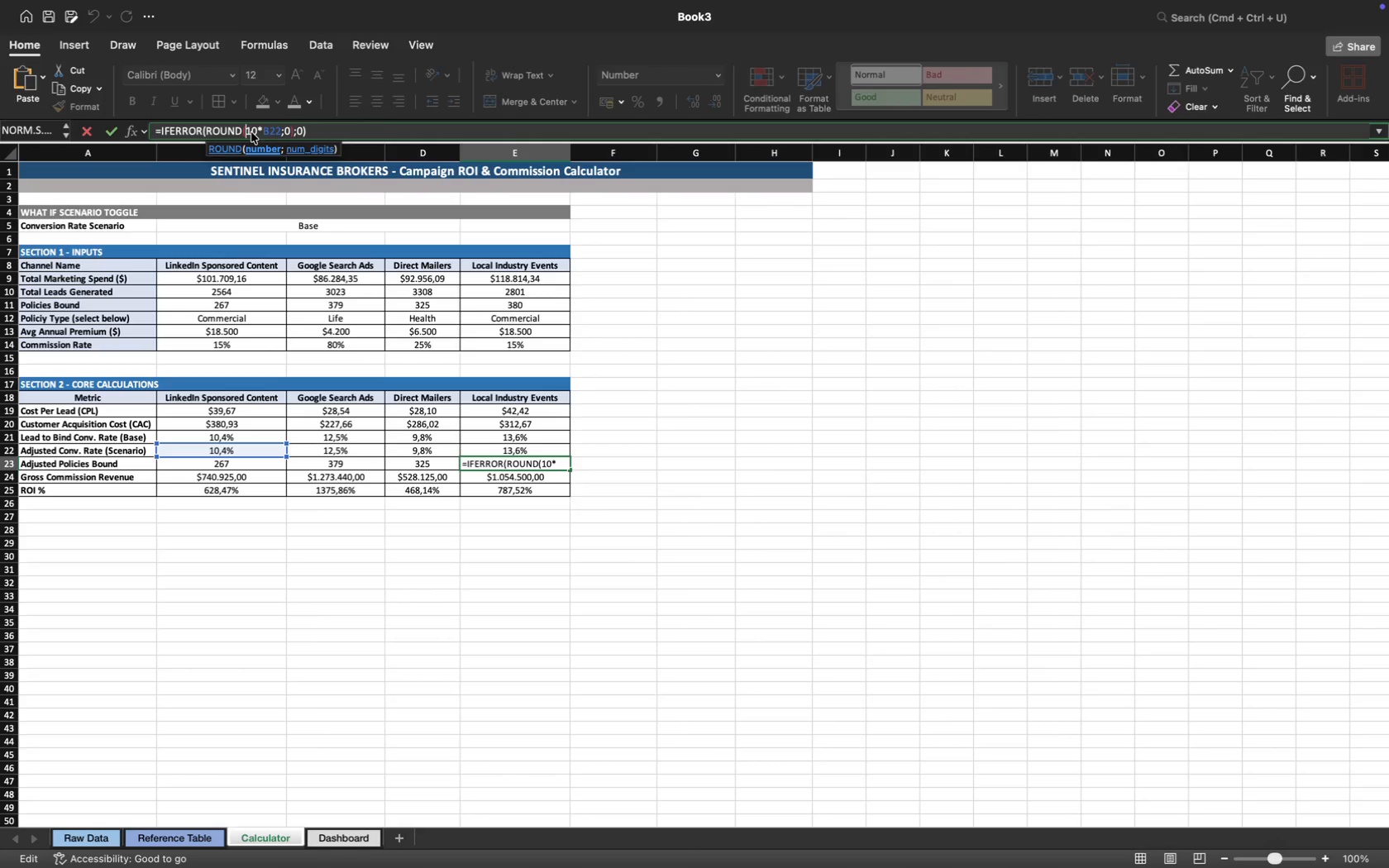 
key(Shift+S)
 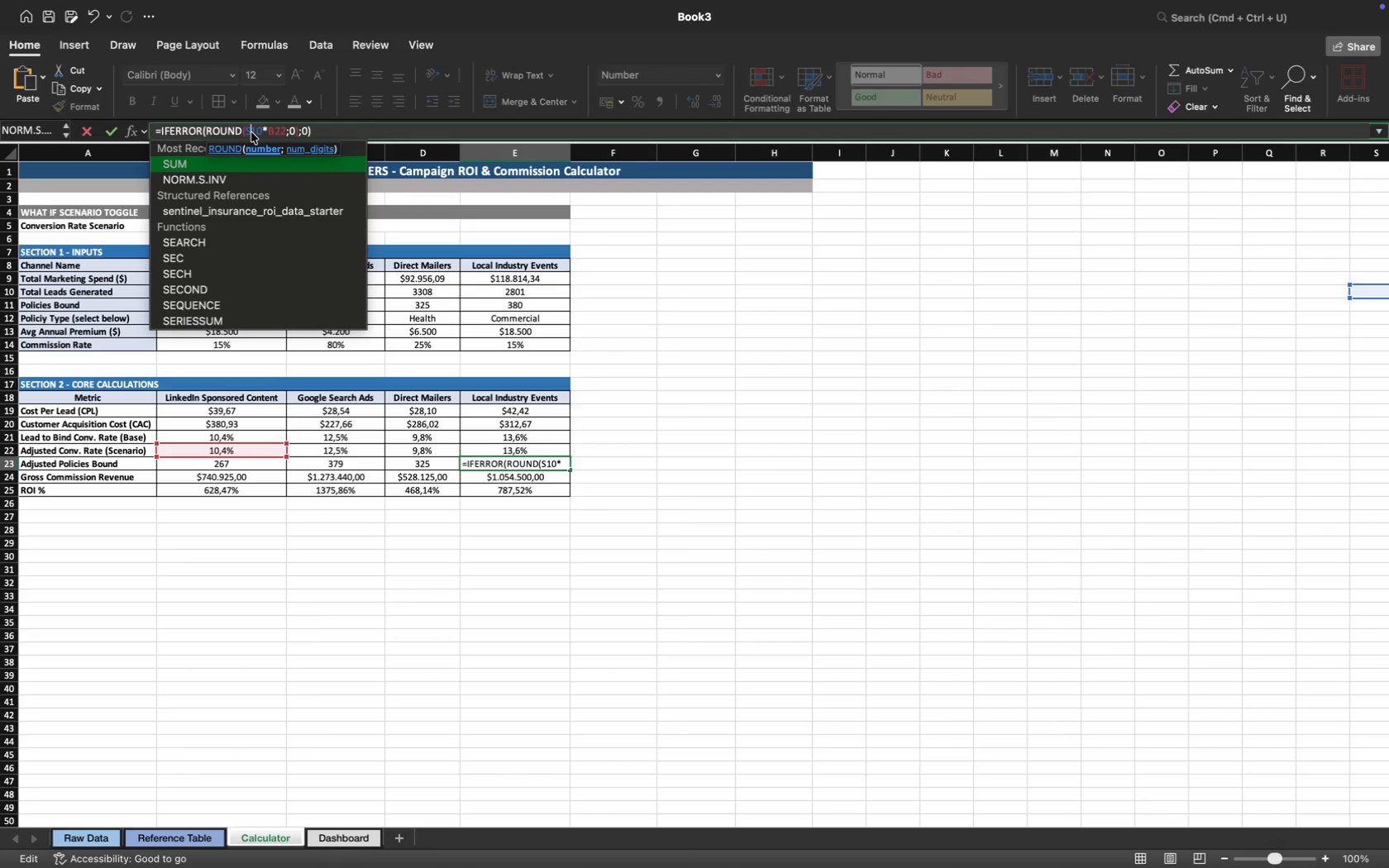 
key(Backspace)
 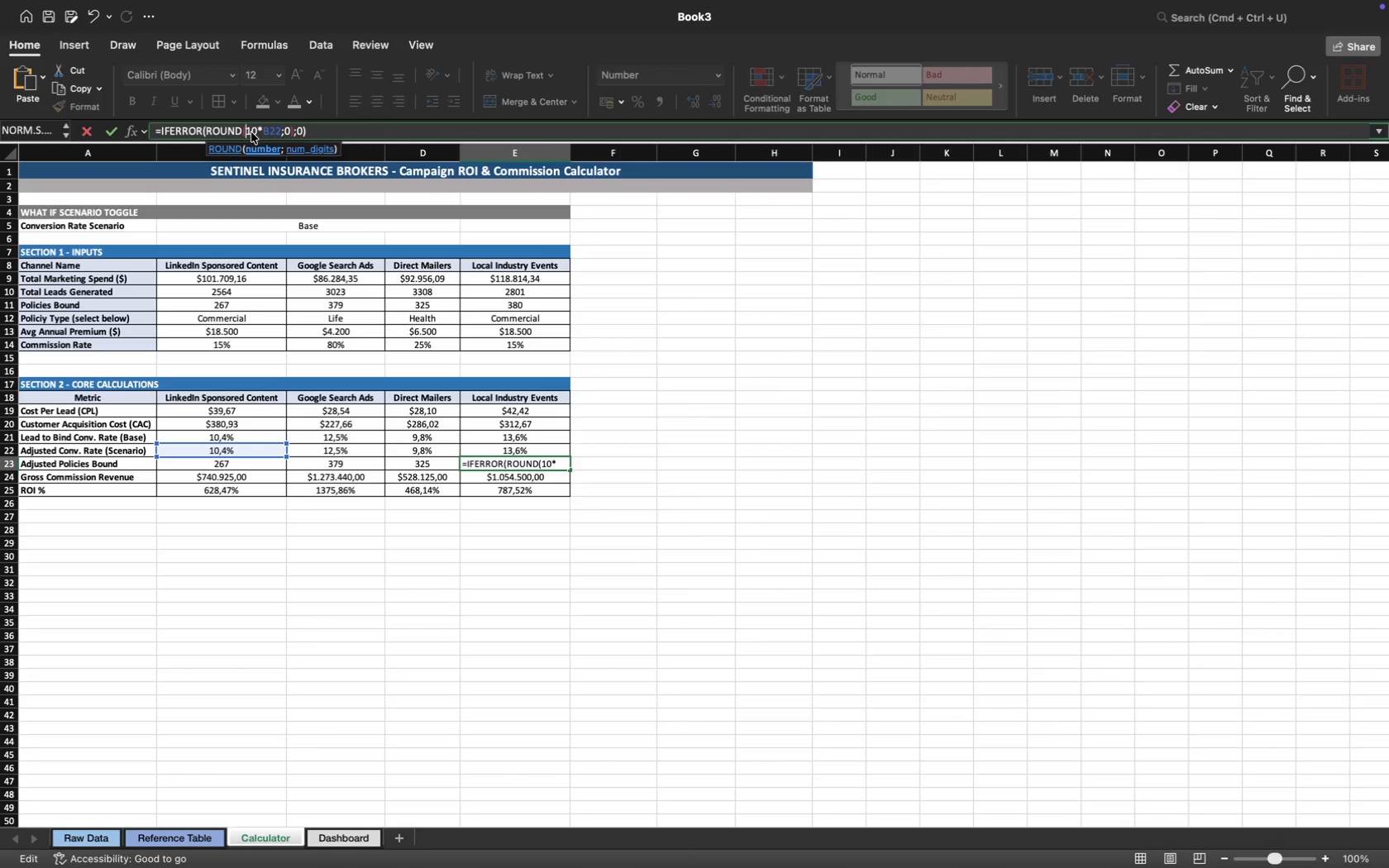 
key(Shift+E)
 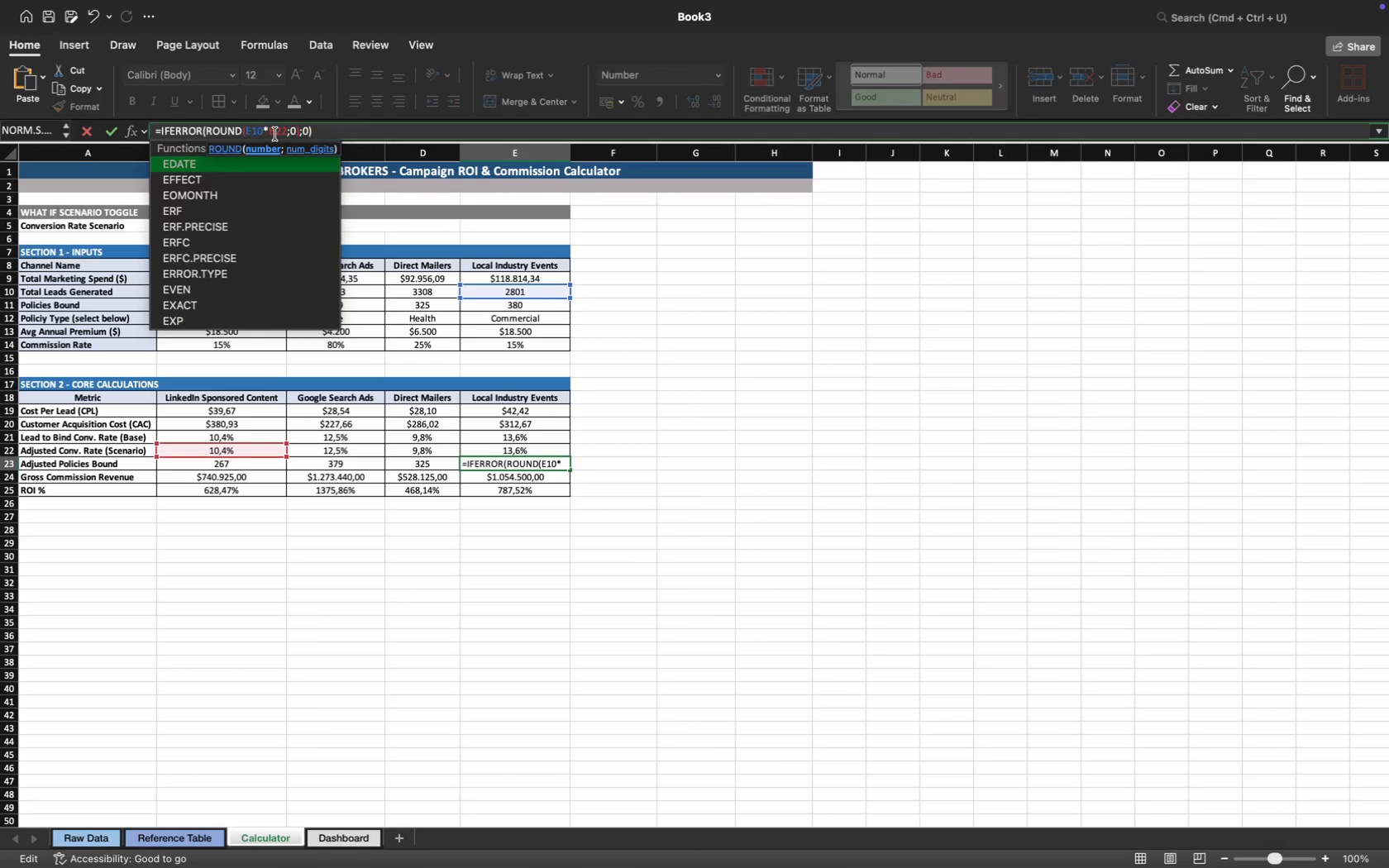 
key(Backspace)
 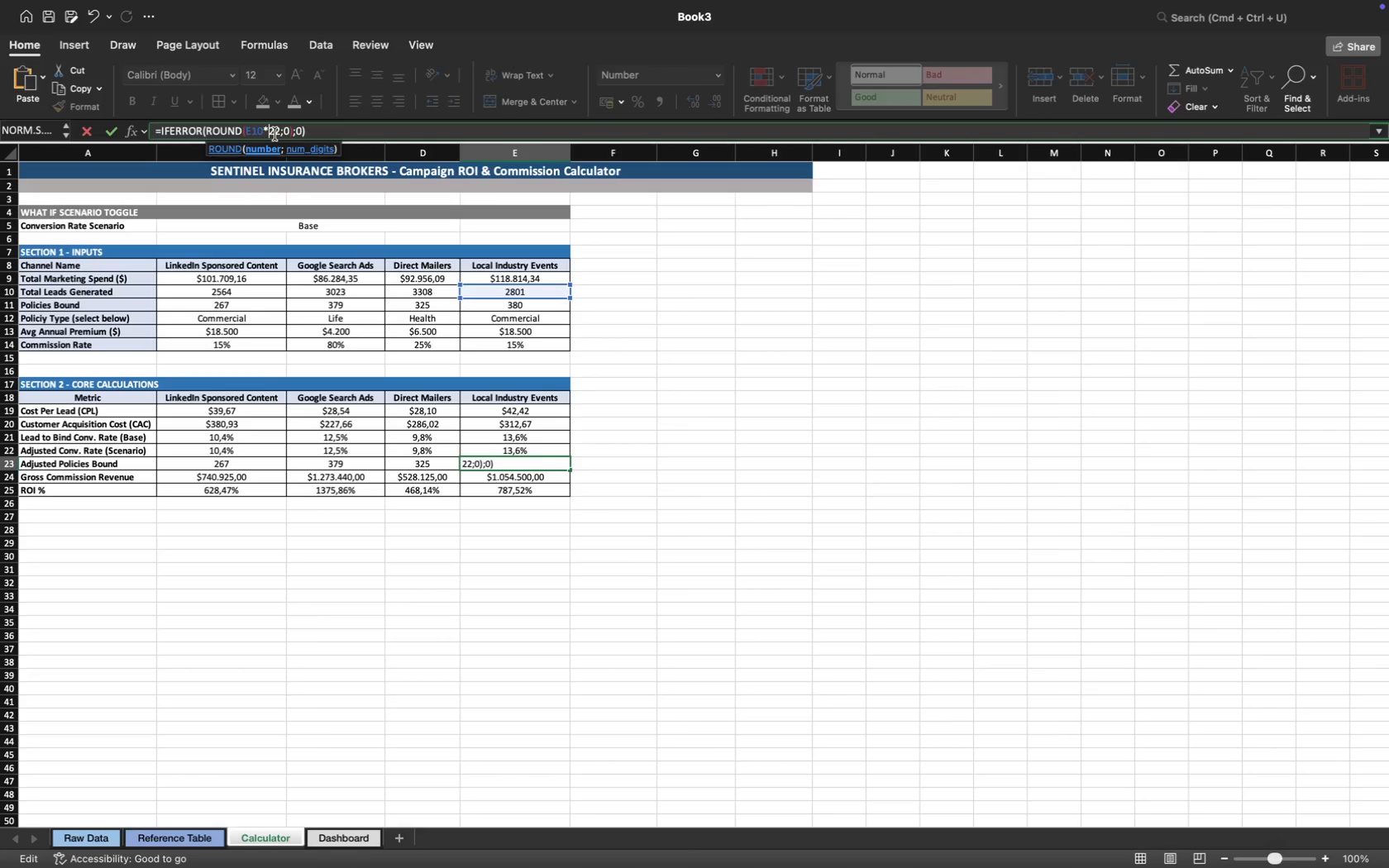 
key(Shift+E)
 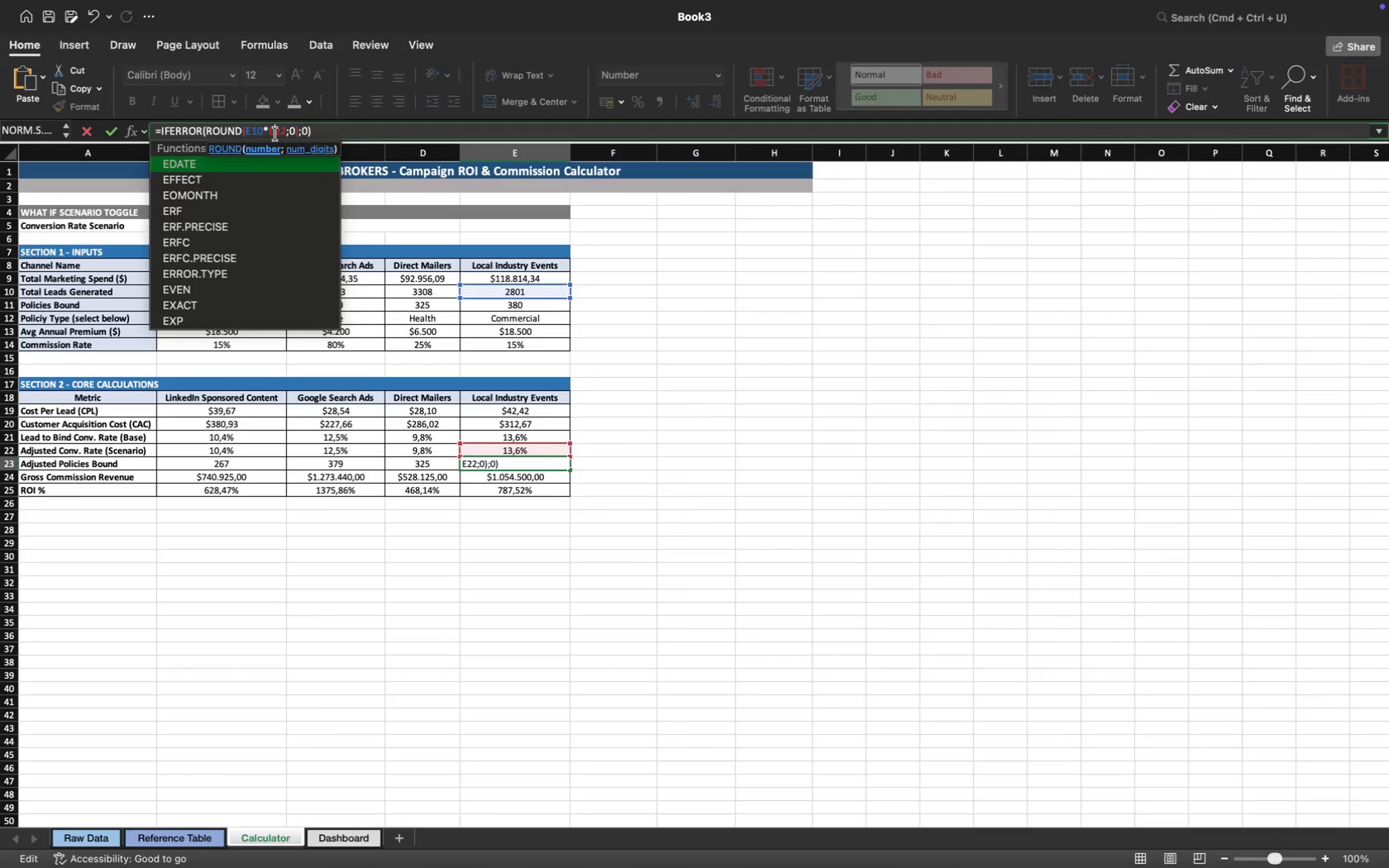 
key(Enter)
 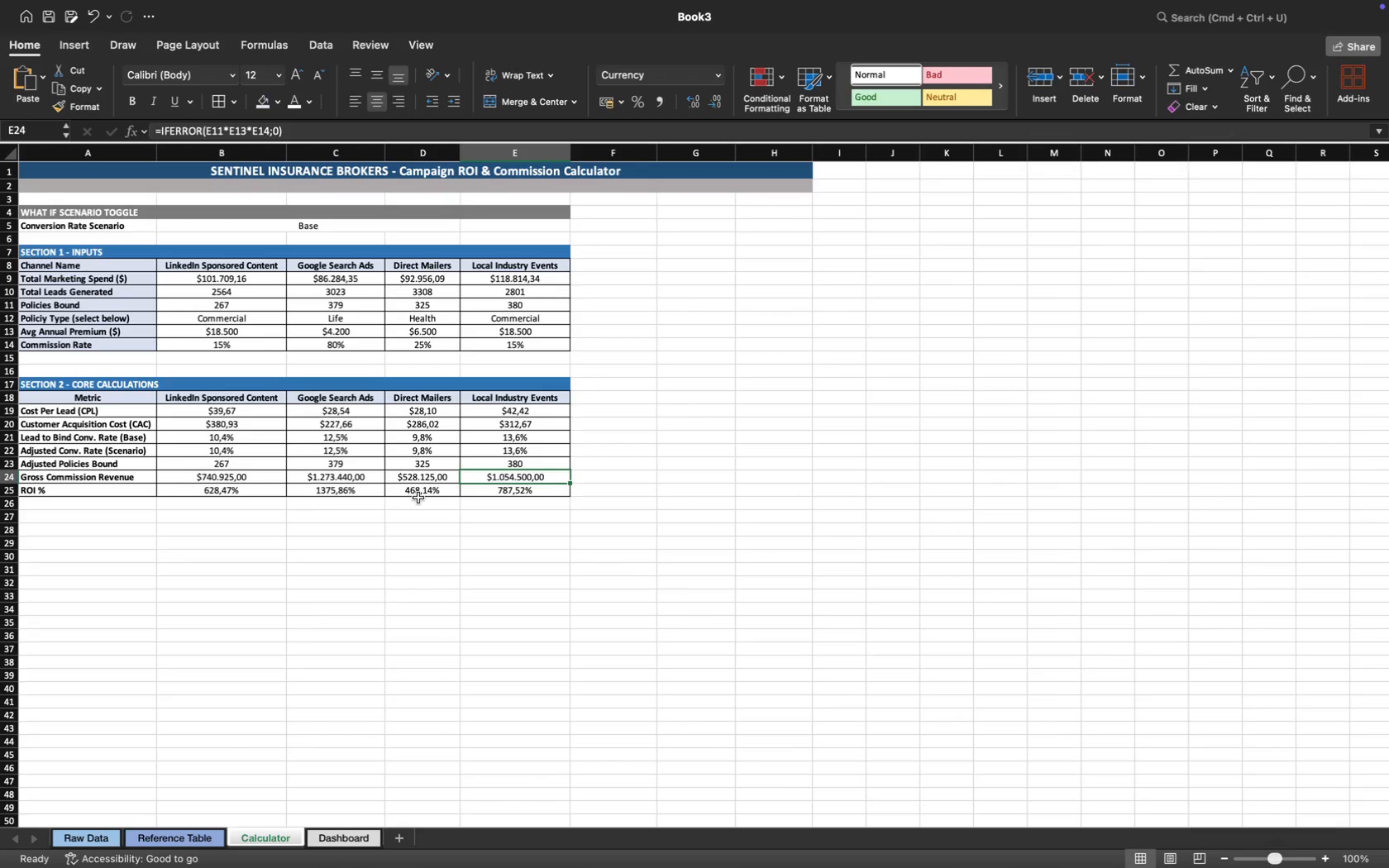 
wait(8.25)
 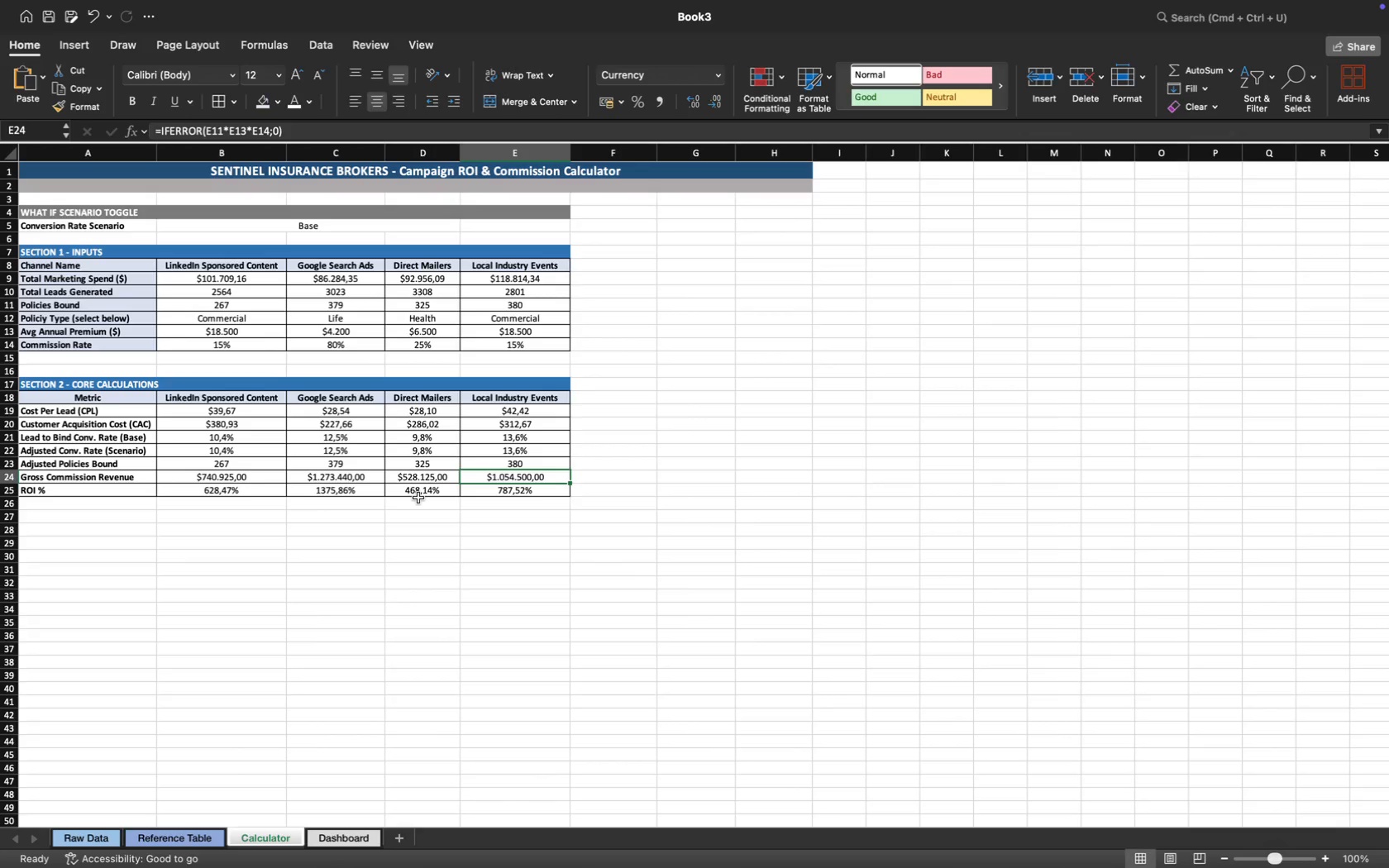 
left_click([230, 480])
 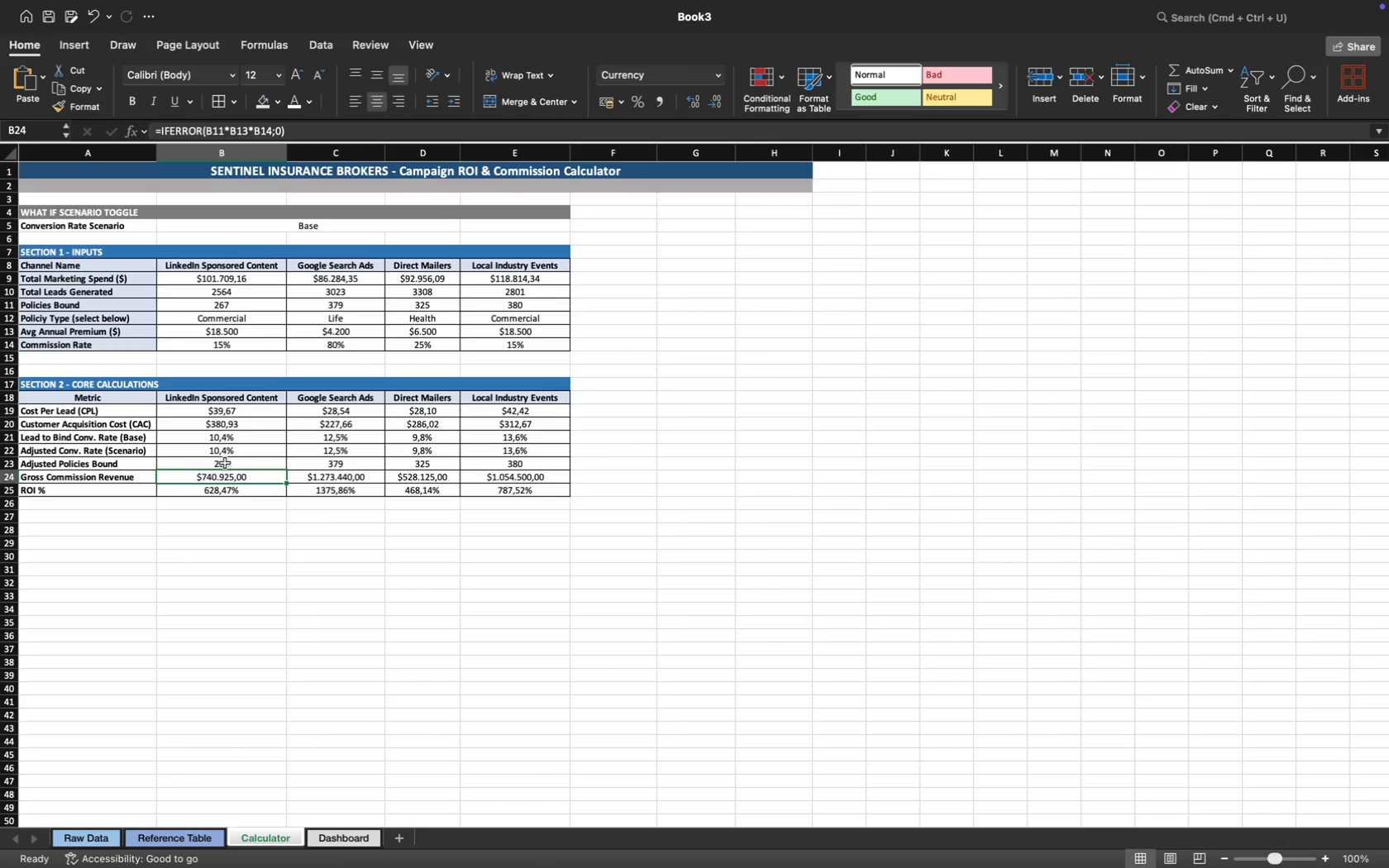 
wait(7.09)
 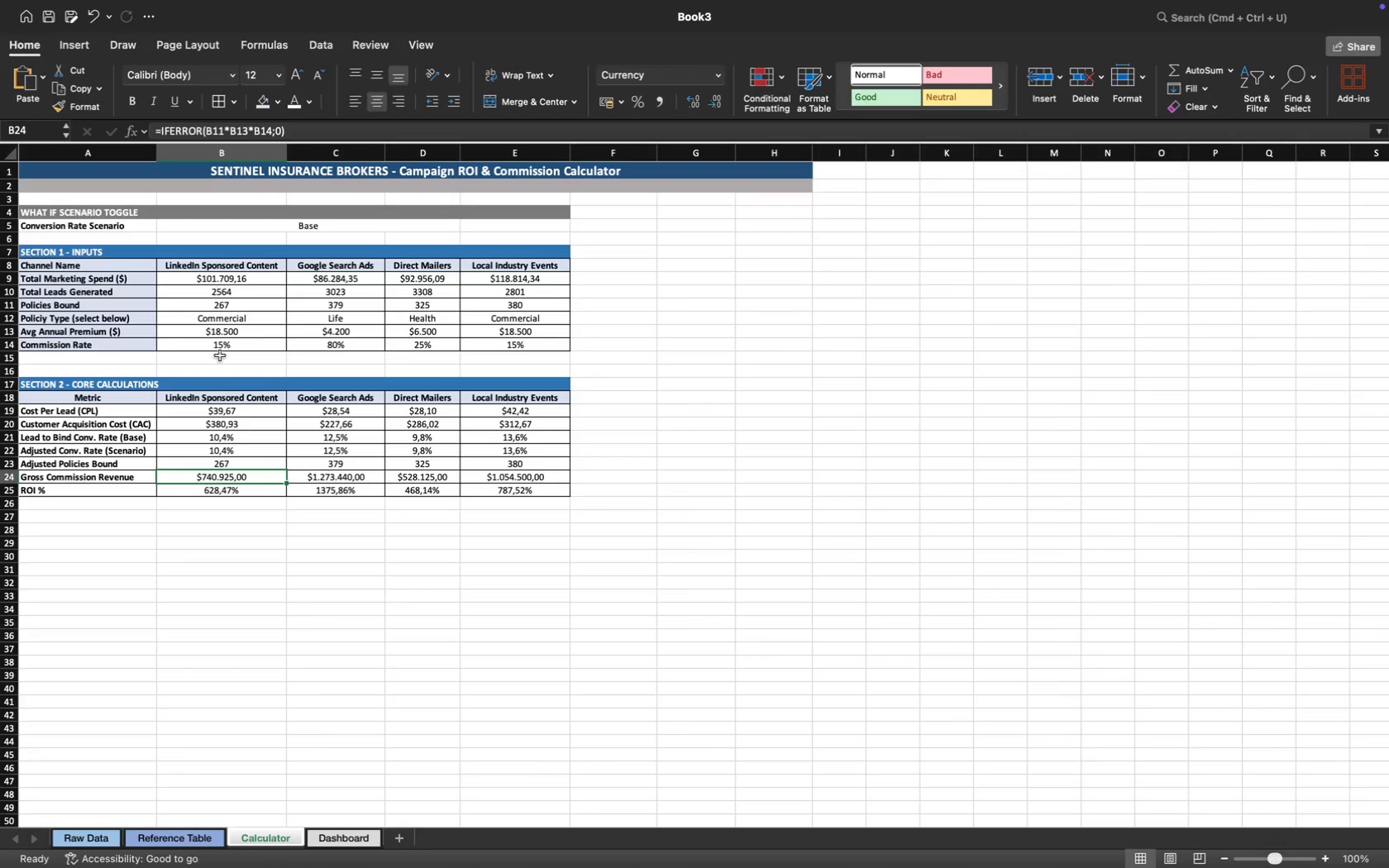 
left_click([222, 130])
 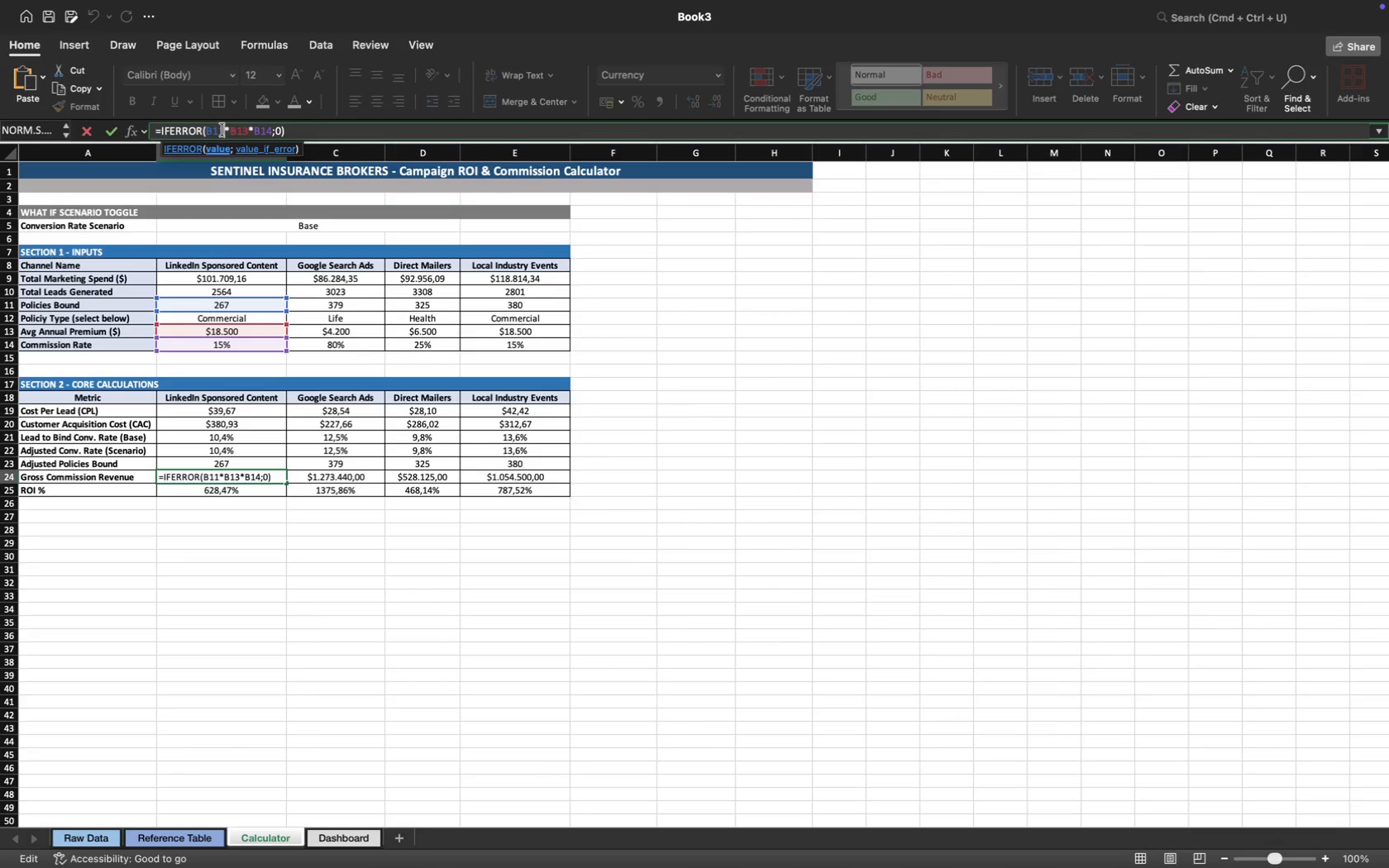 
key(Backspace)
key(Backspace)
type(23)
 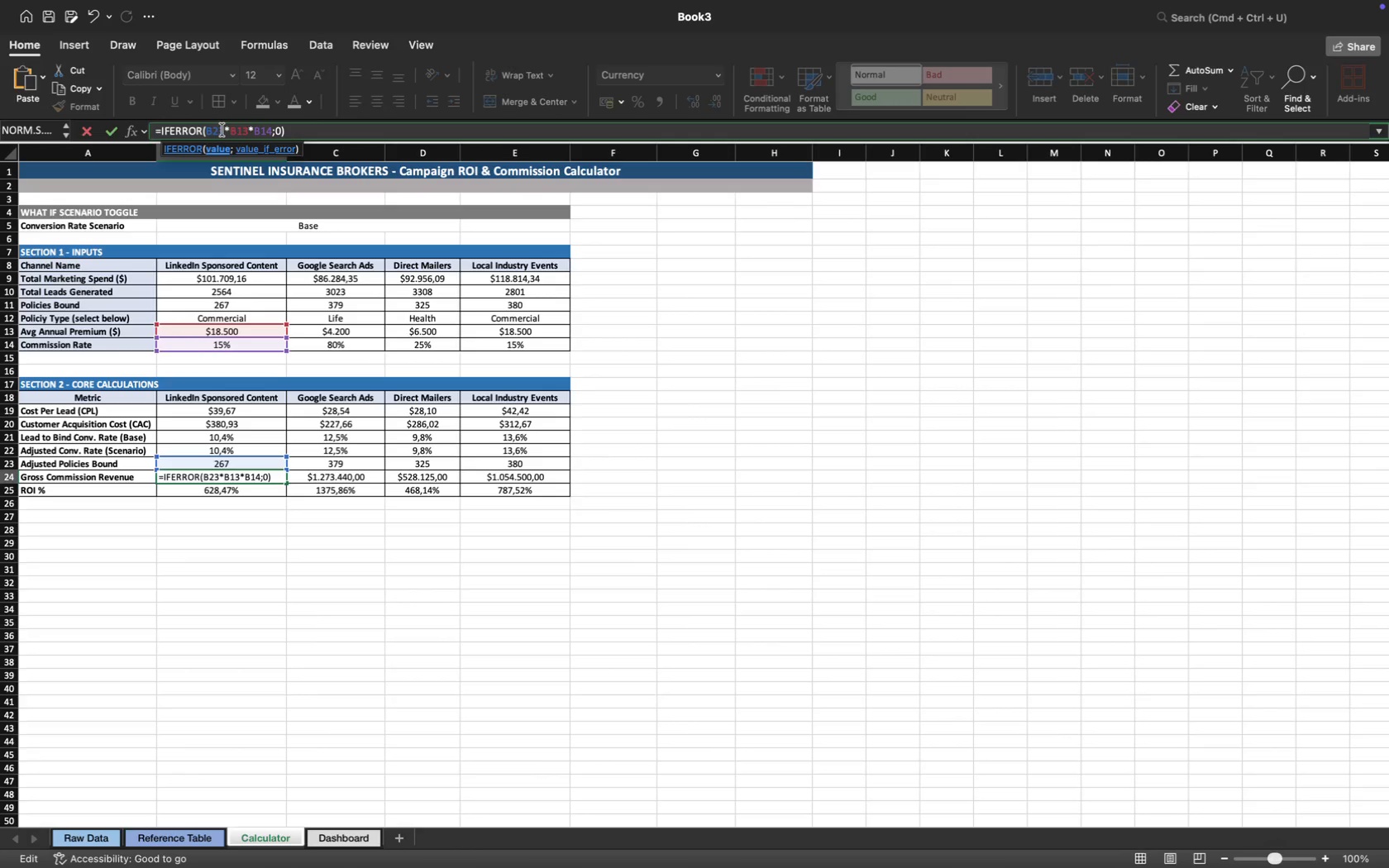 
key(Enter)
 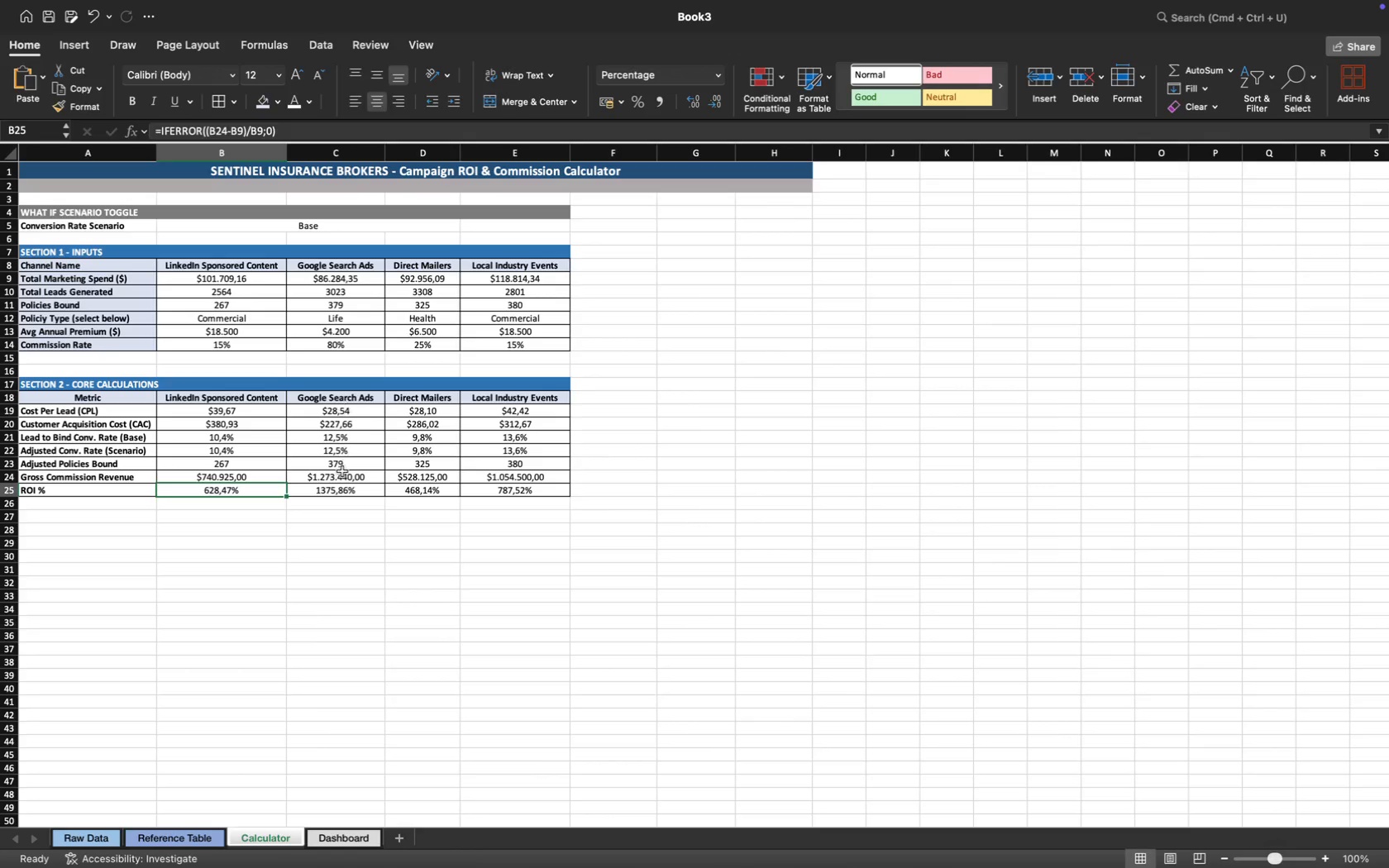 
left_click([337, 481])
 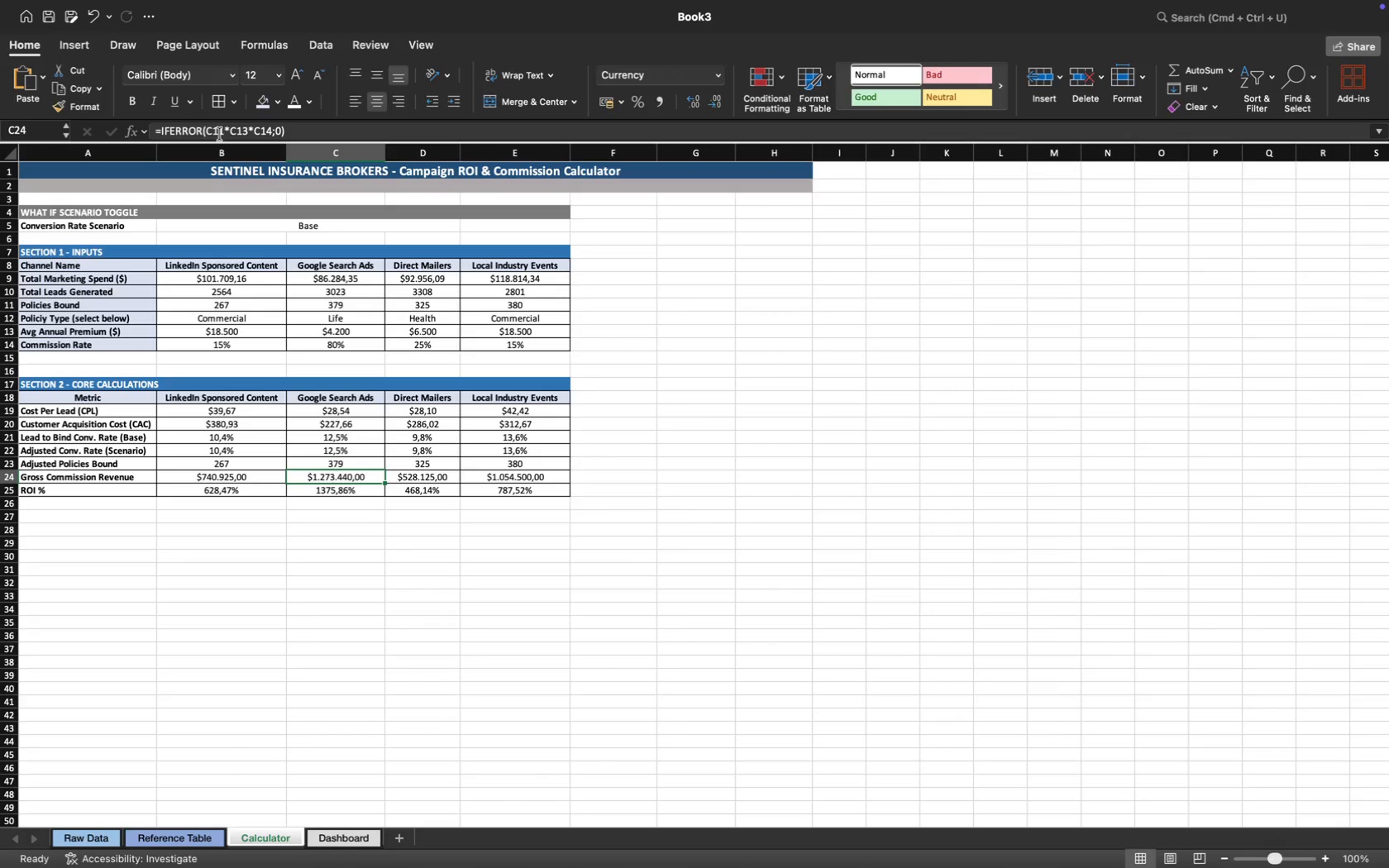 
left_click([223, 133])
 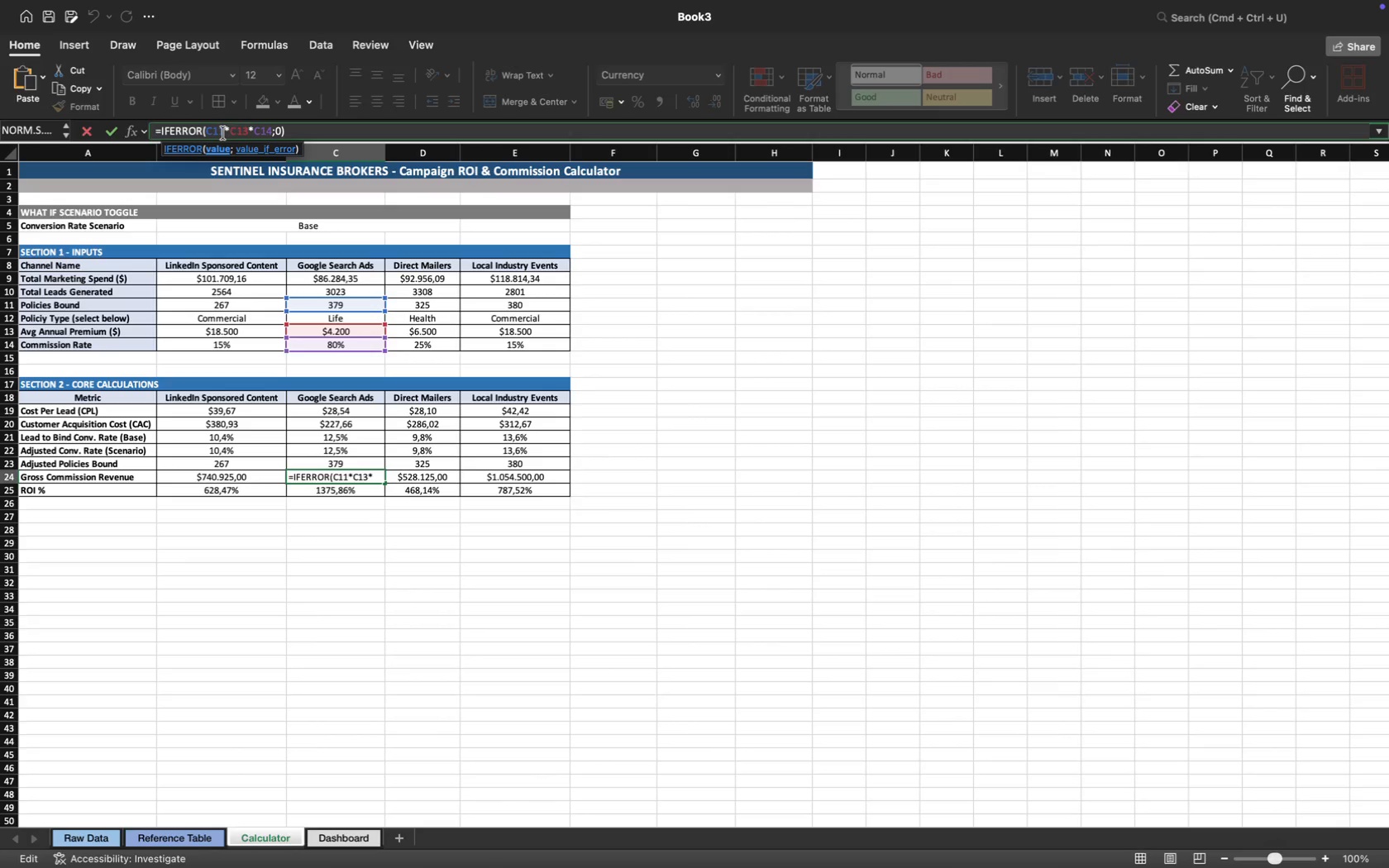 
key(Backspace)
key(Backspace)
type(23)
 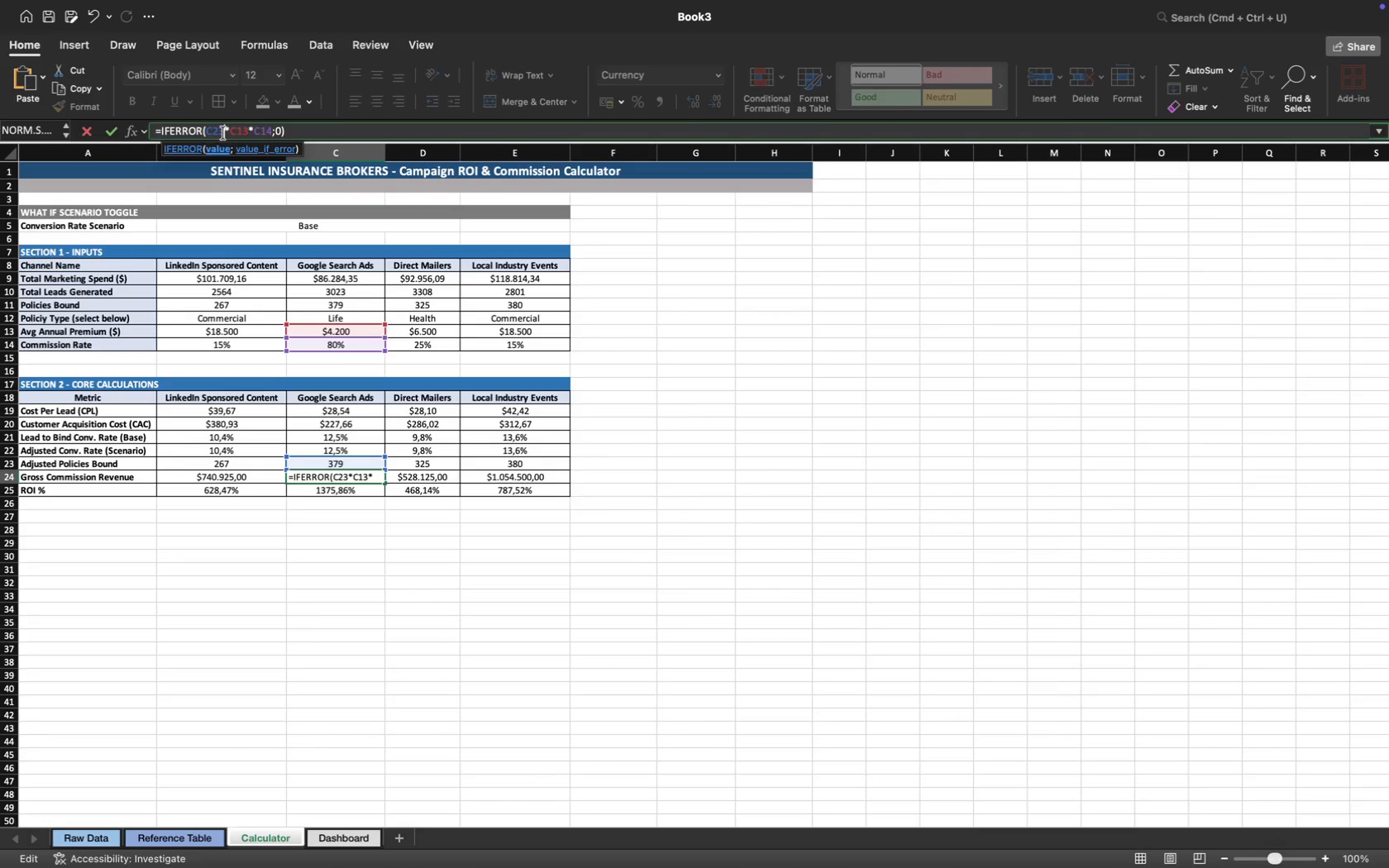 
key(Enter)
 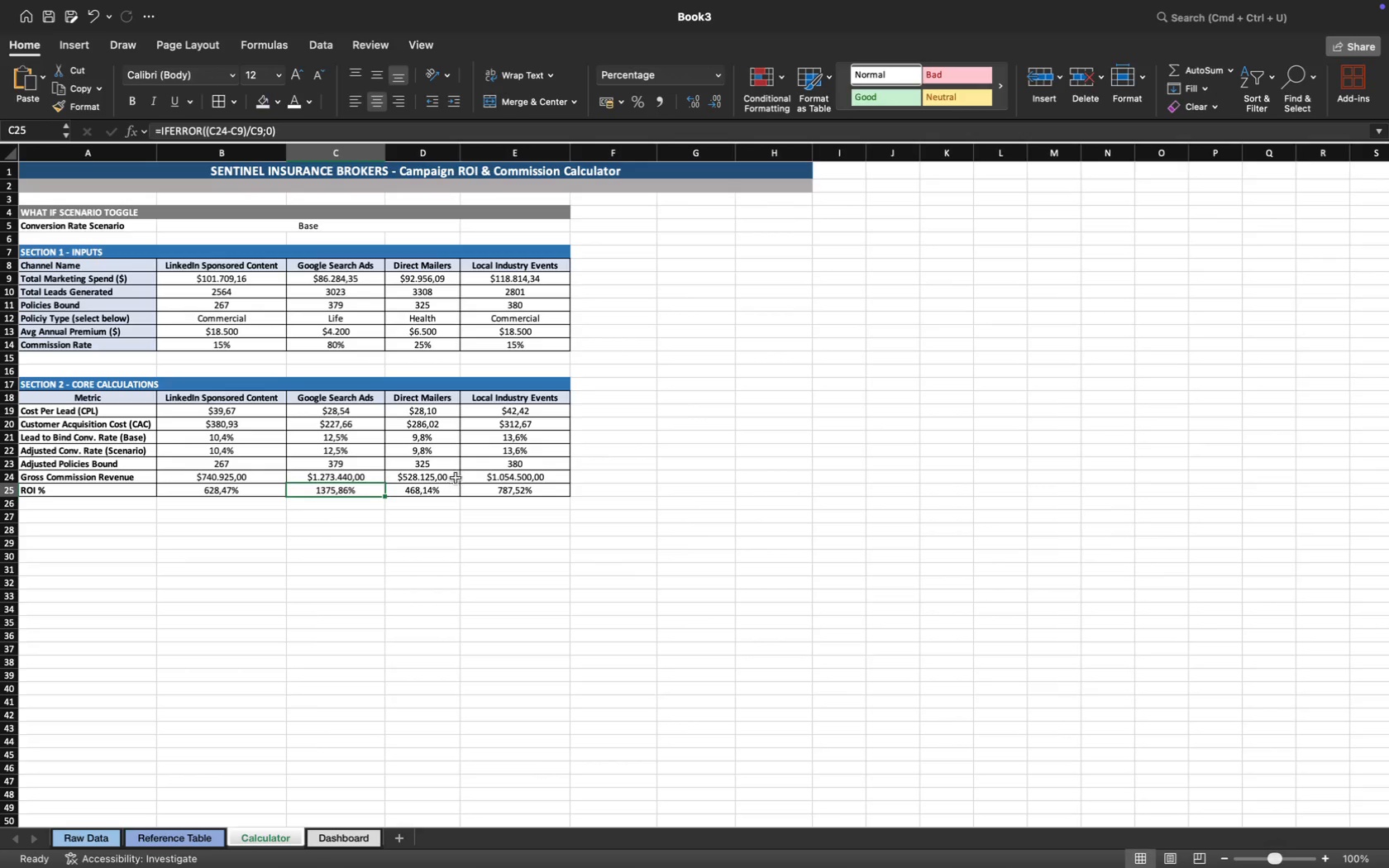 
left_click([448, 479])
 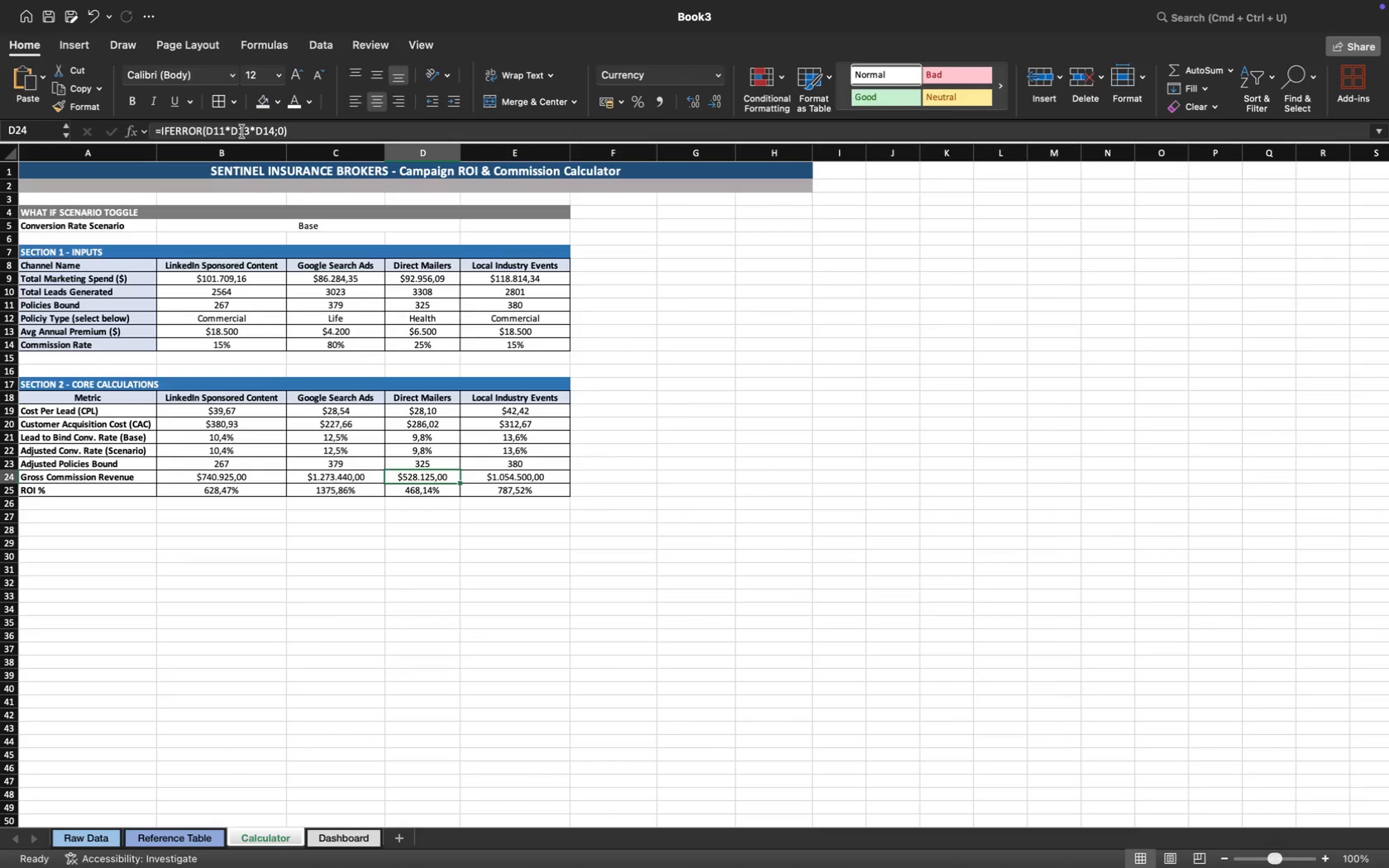 
left_click([224, 130])
 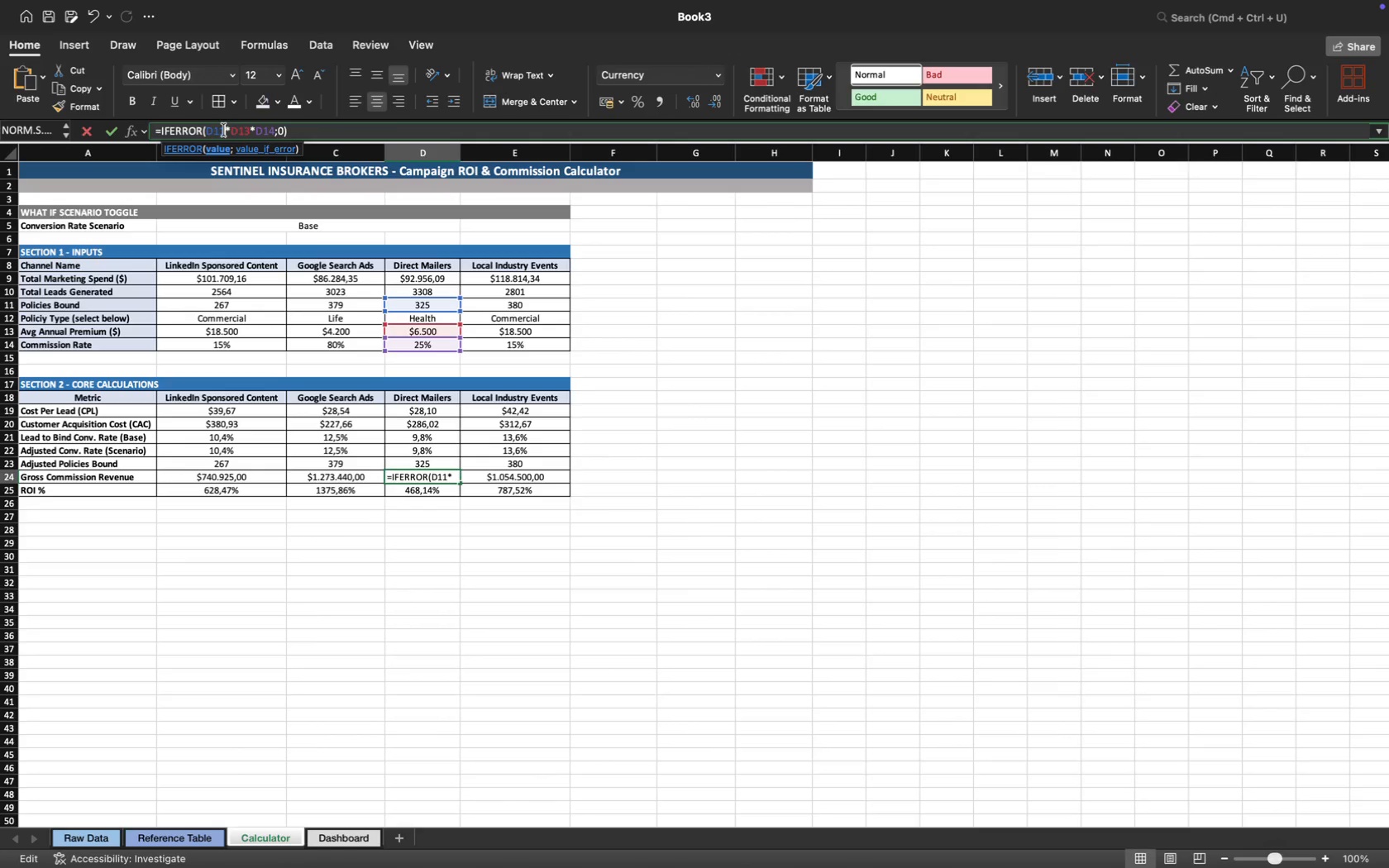 
key(Backspace)
key(Backspace)
type(23)
 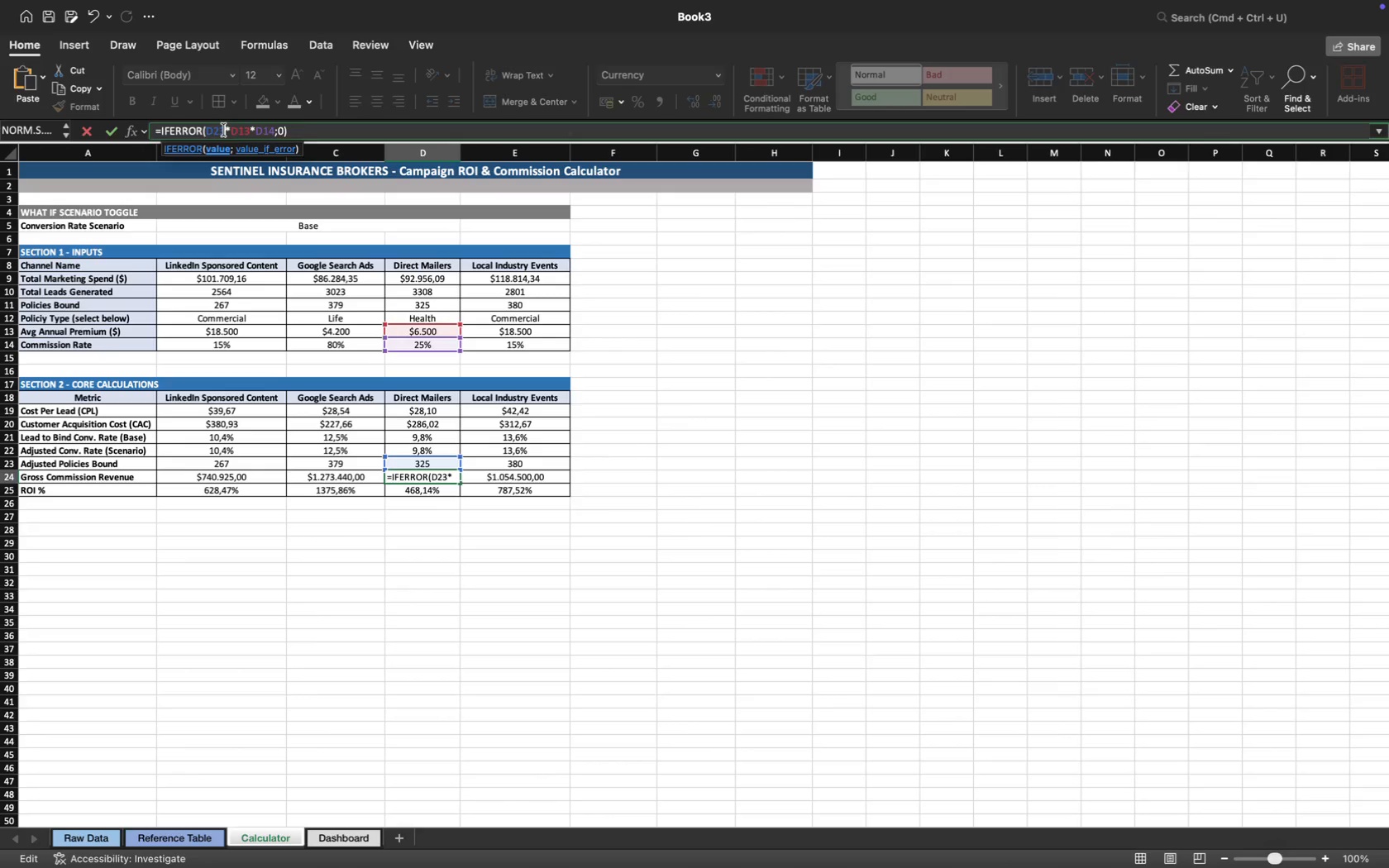 
key(Enter)
 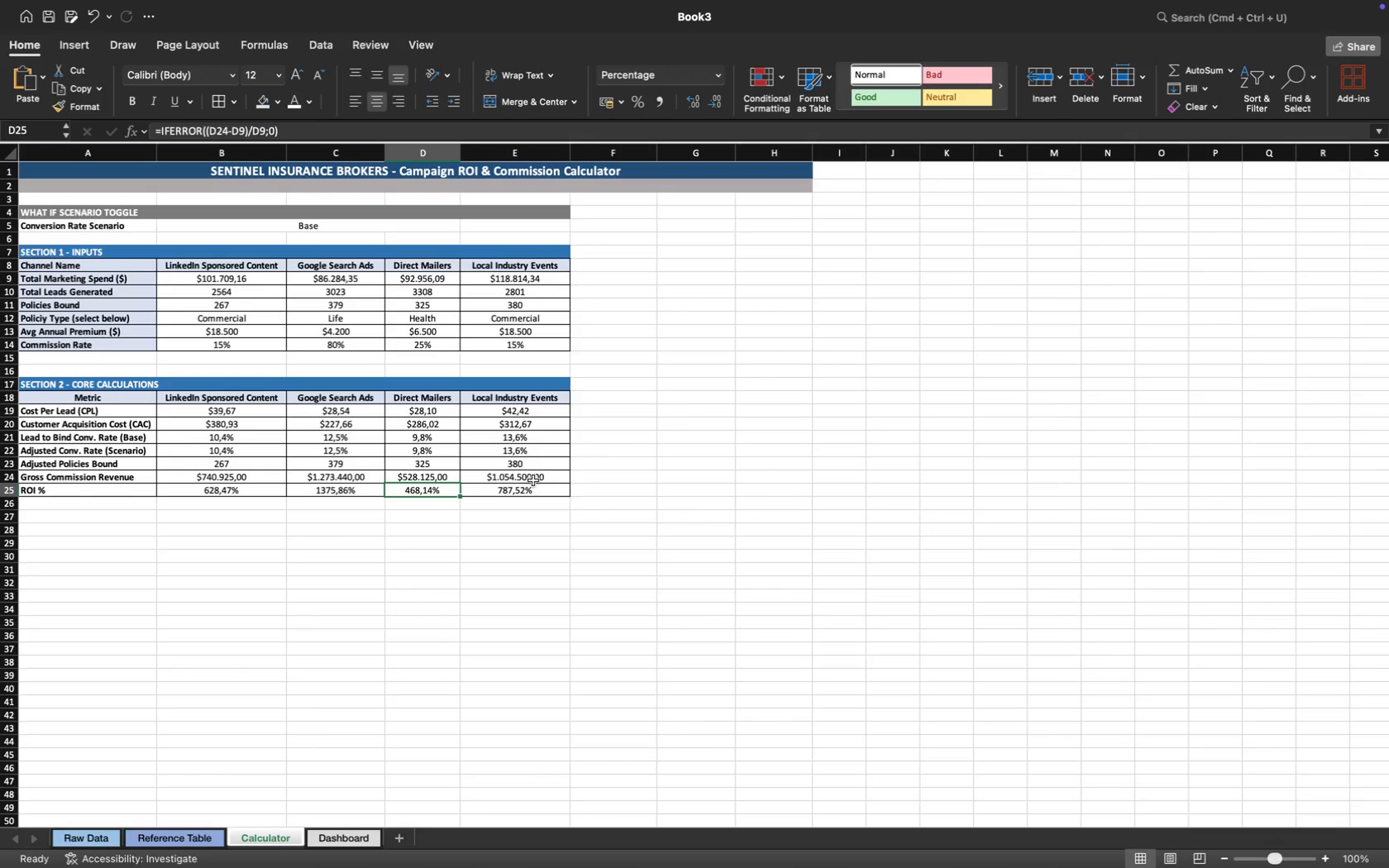 
left_click([528, 479])
 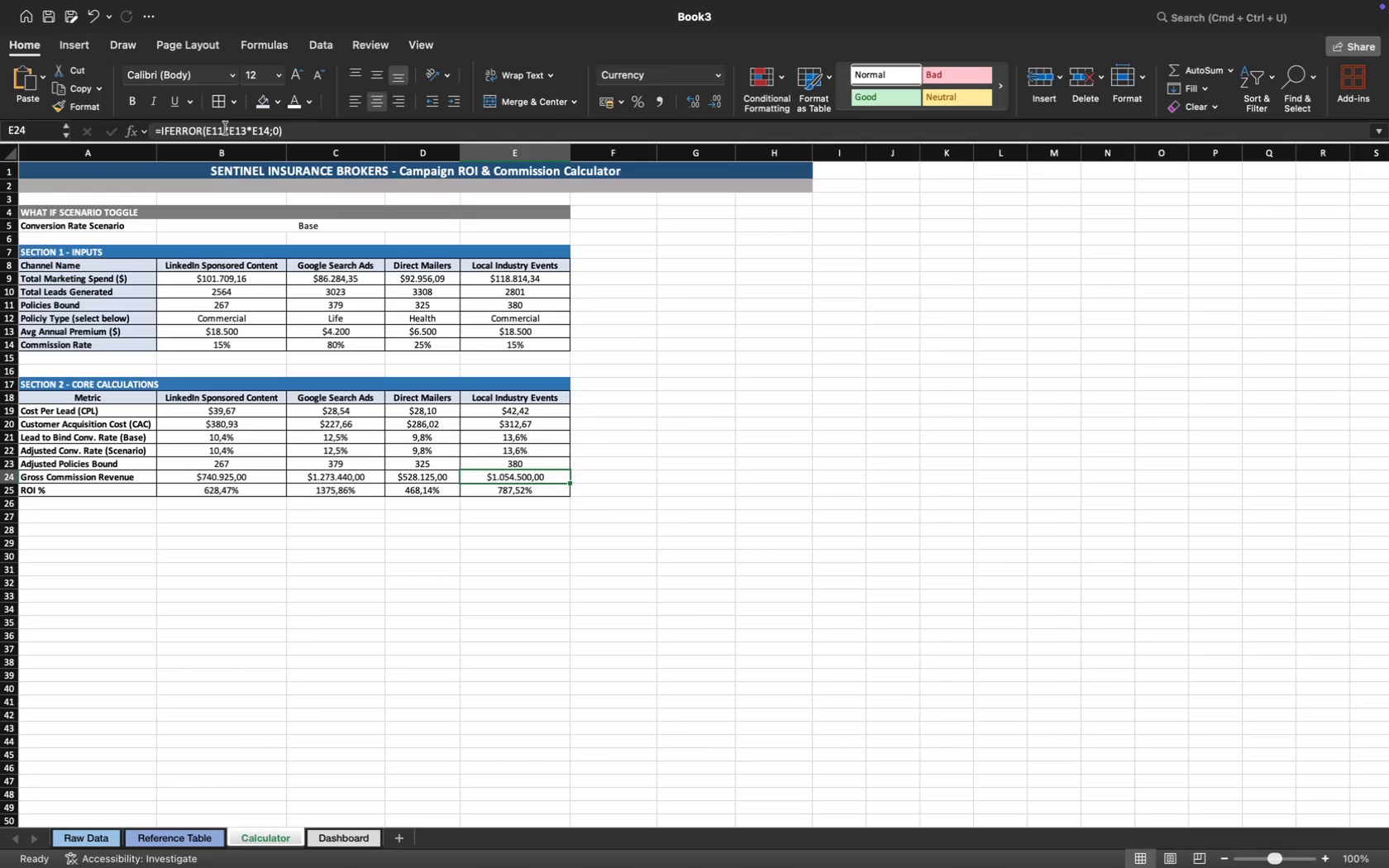 
left_click([224, 129])
 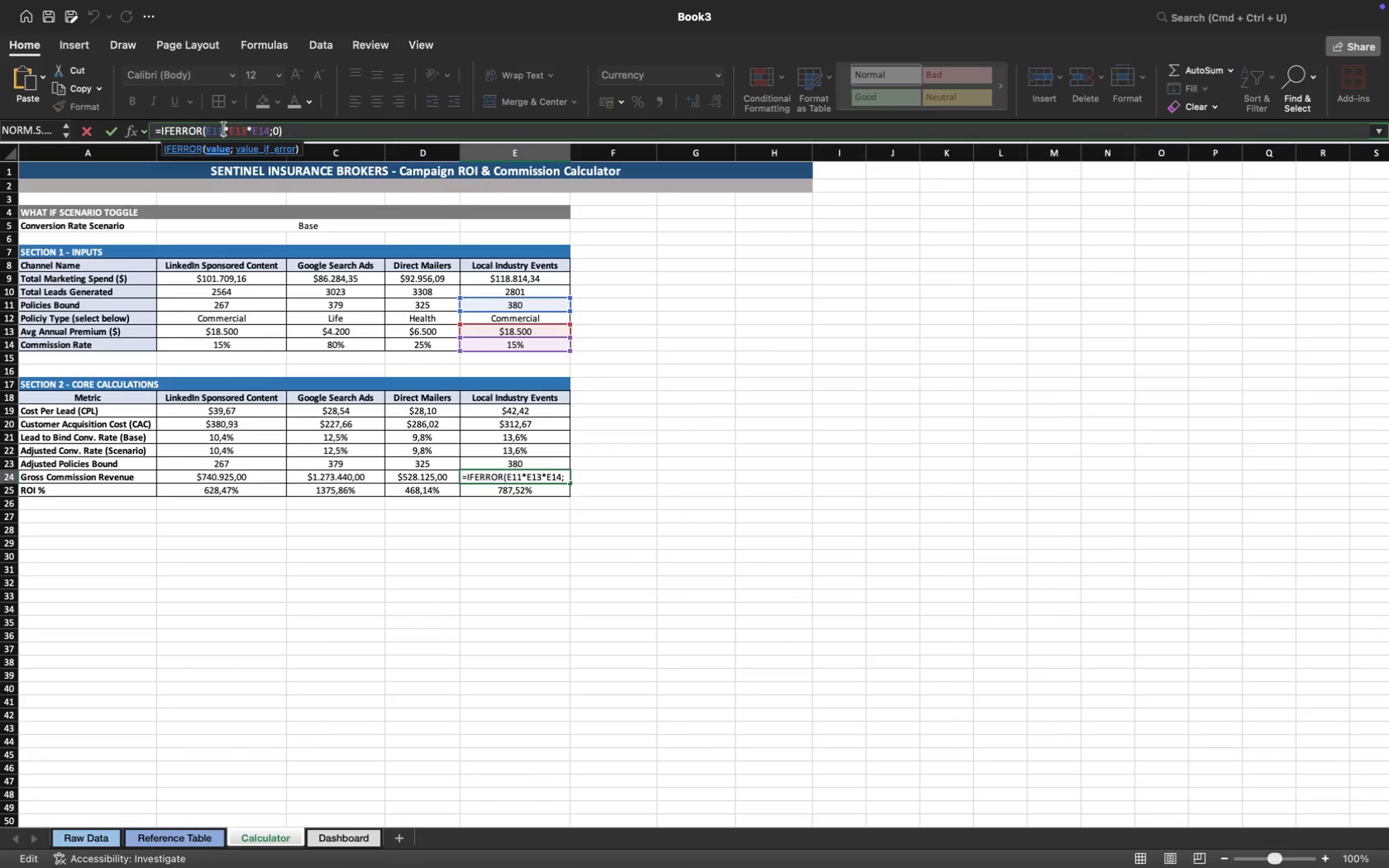 
key(Backspace)
key(Backspace)
type(23)
 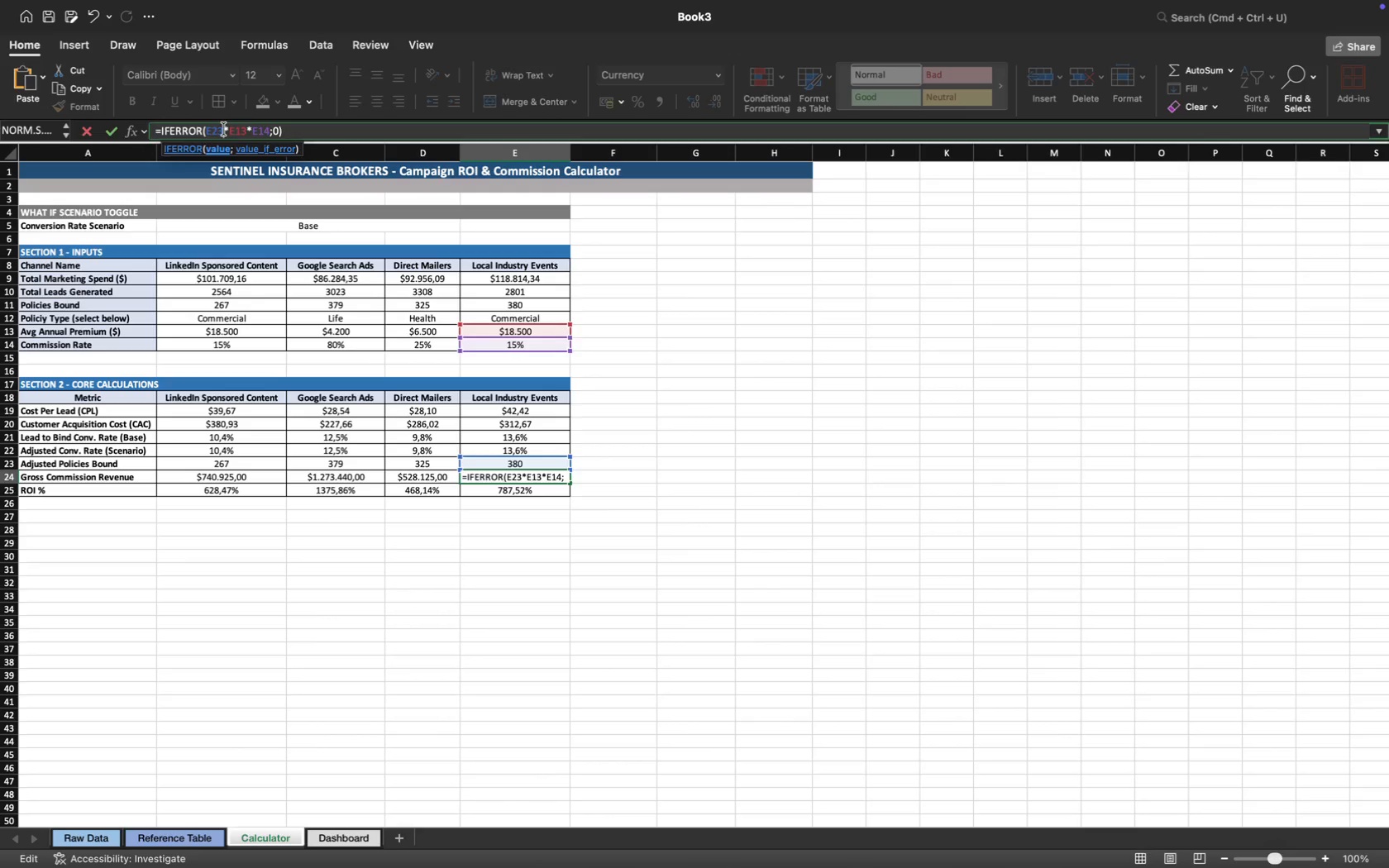 
key(Enter)
 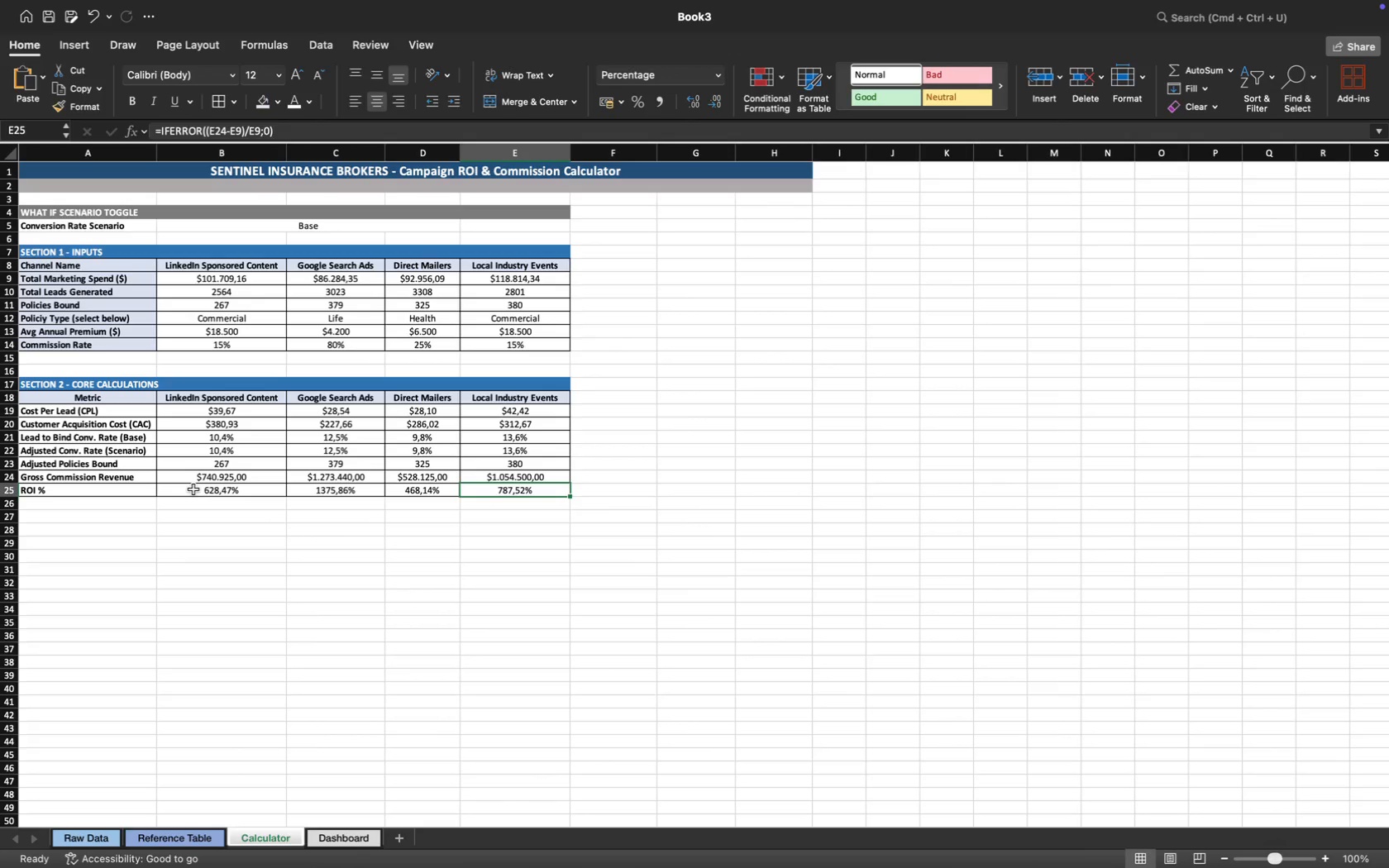 
wait(7.42)
 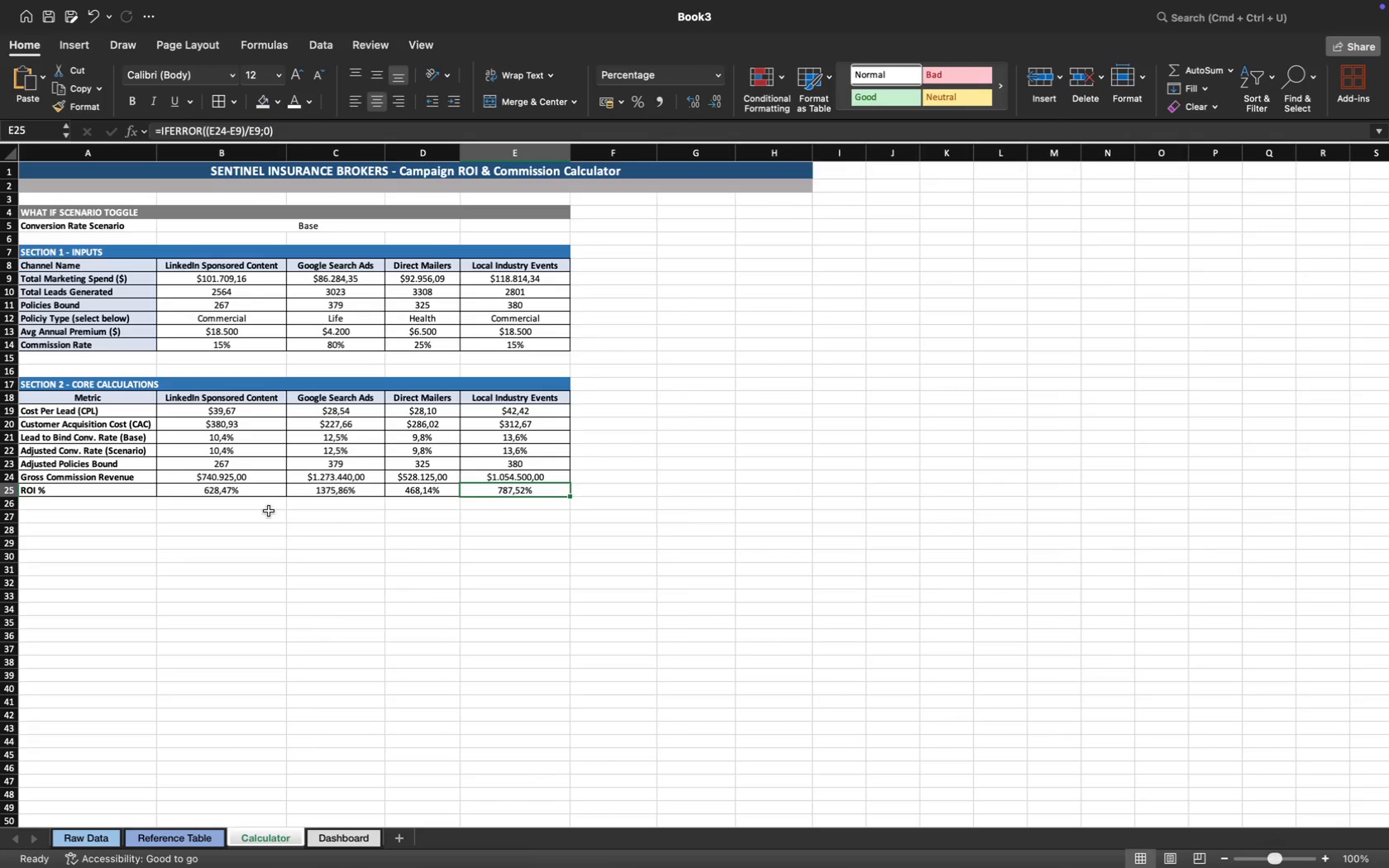 
left_click([193, 489])
 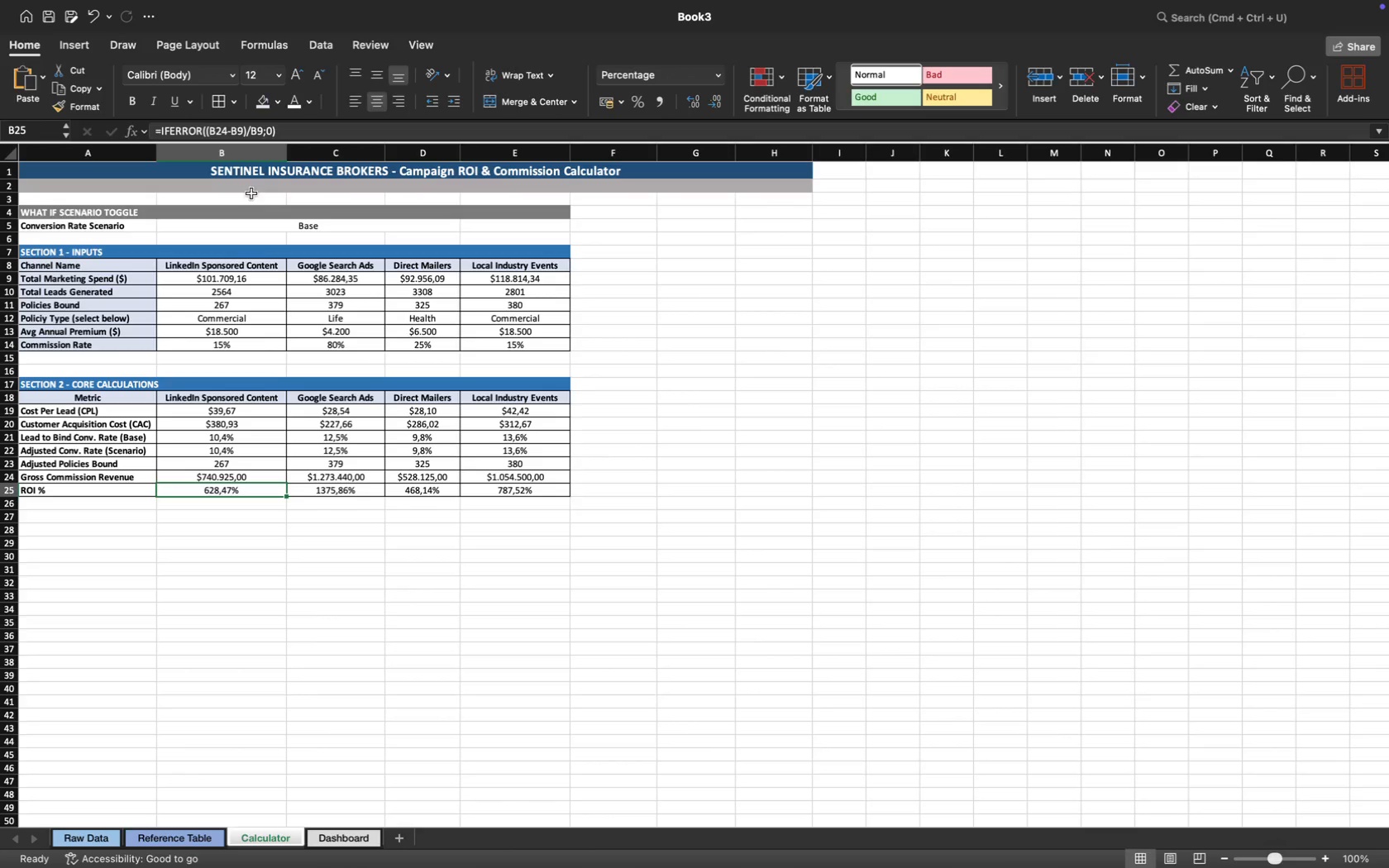 
left_click([222, 132])
 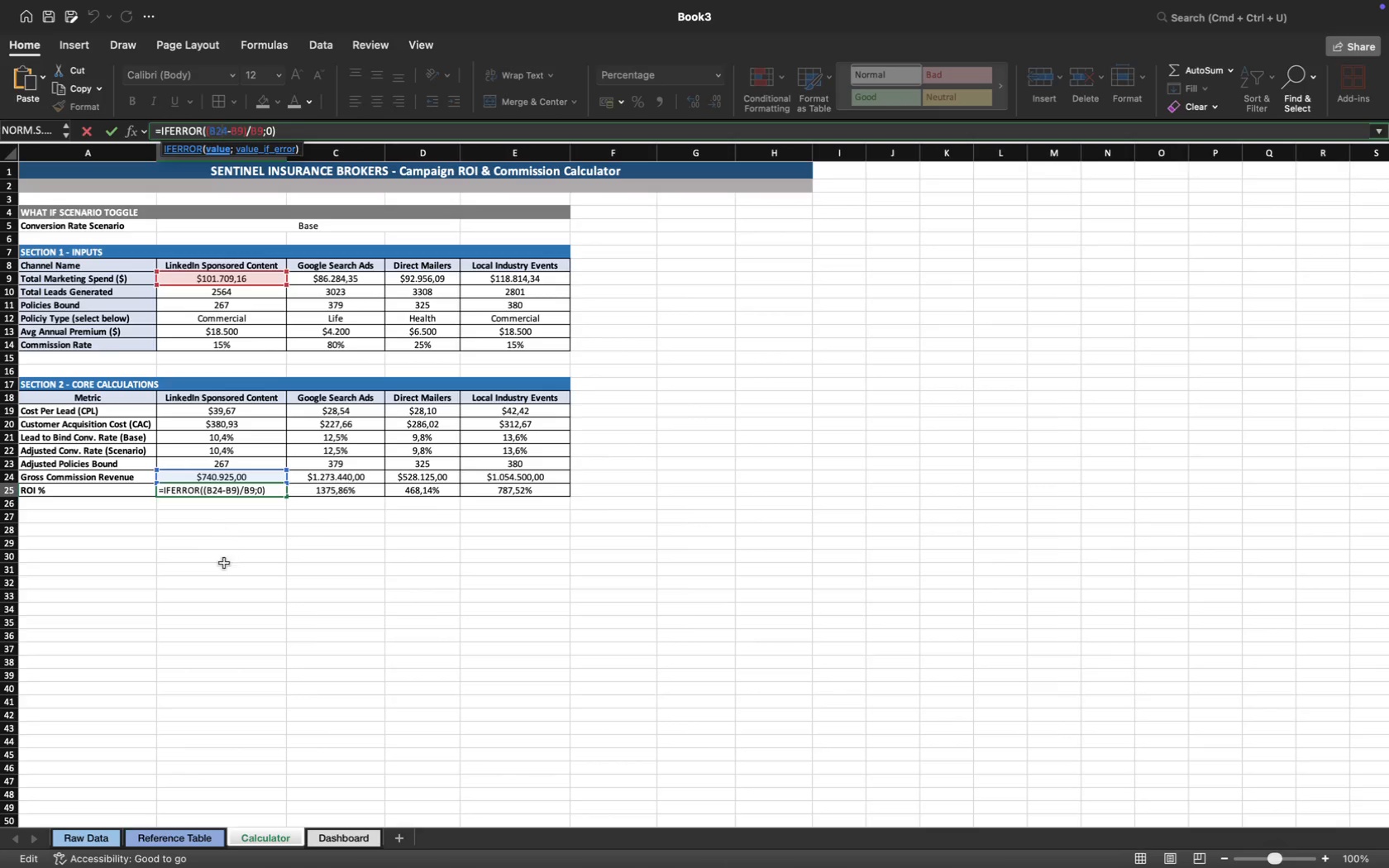 
left_click([224, 543])
 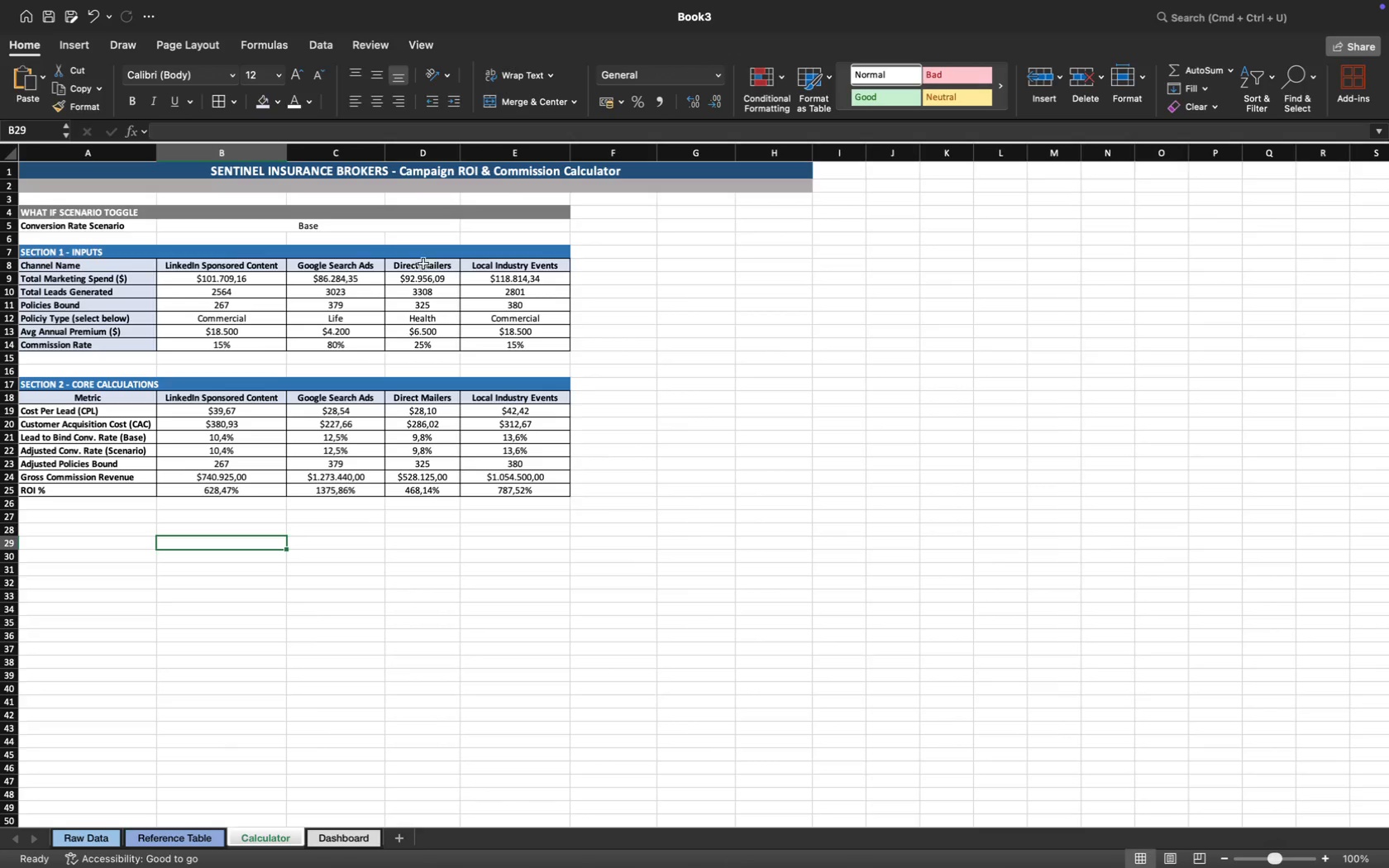 
wait(6.12)
 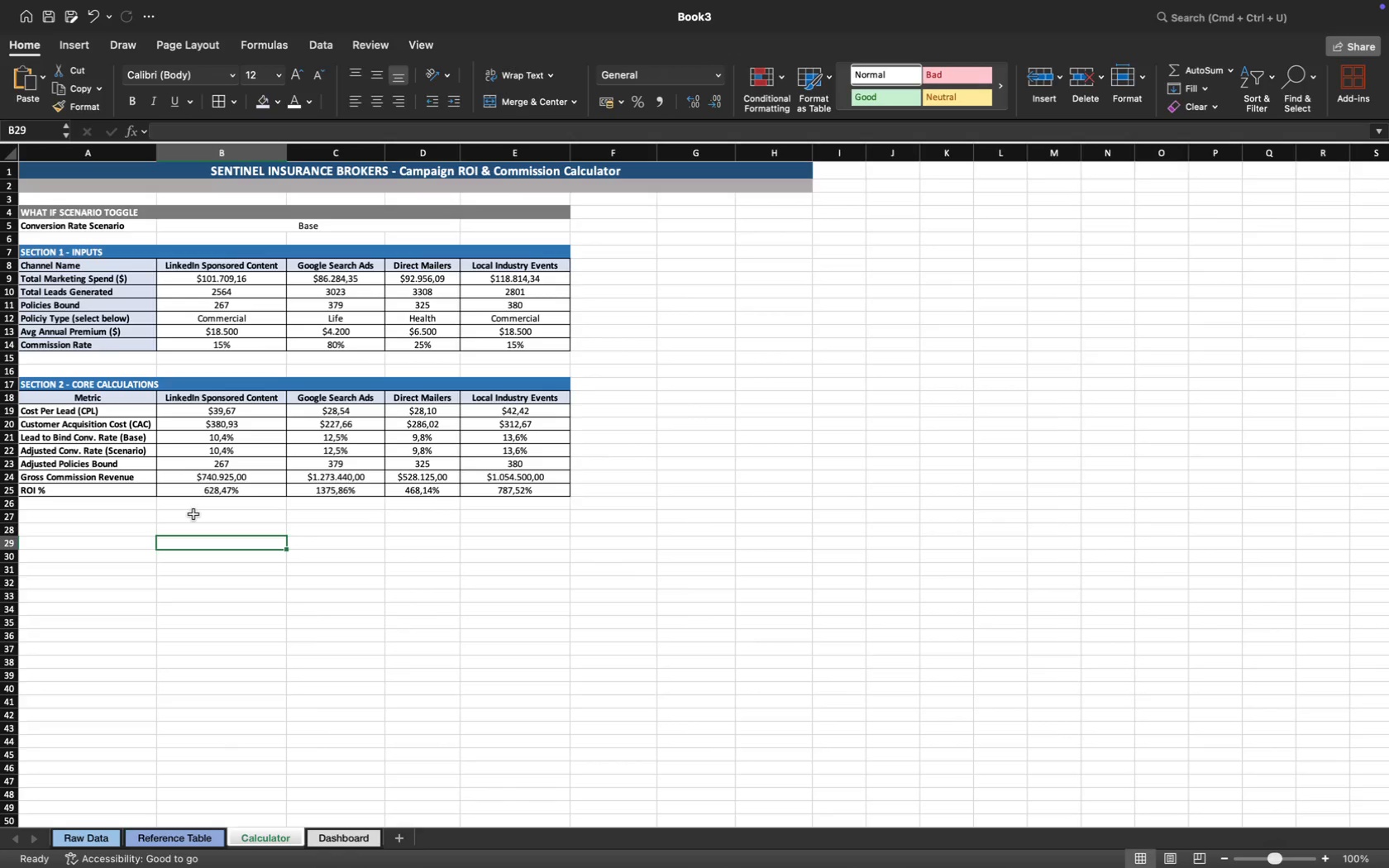 
left_click([337, 224])
 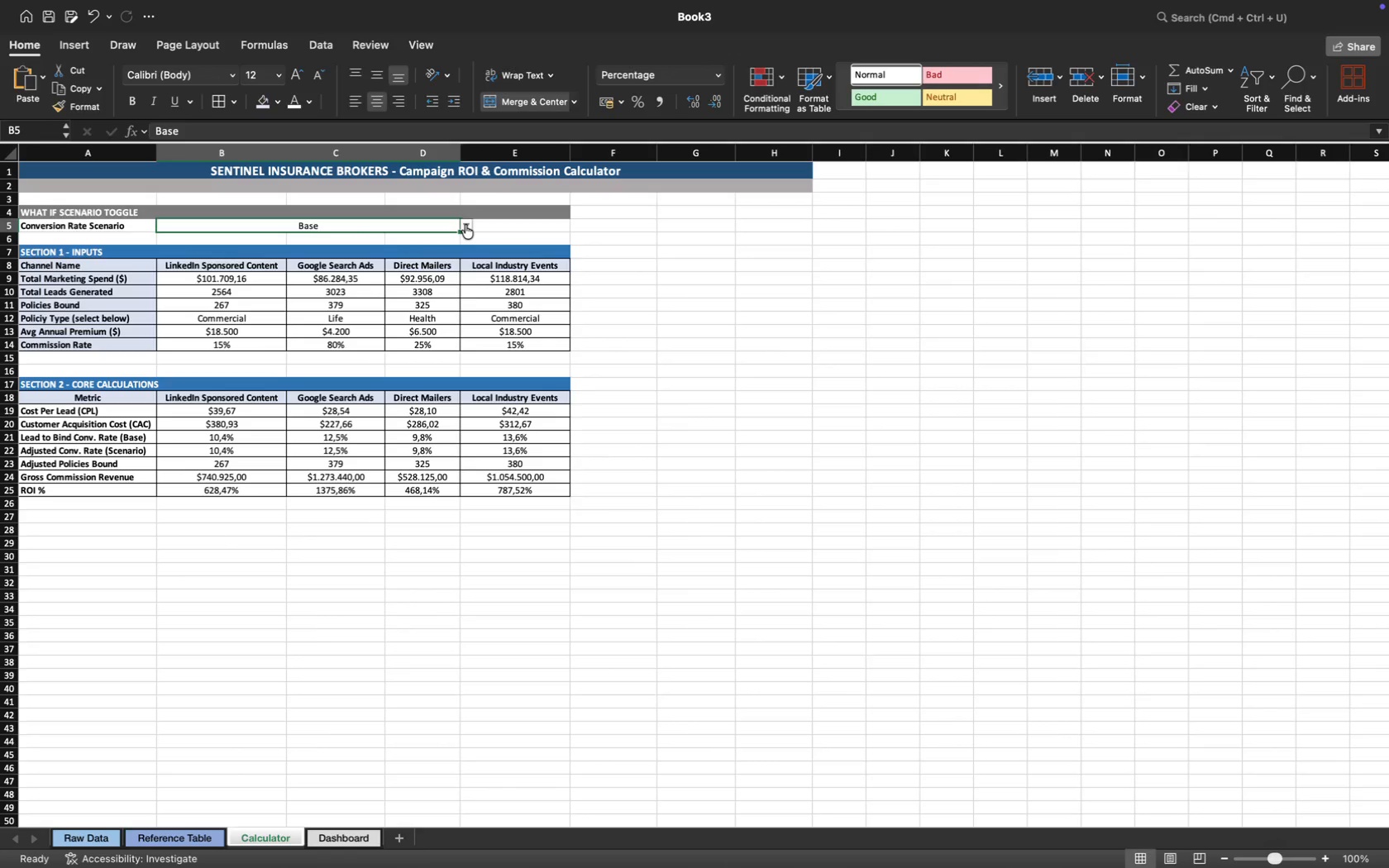 
left_click([465, 225])
 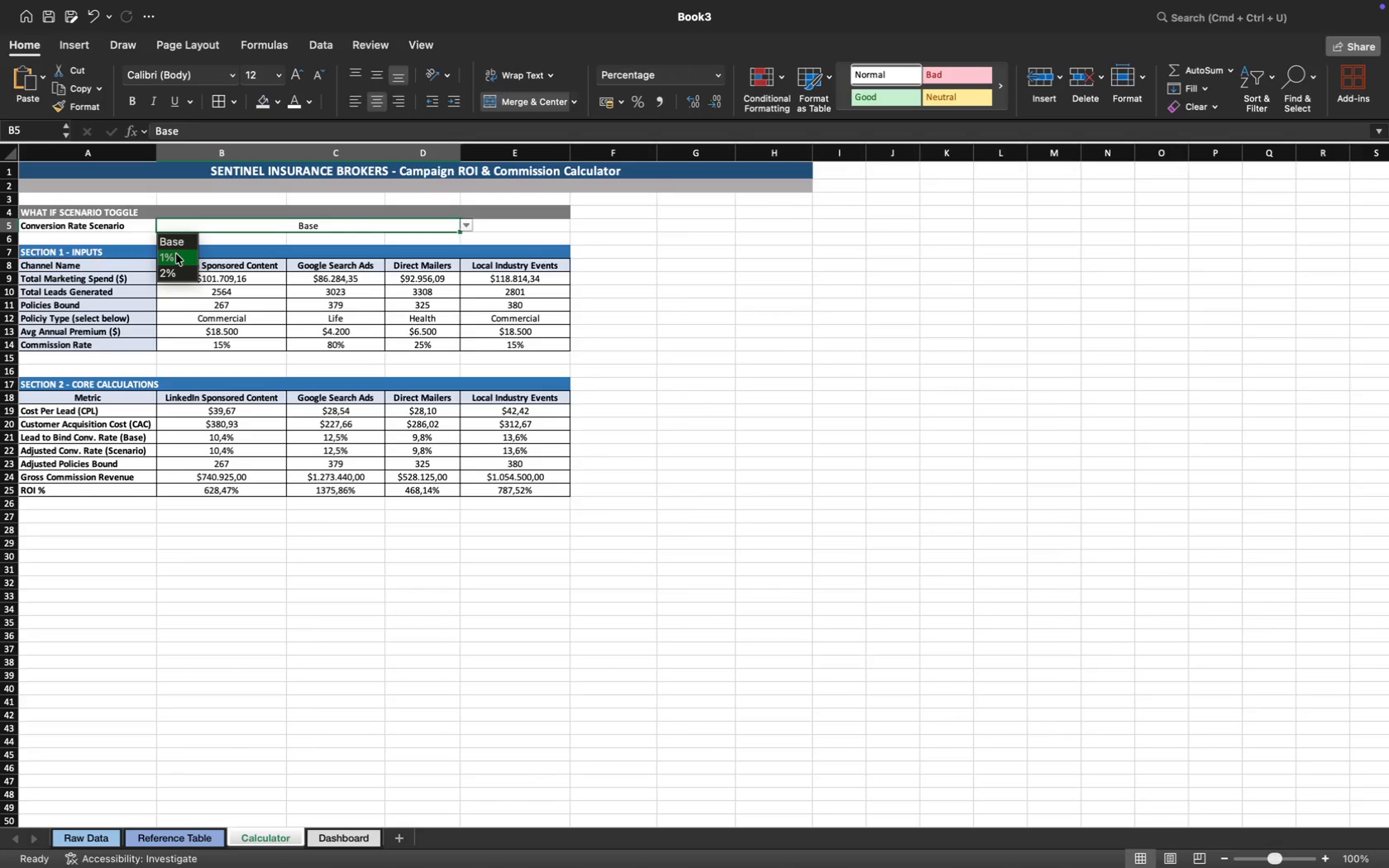 
left_click([176, 254])
 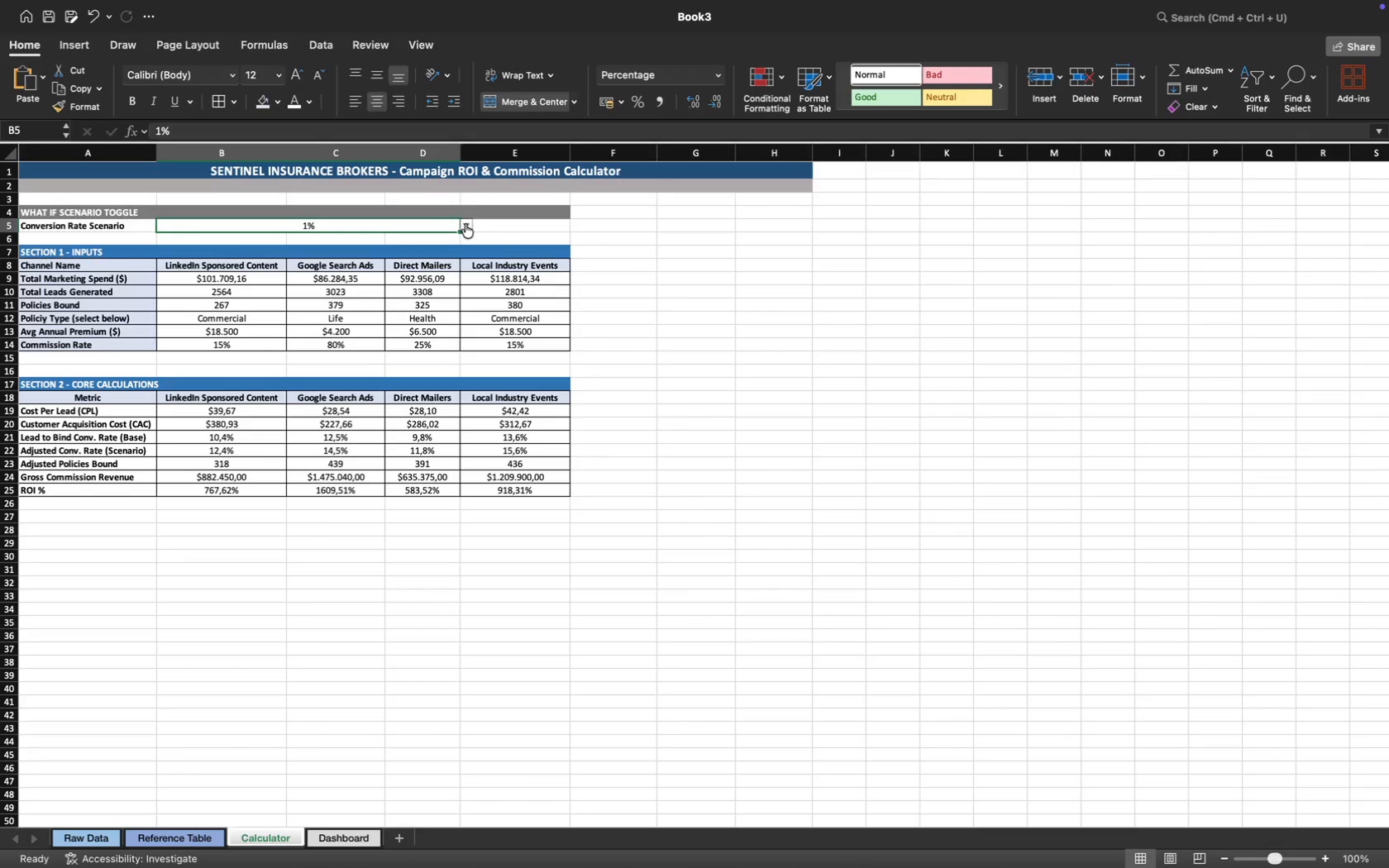 
left_click([465, 224])
 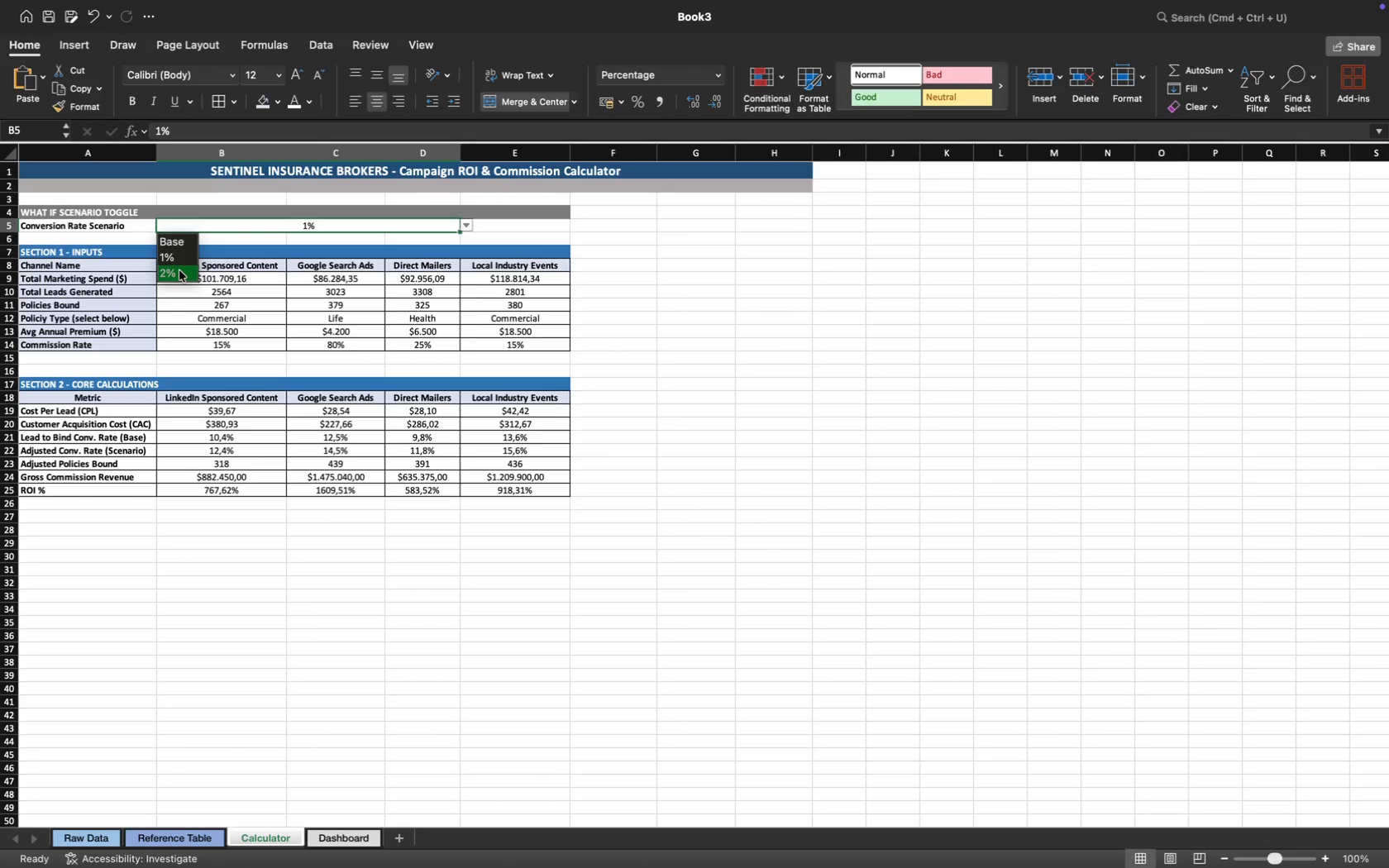 
left_click([179, 270])
 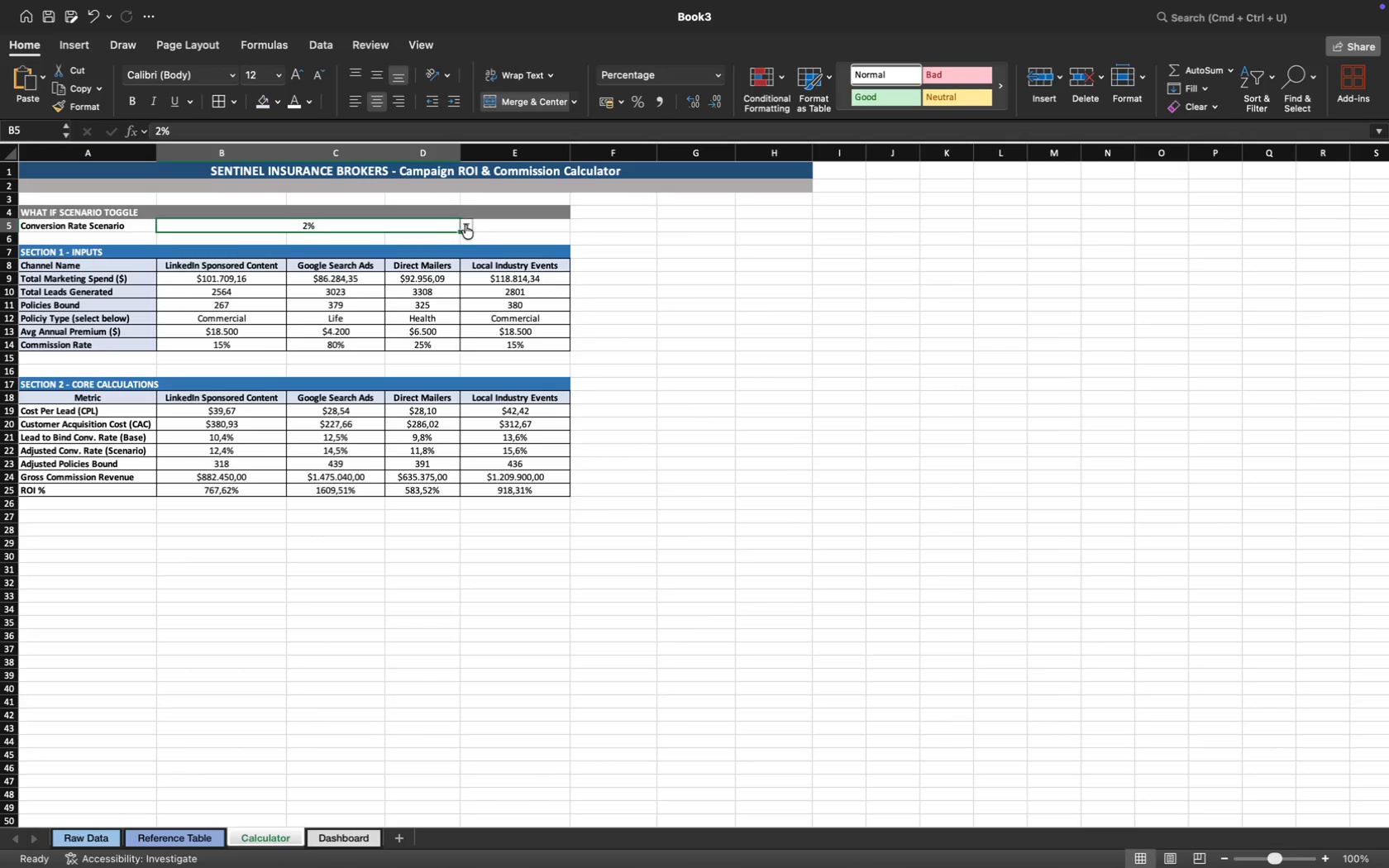 
left_click([466, 224])
 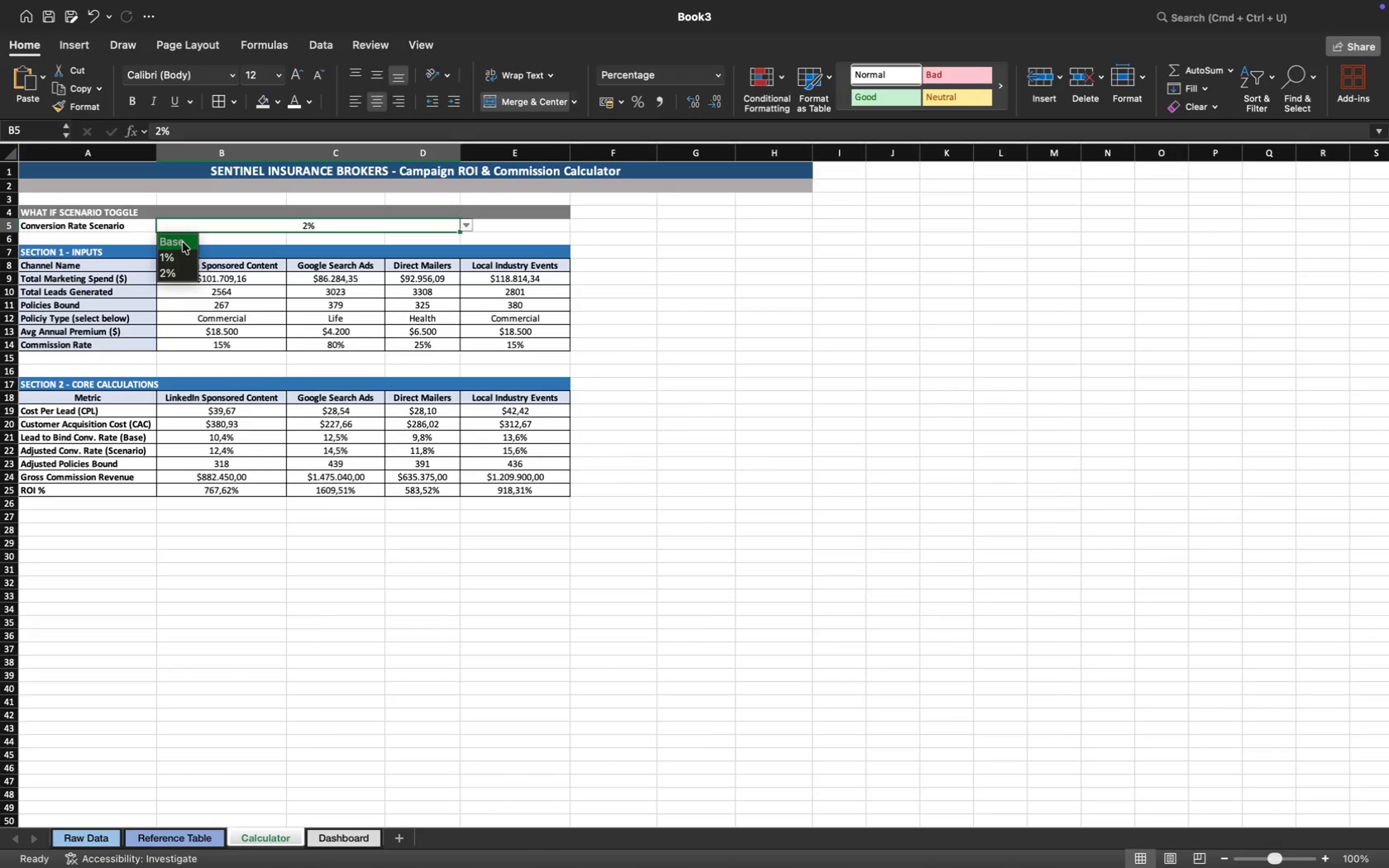 
left_click([183, 241])
 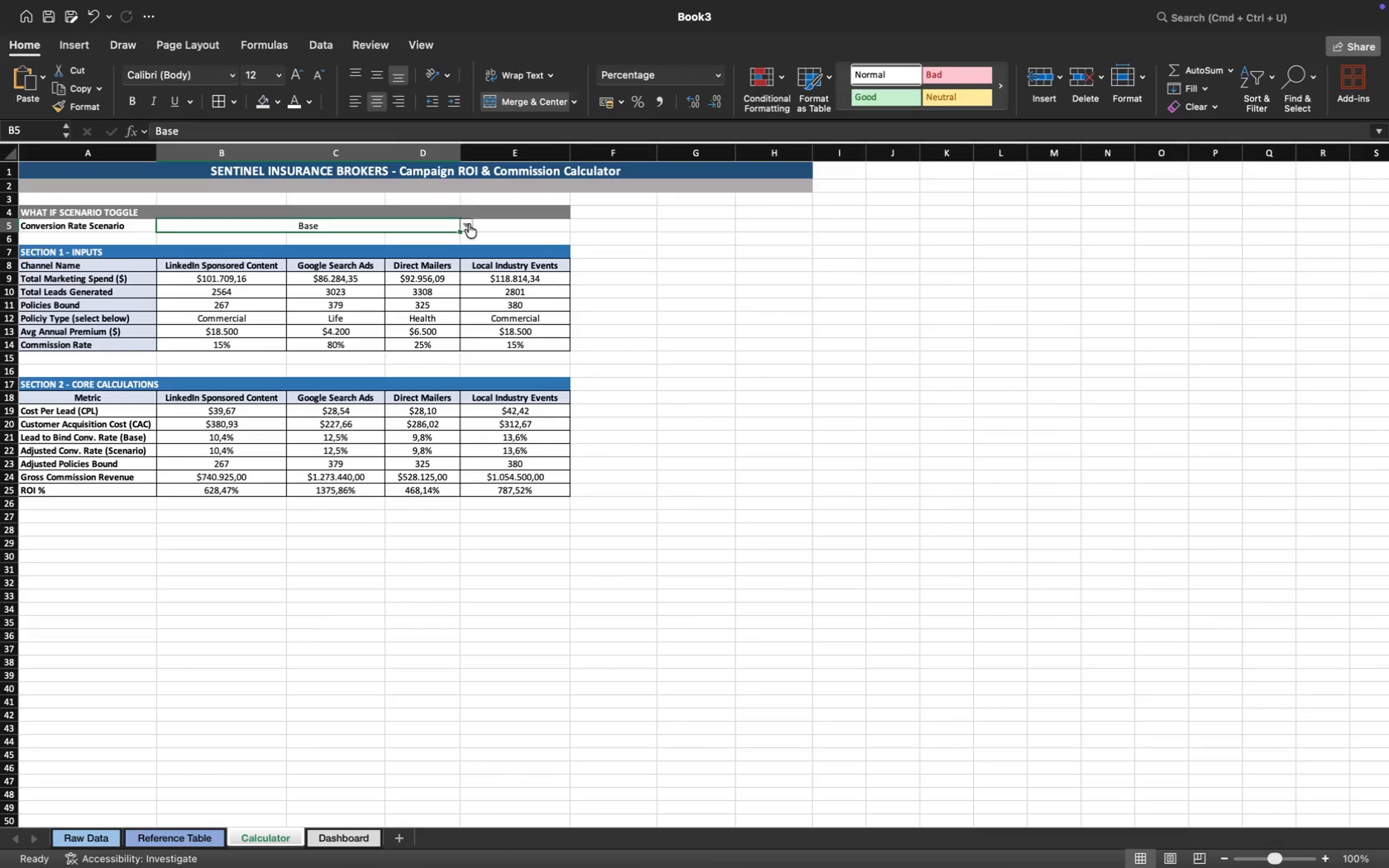 
left_click([469, 224])
 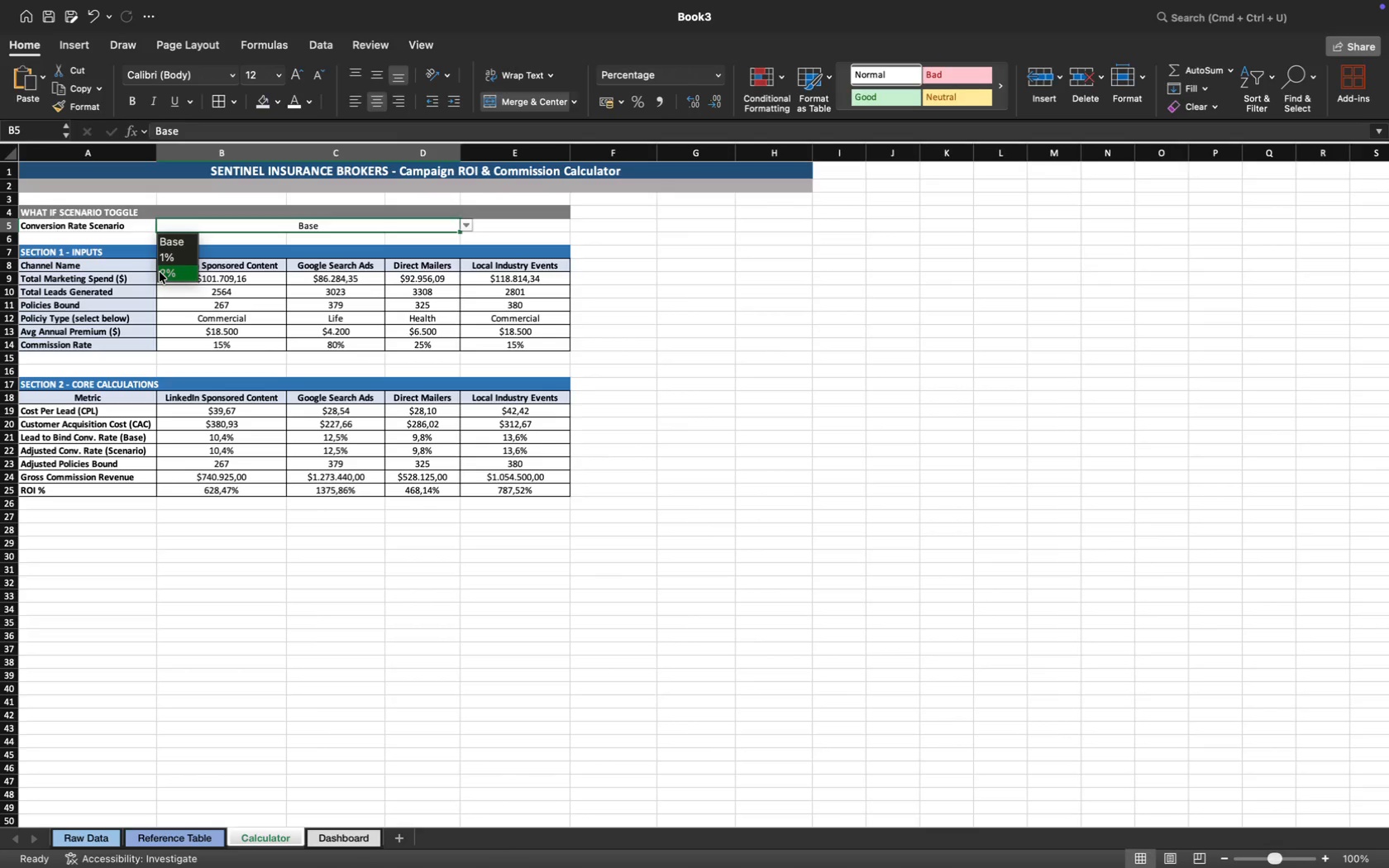 
left_click([160, 272])
 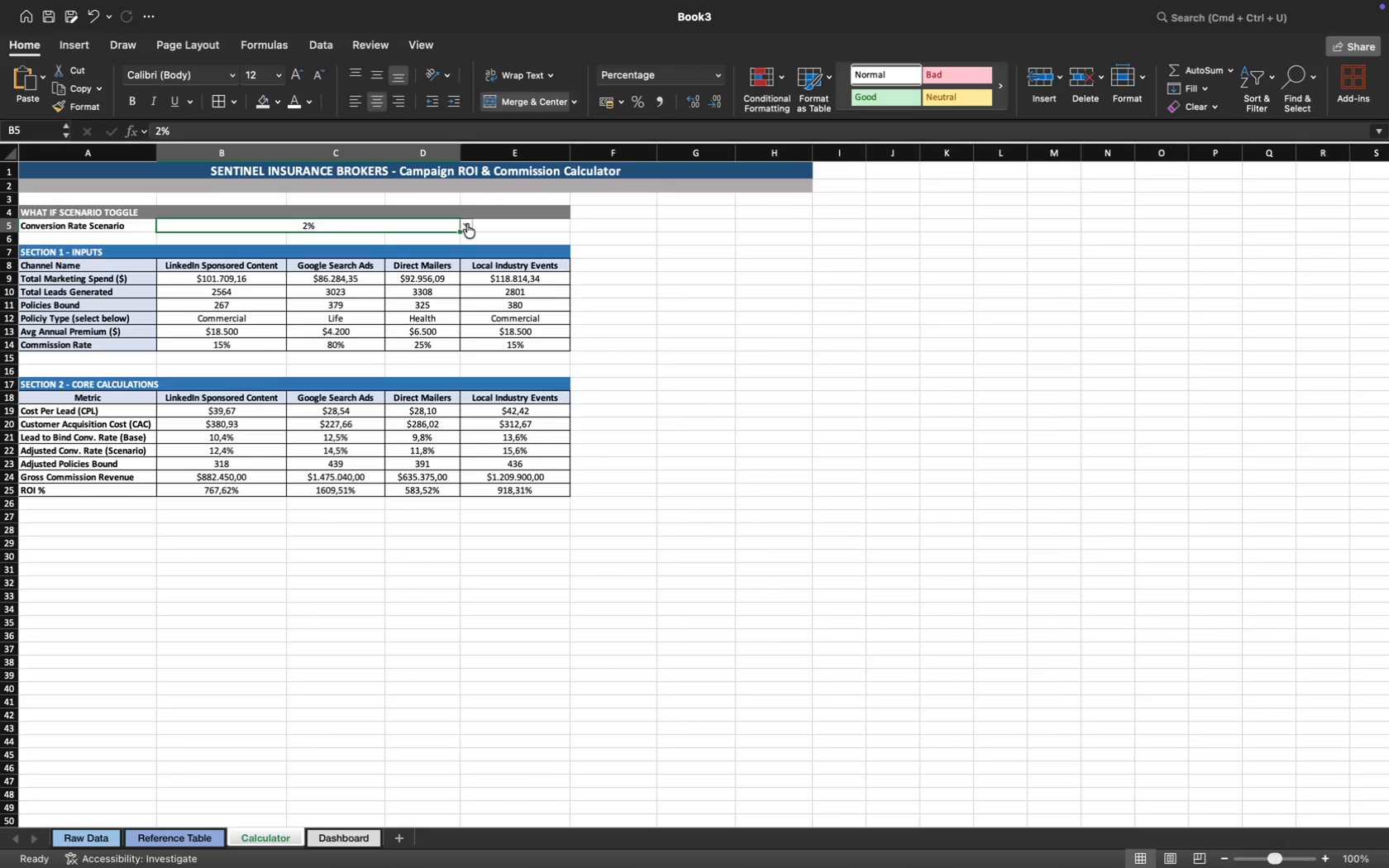 
left_click([469, 225])
 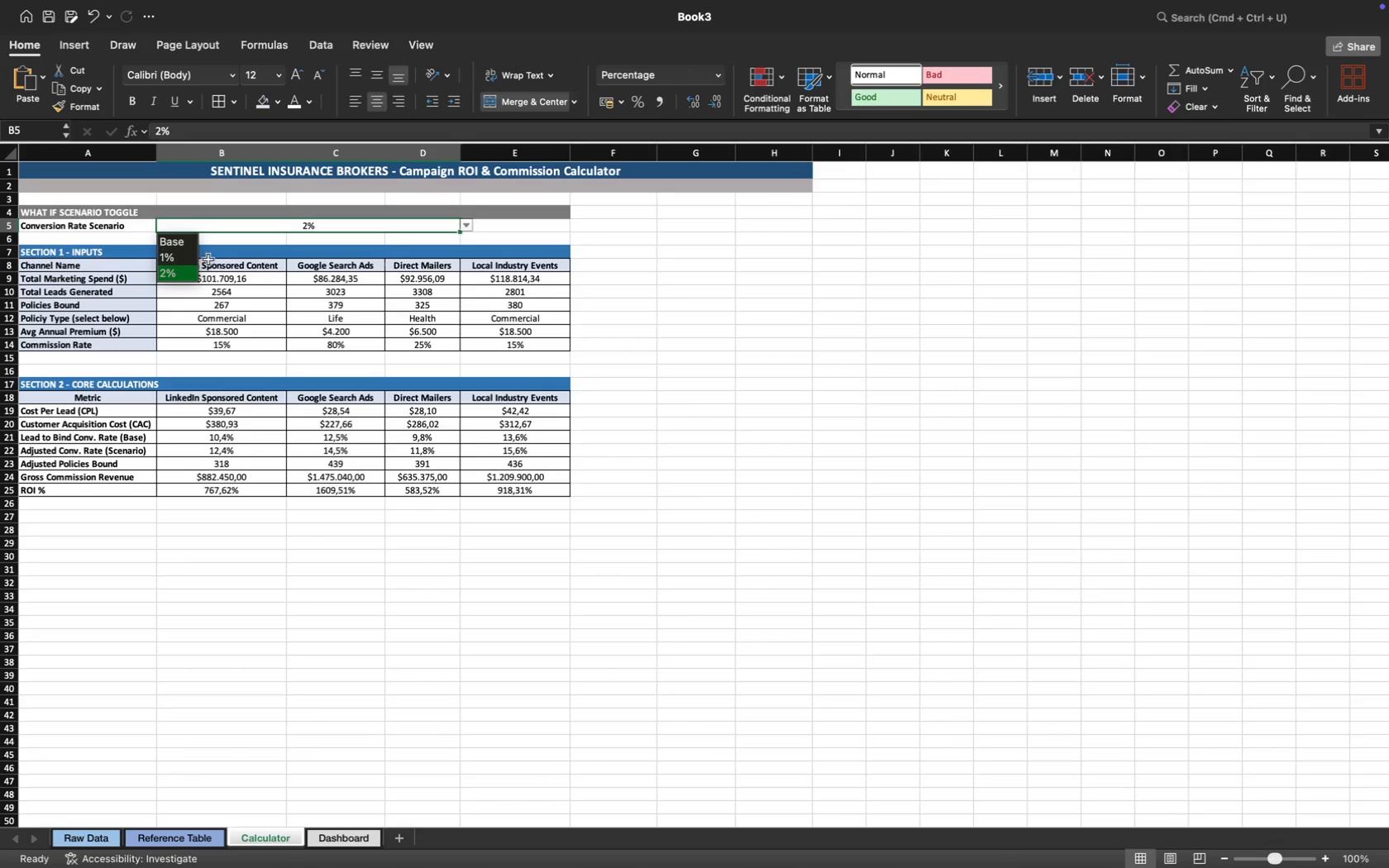 
mouse_move([193, 262])
 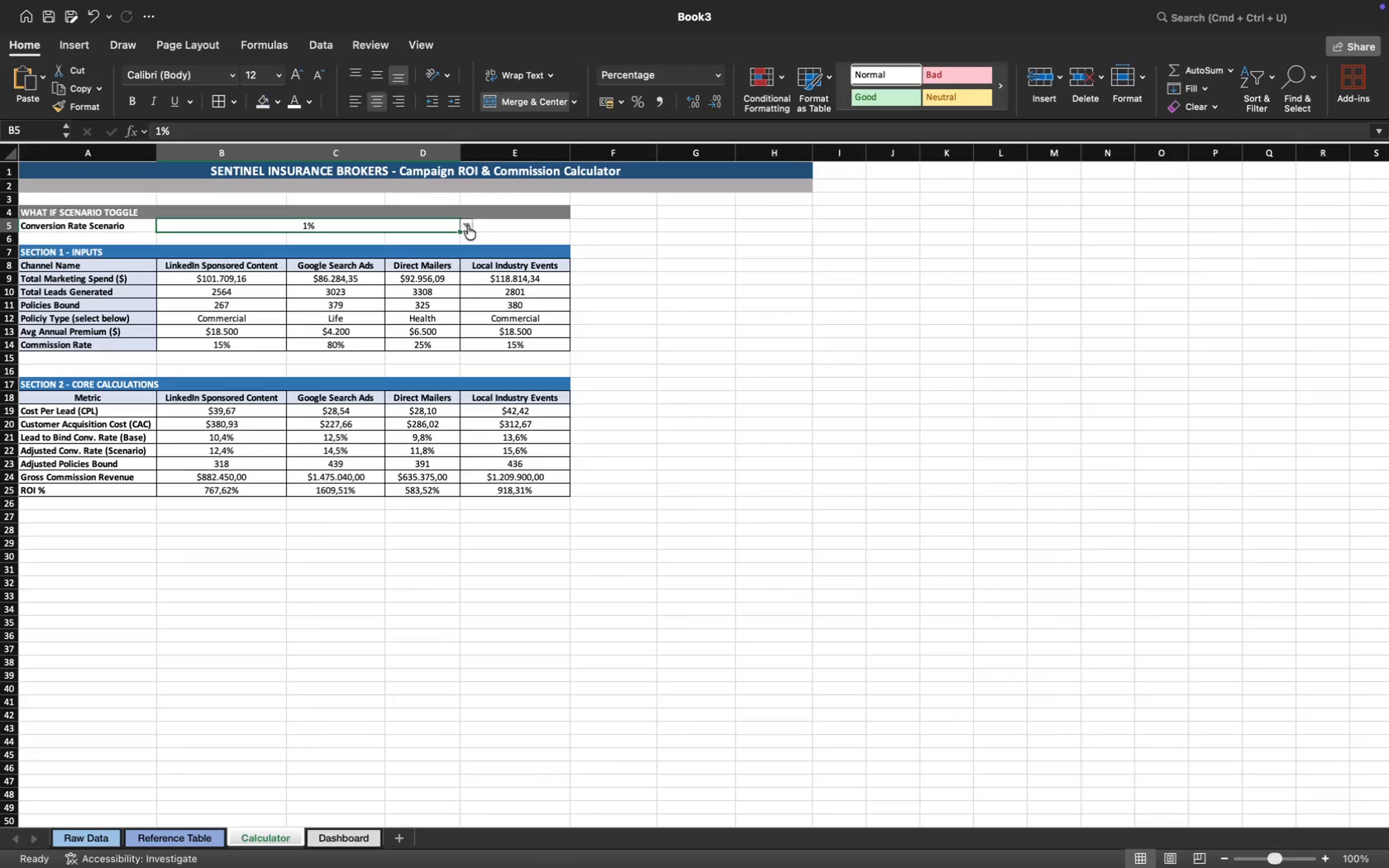 
left_click([464, 226])
 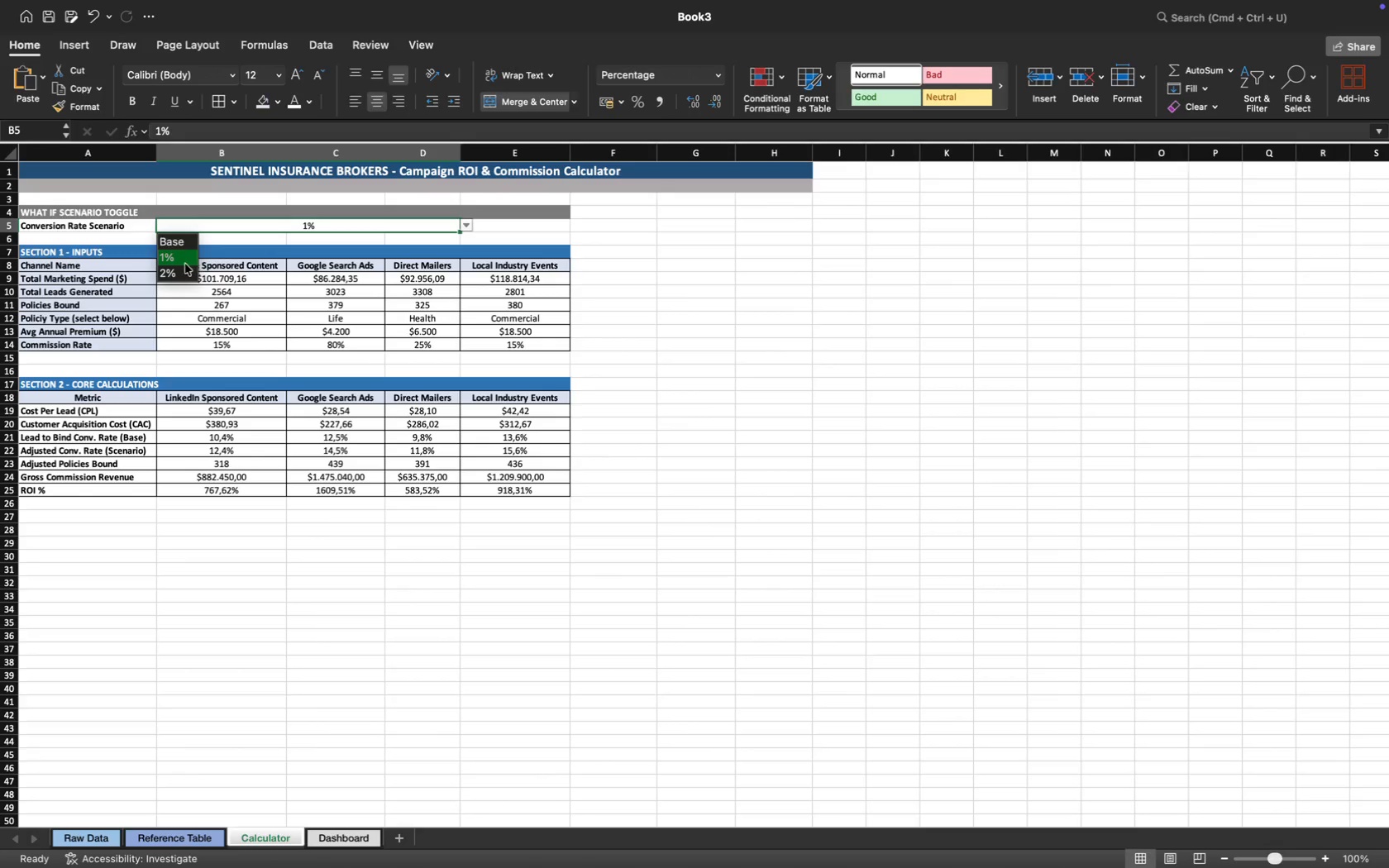 
left_click([179, 259])
 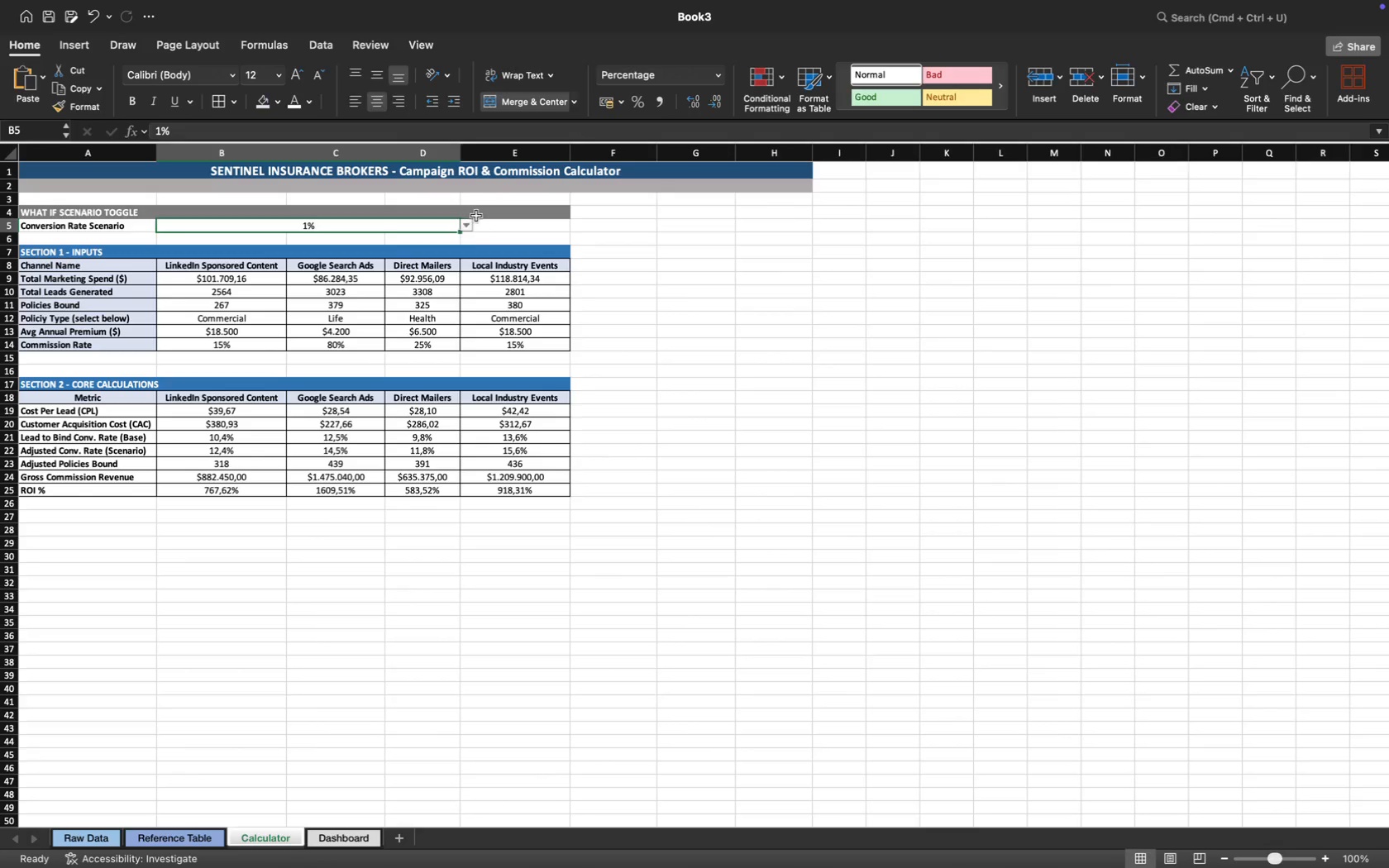 
left_click([466, 225])
 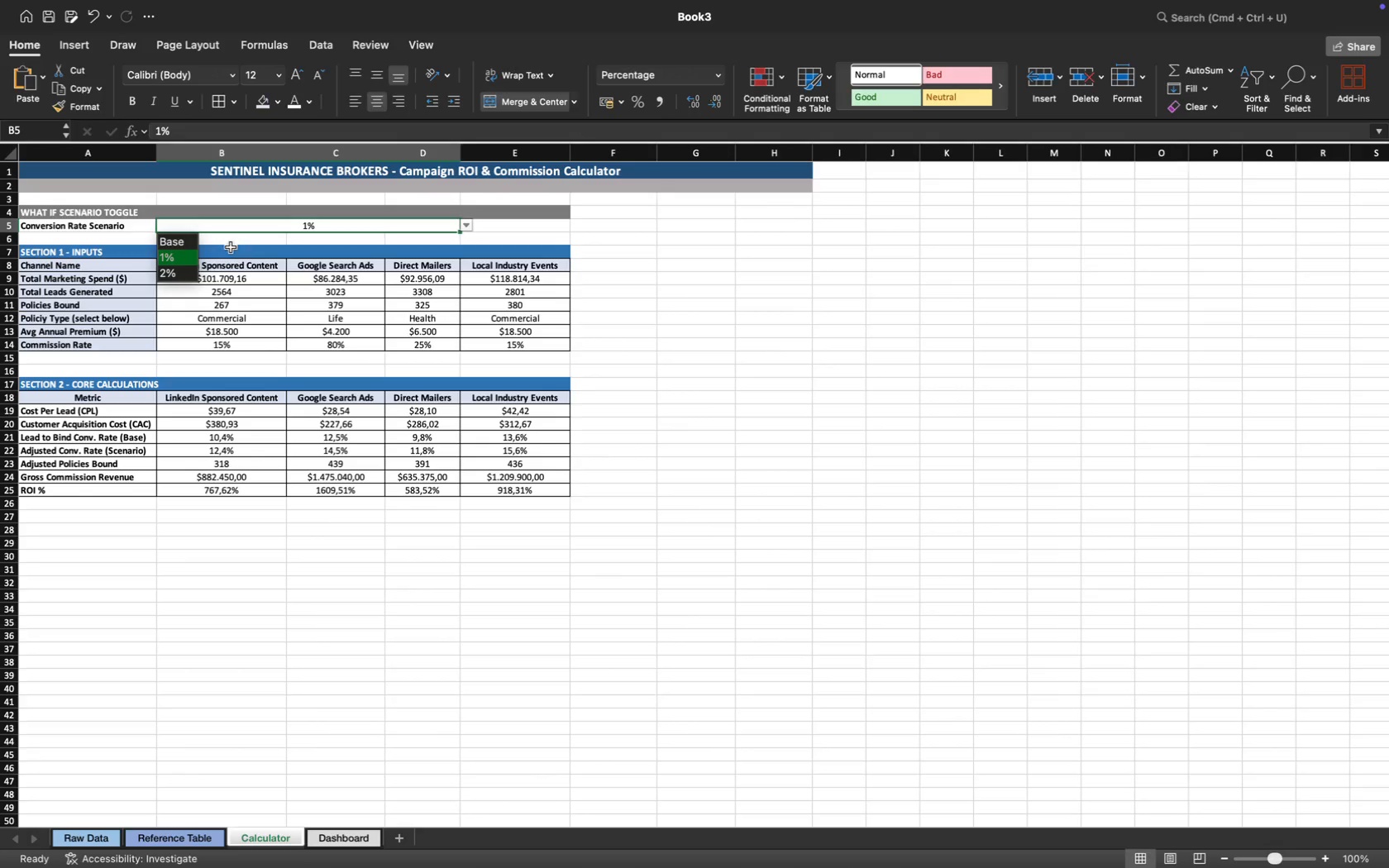 
mouse_move([204, 271])
 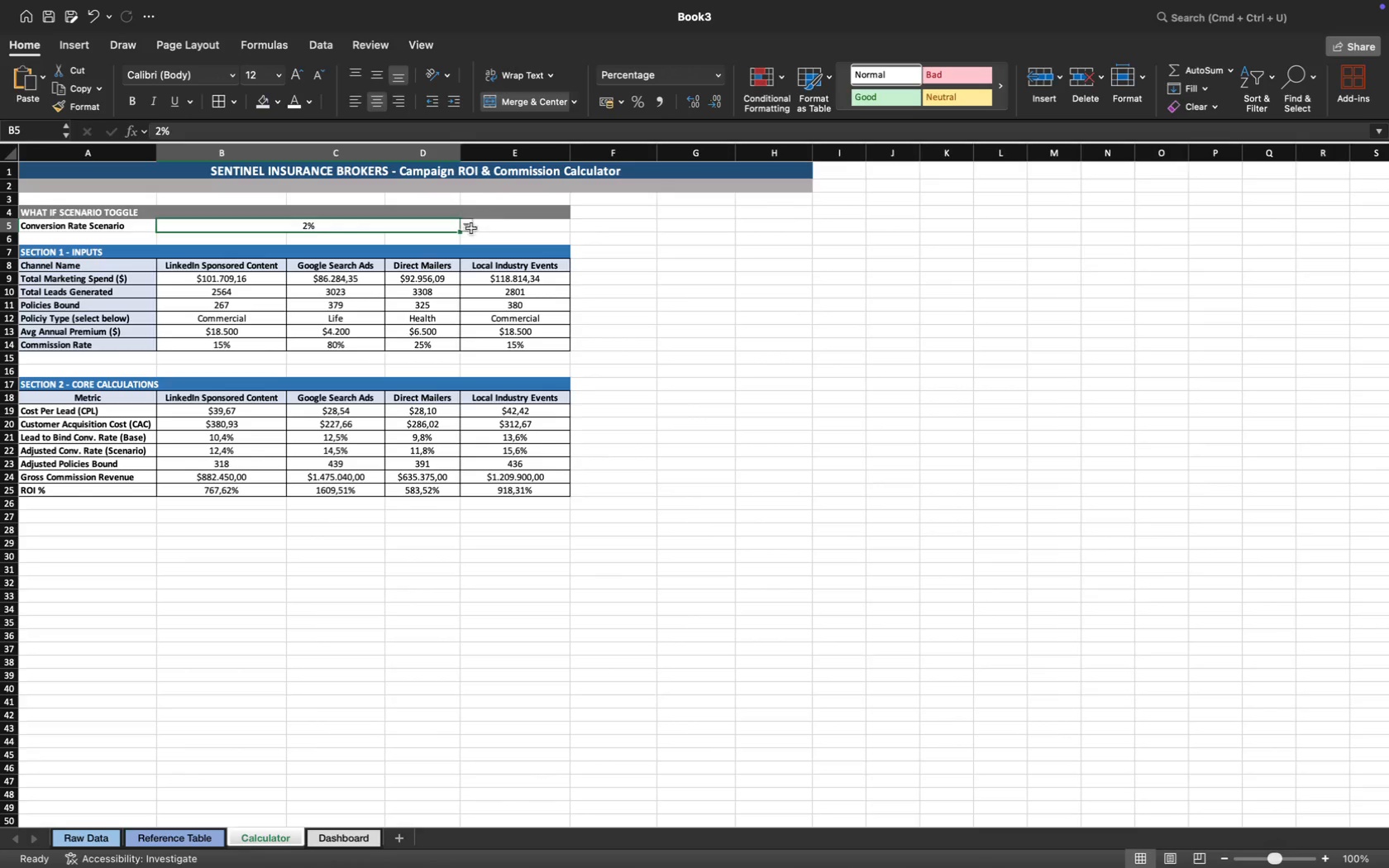 
left_click([465, 231])
 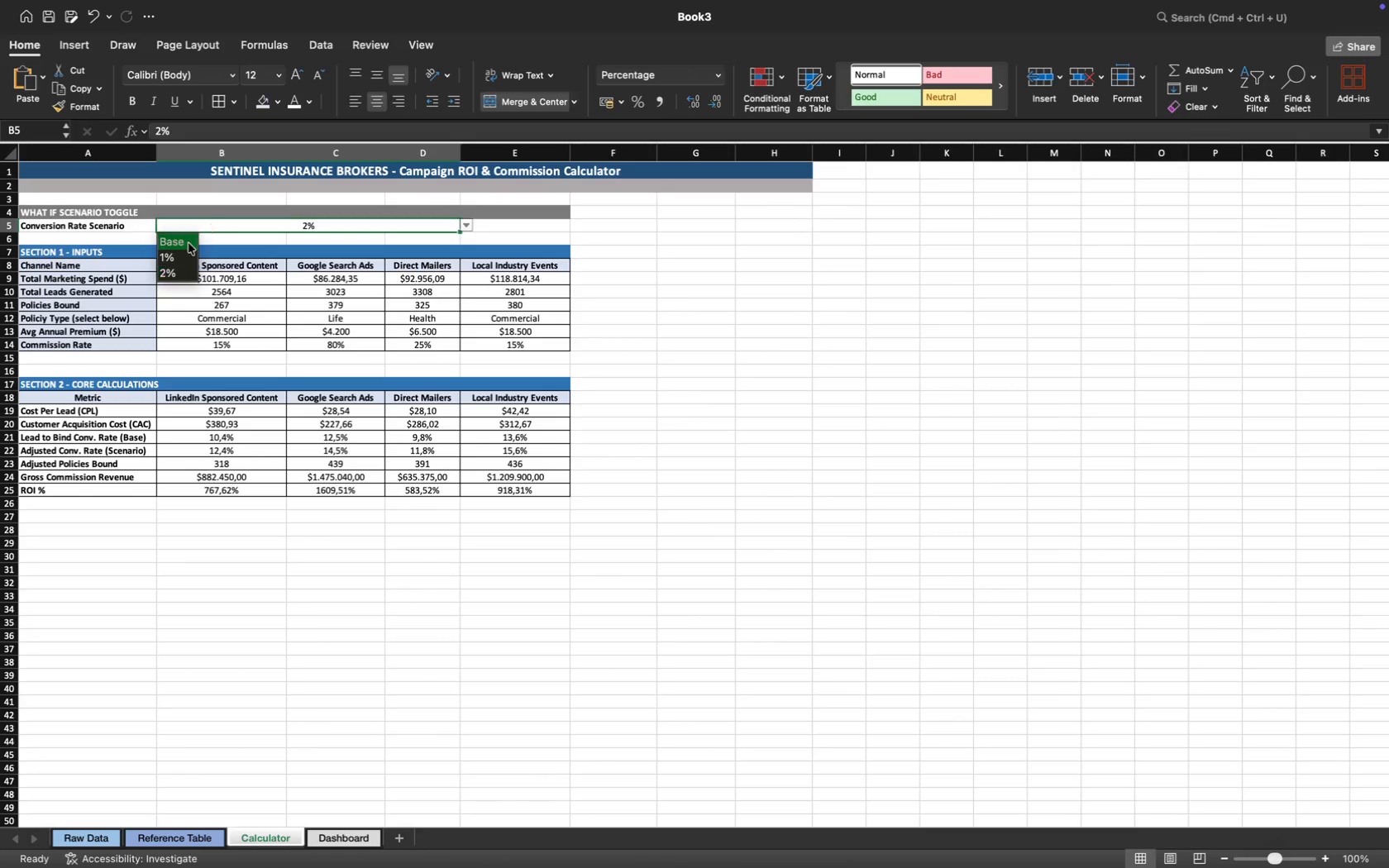 
left_click([184, 245])
 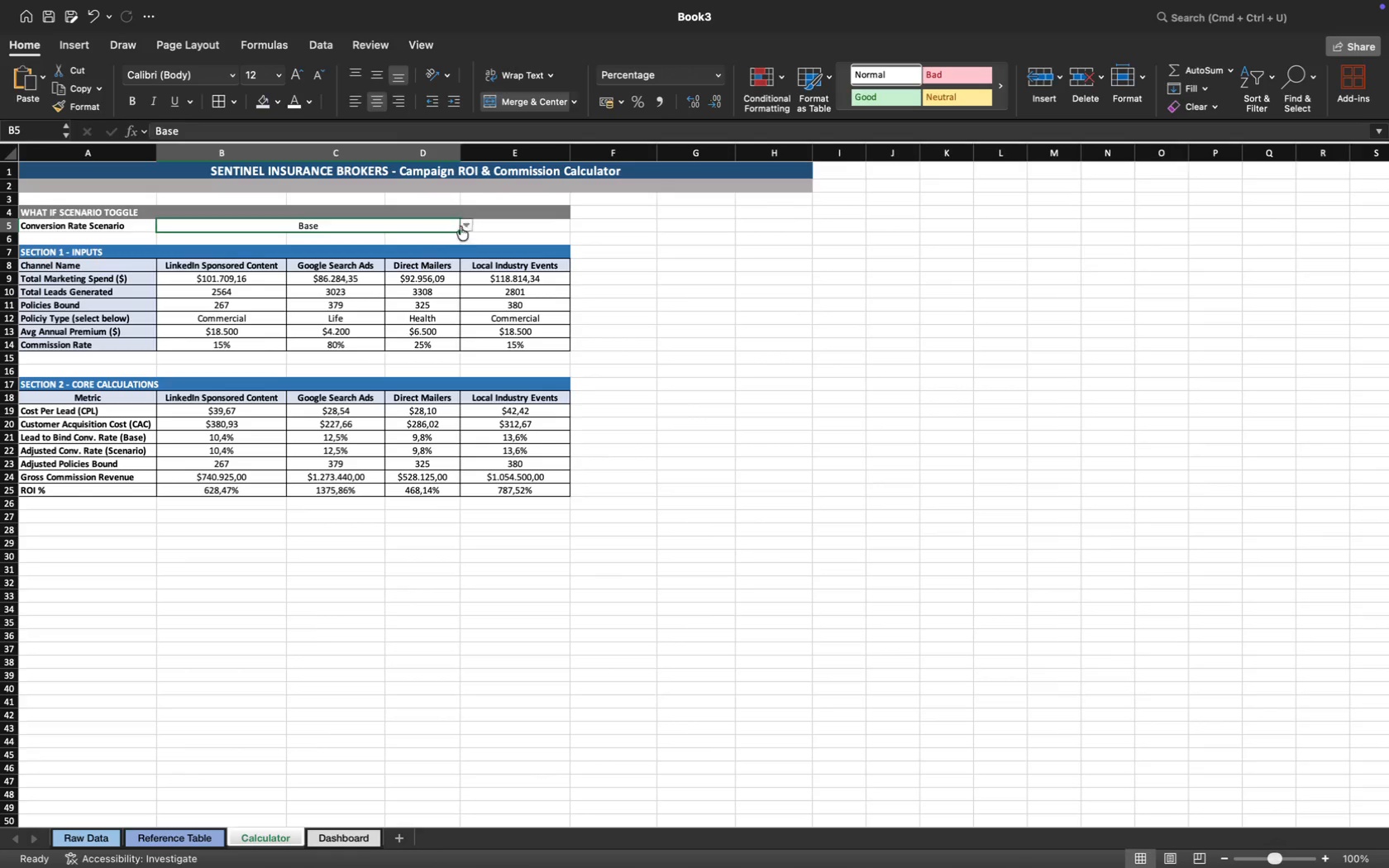 
left_click([466, 225])
 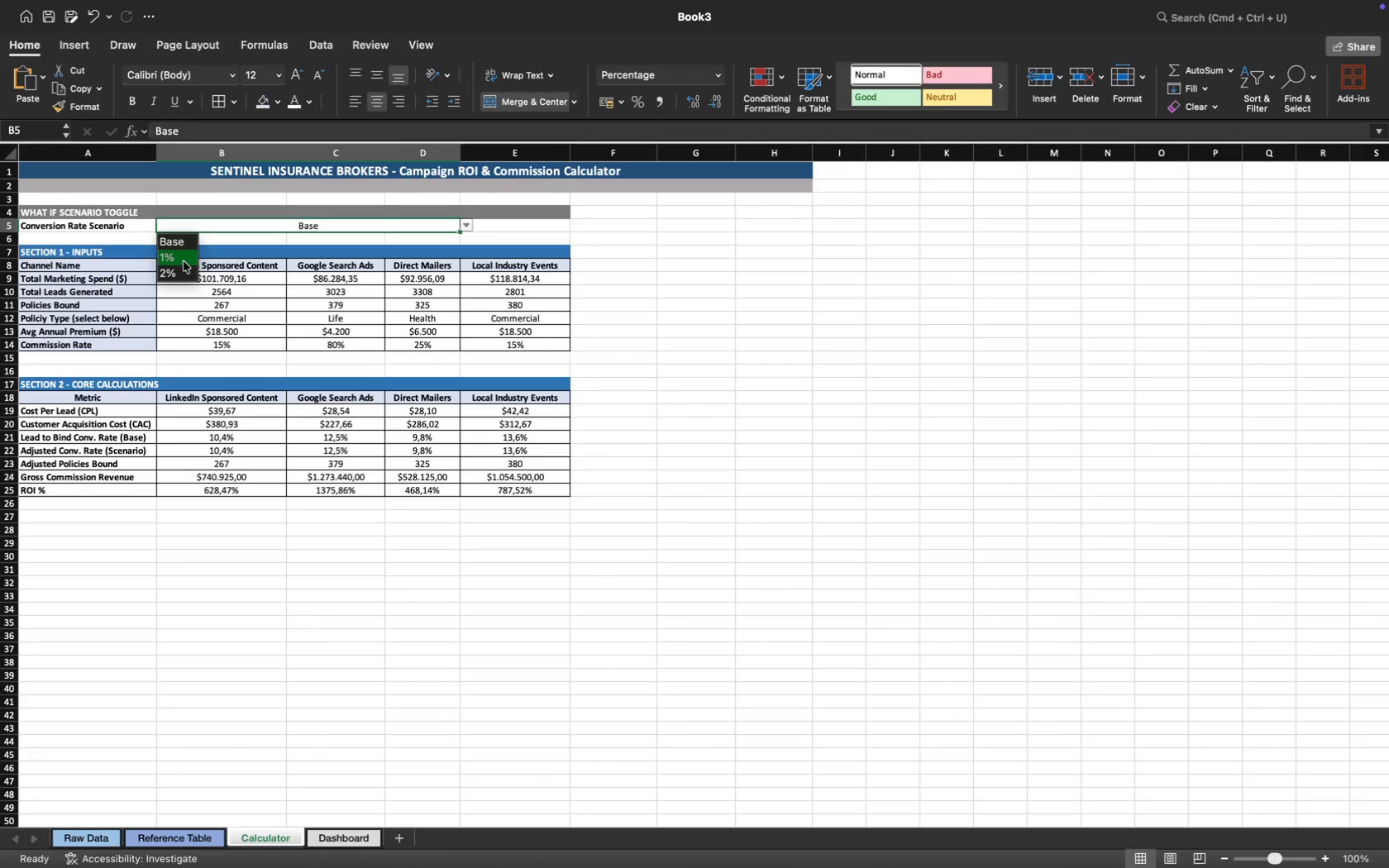 
left_click([181, 260])
 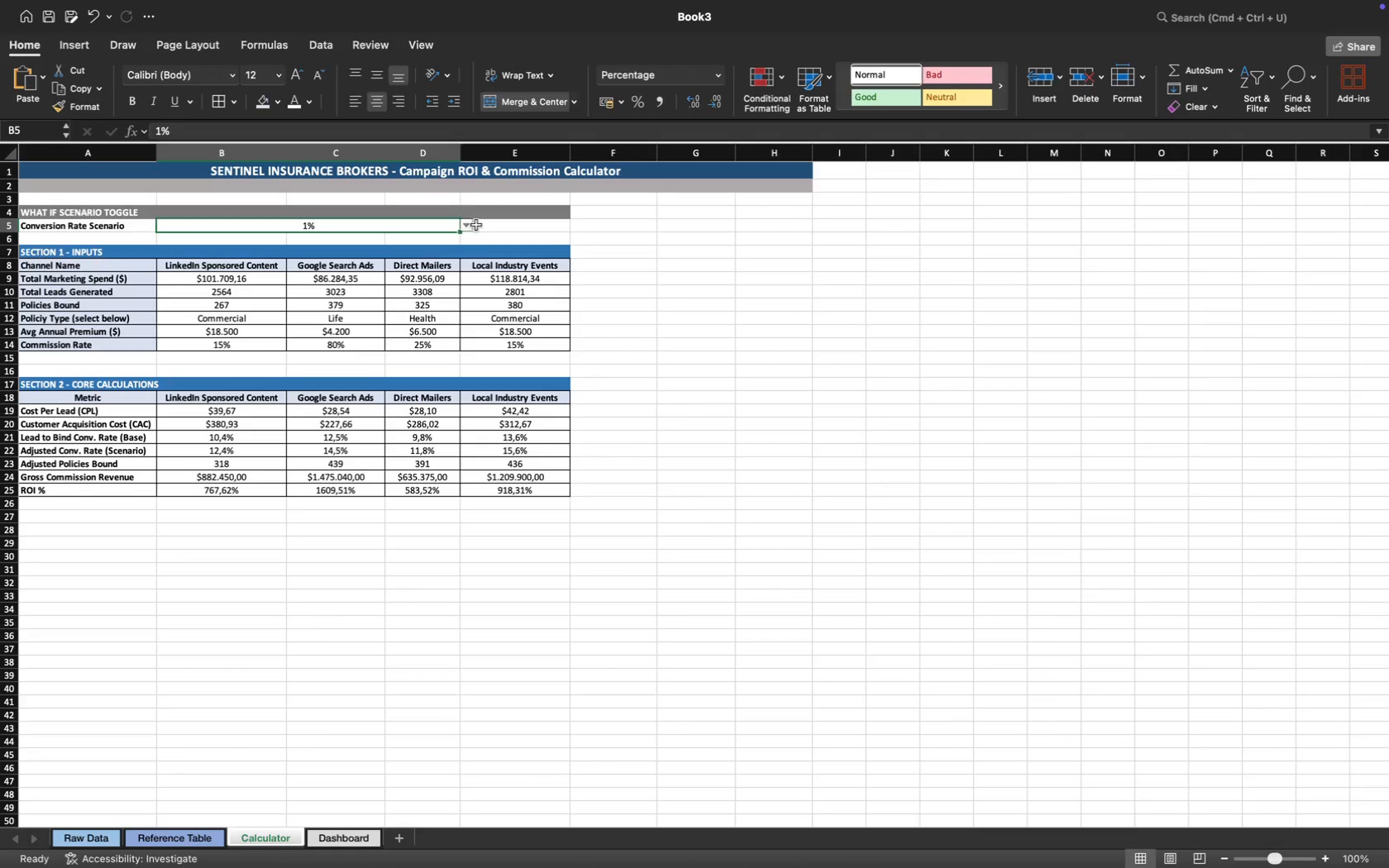 
left_click([468, 227])
 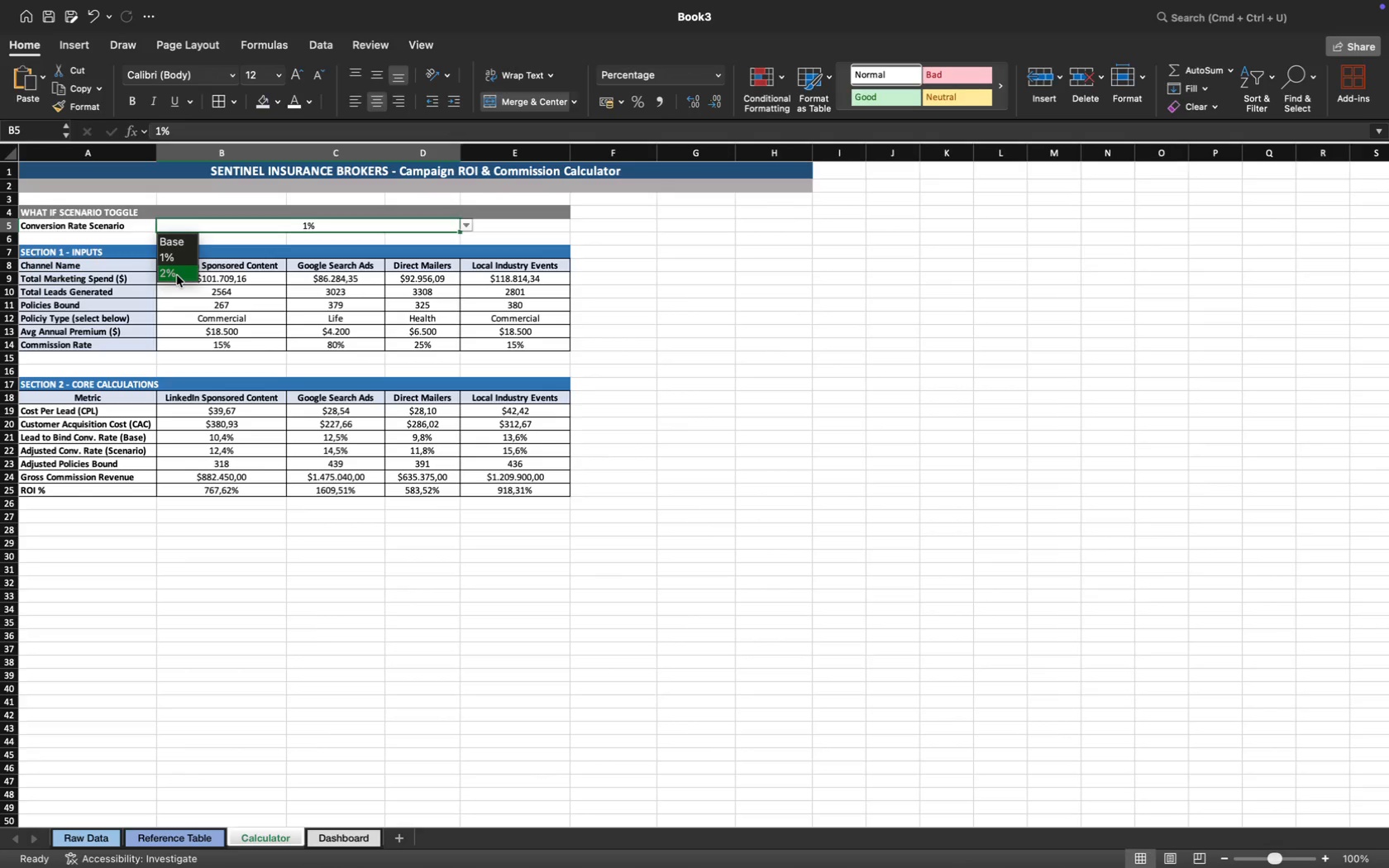 
left_click([177, 275])
 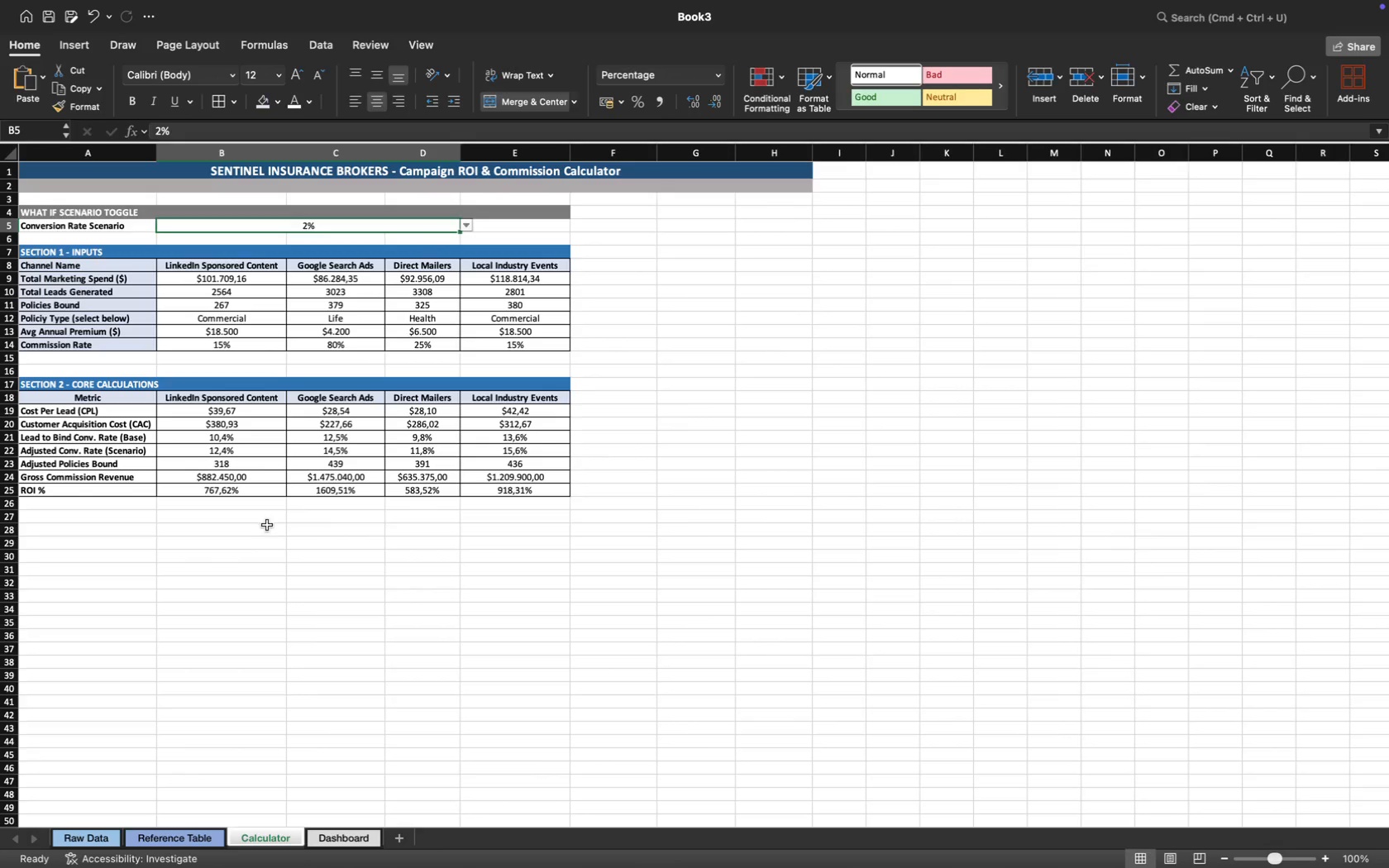 
left_click([274, 544])
 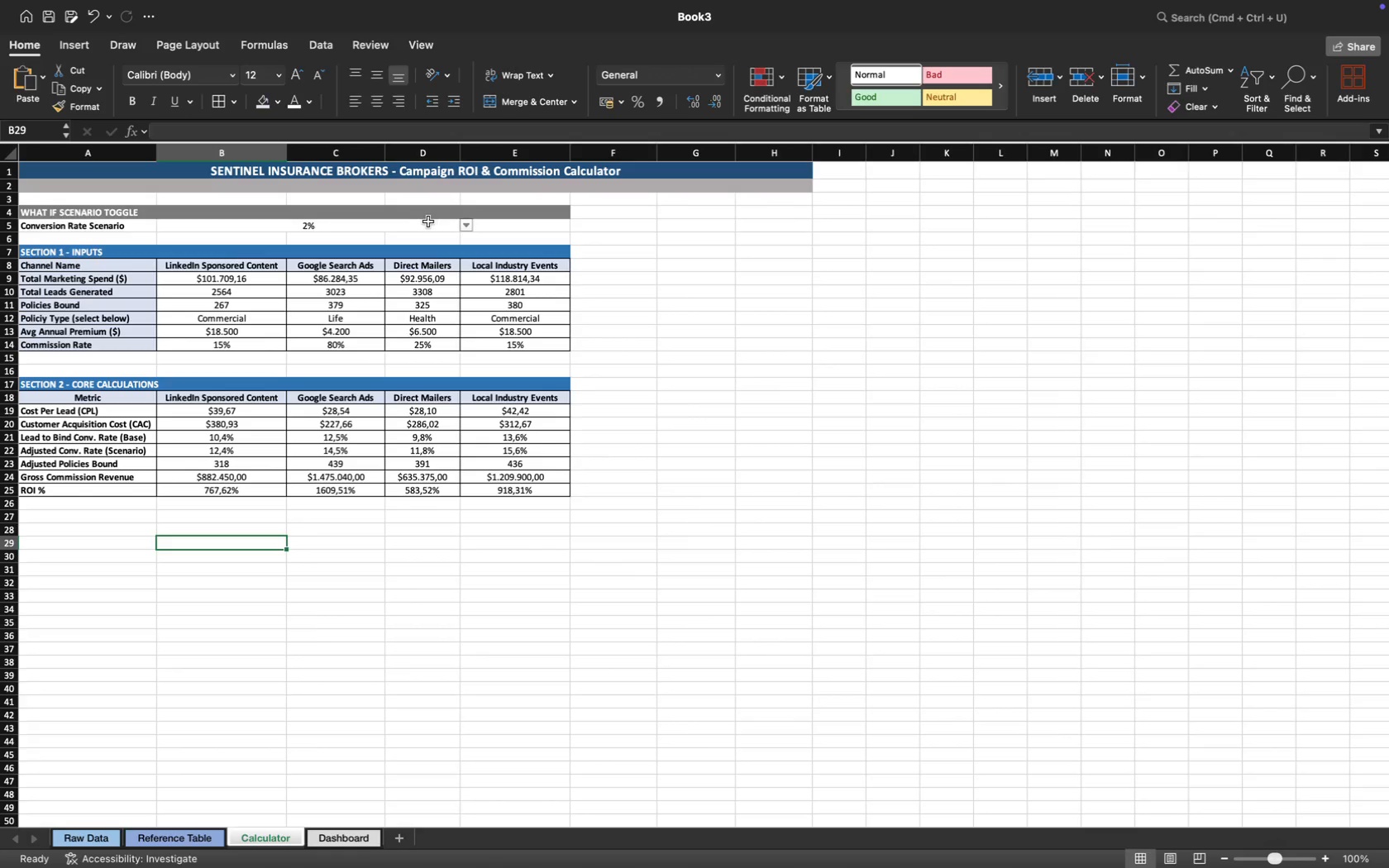 
left_click([462, 227])
 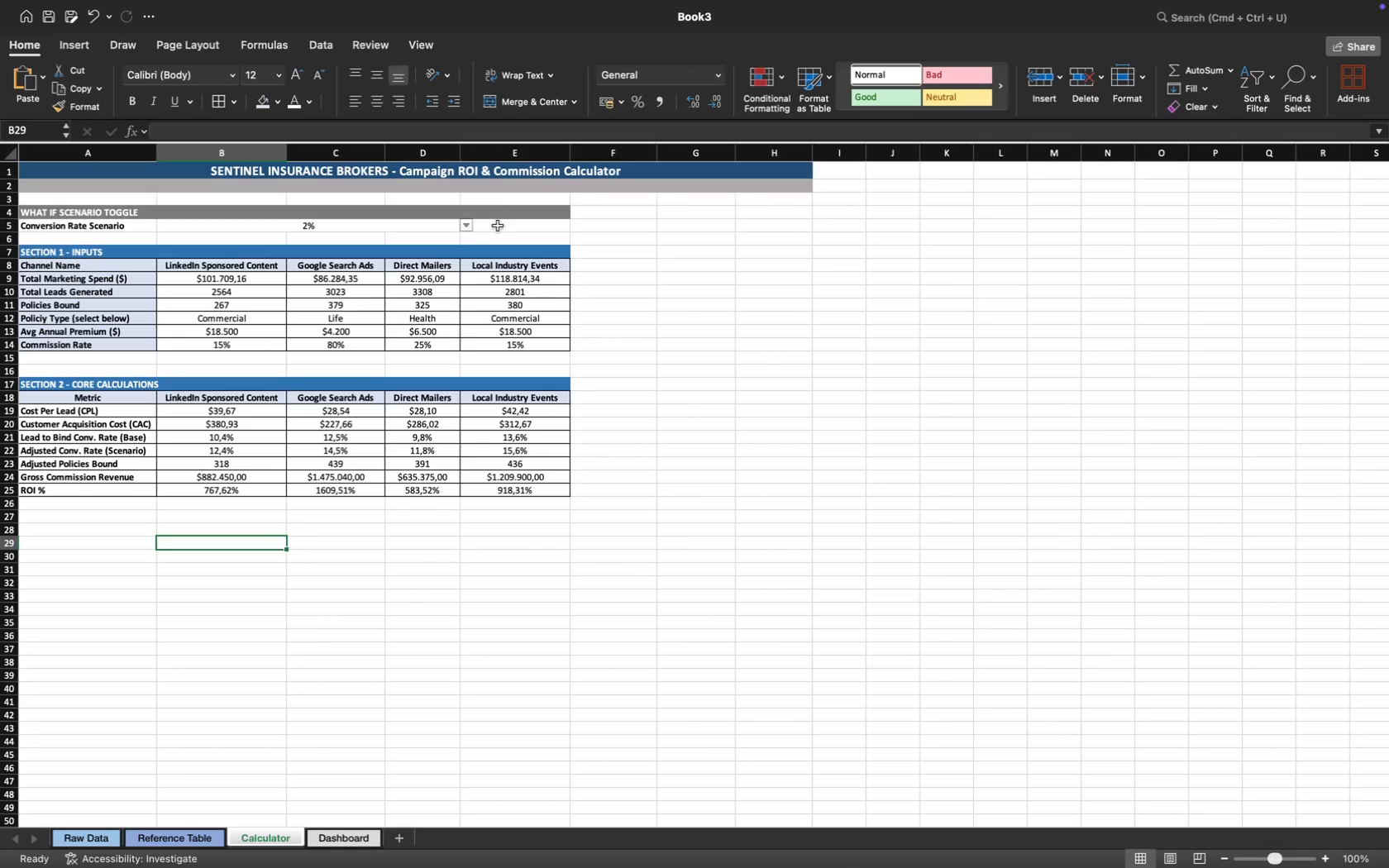 
left_click([468, 227])
 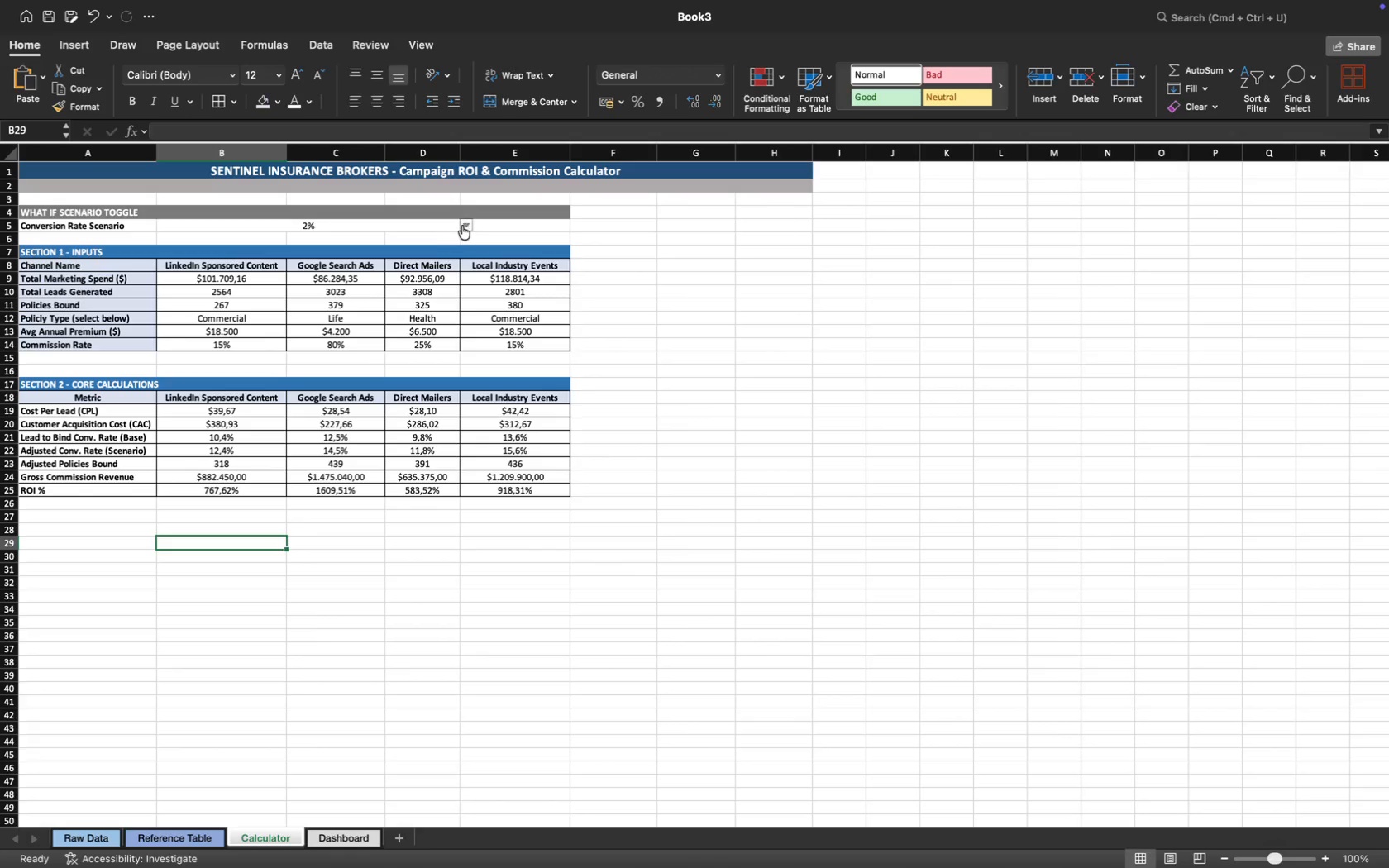 
left_click([467, 226])
 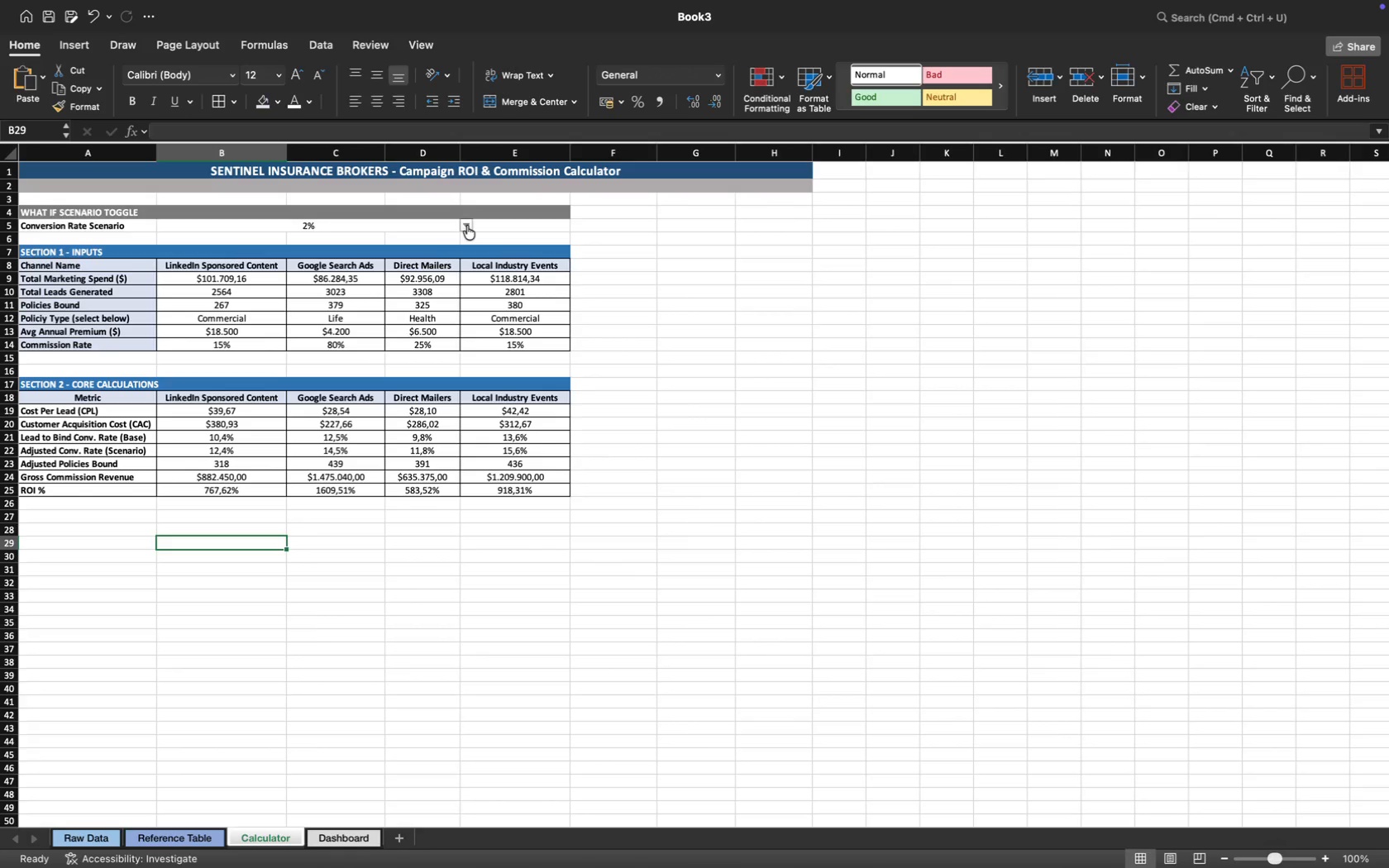 
left_click([467, 226])
 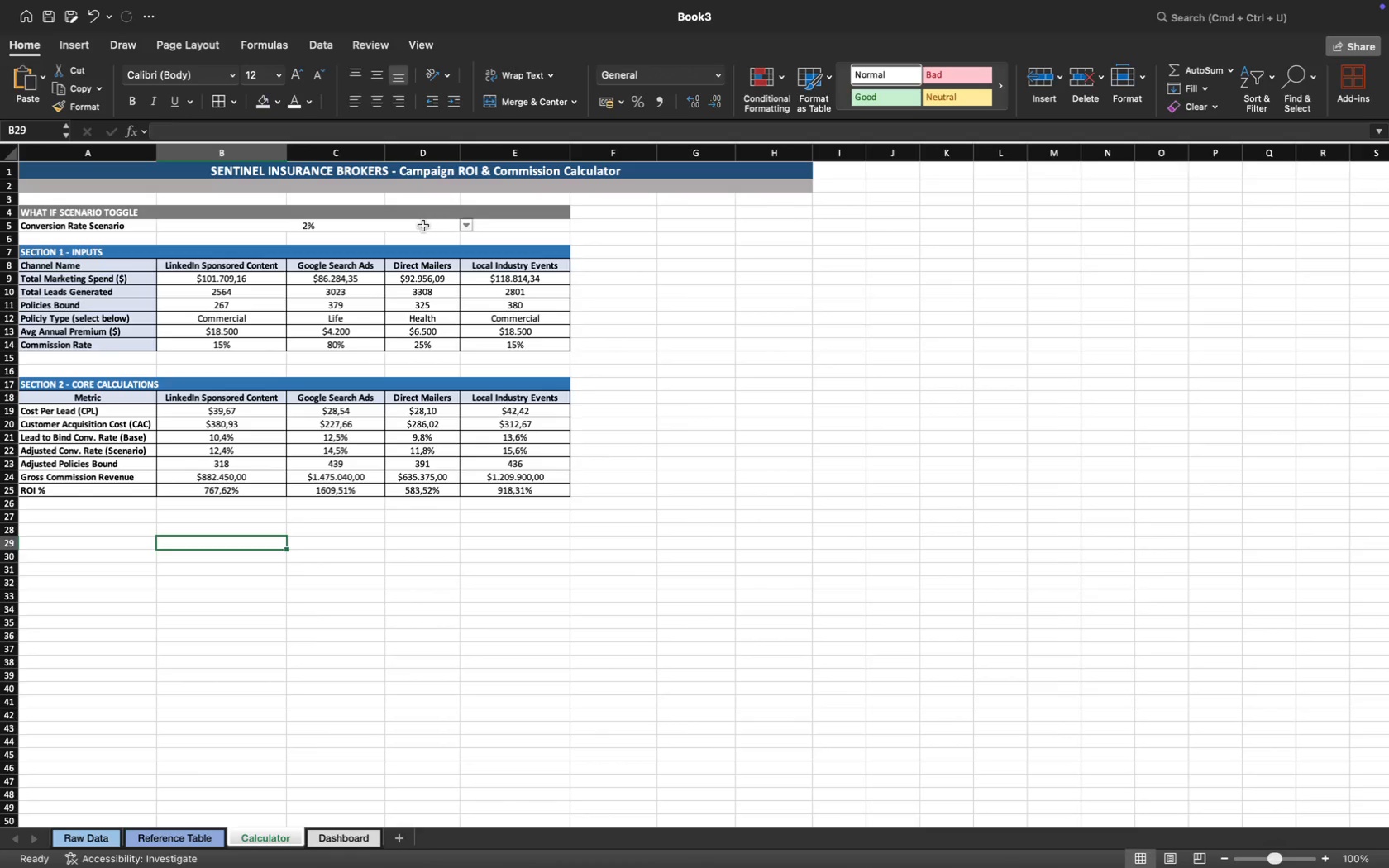 
double_click([422, 226])
 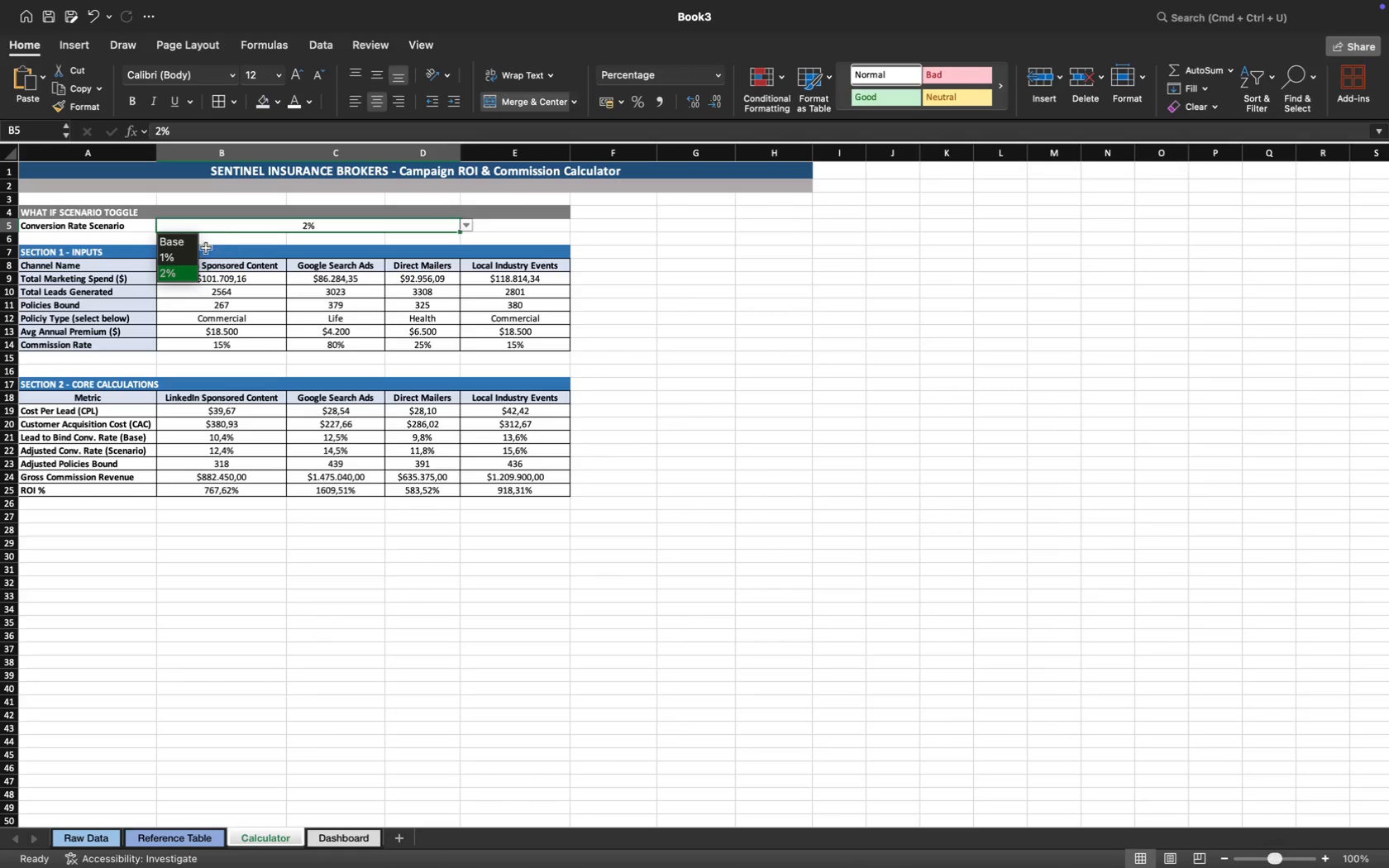 
left_click([186, 244])
 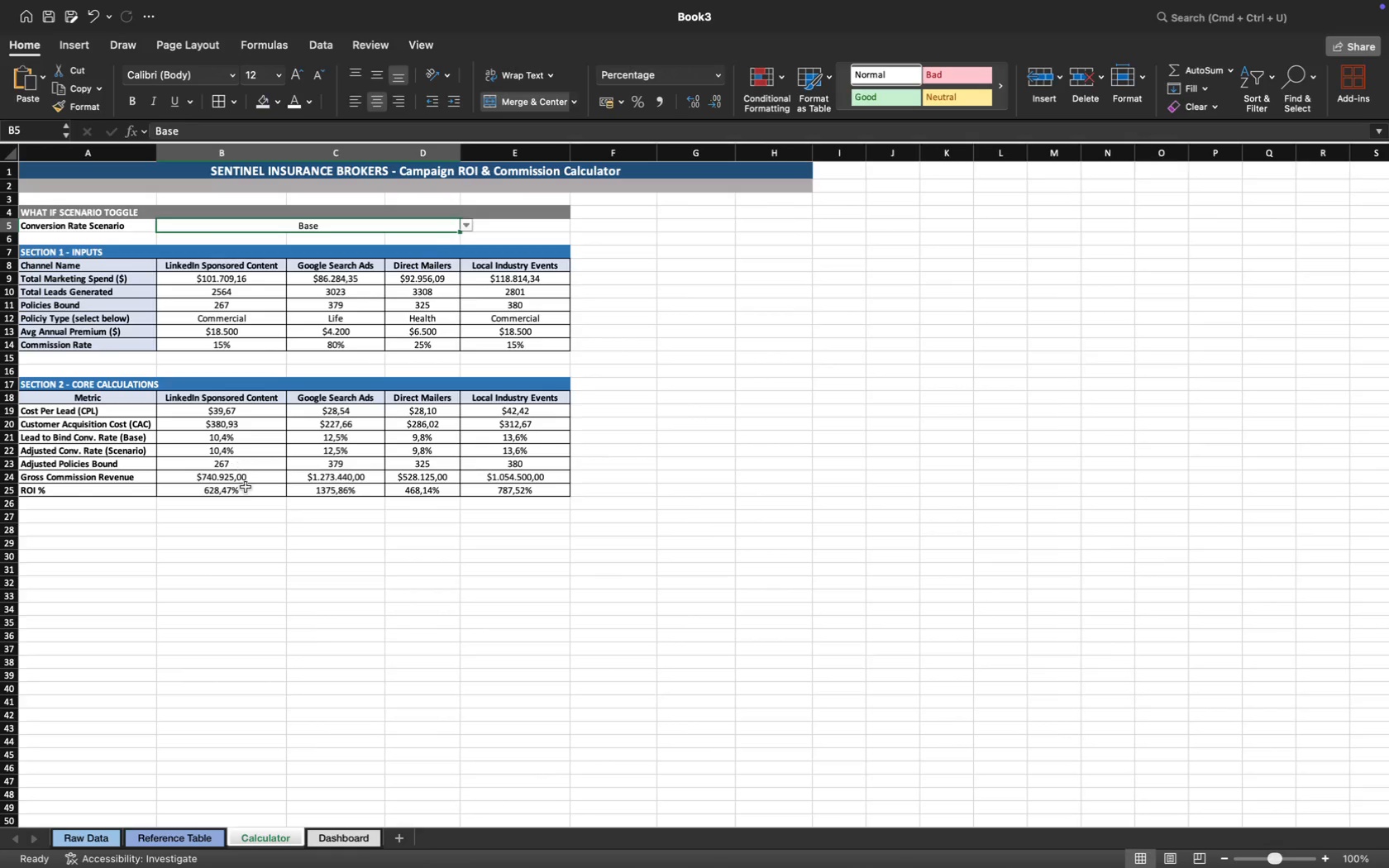 
left_click([247, 491])
 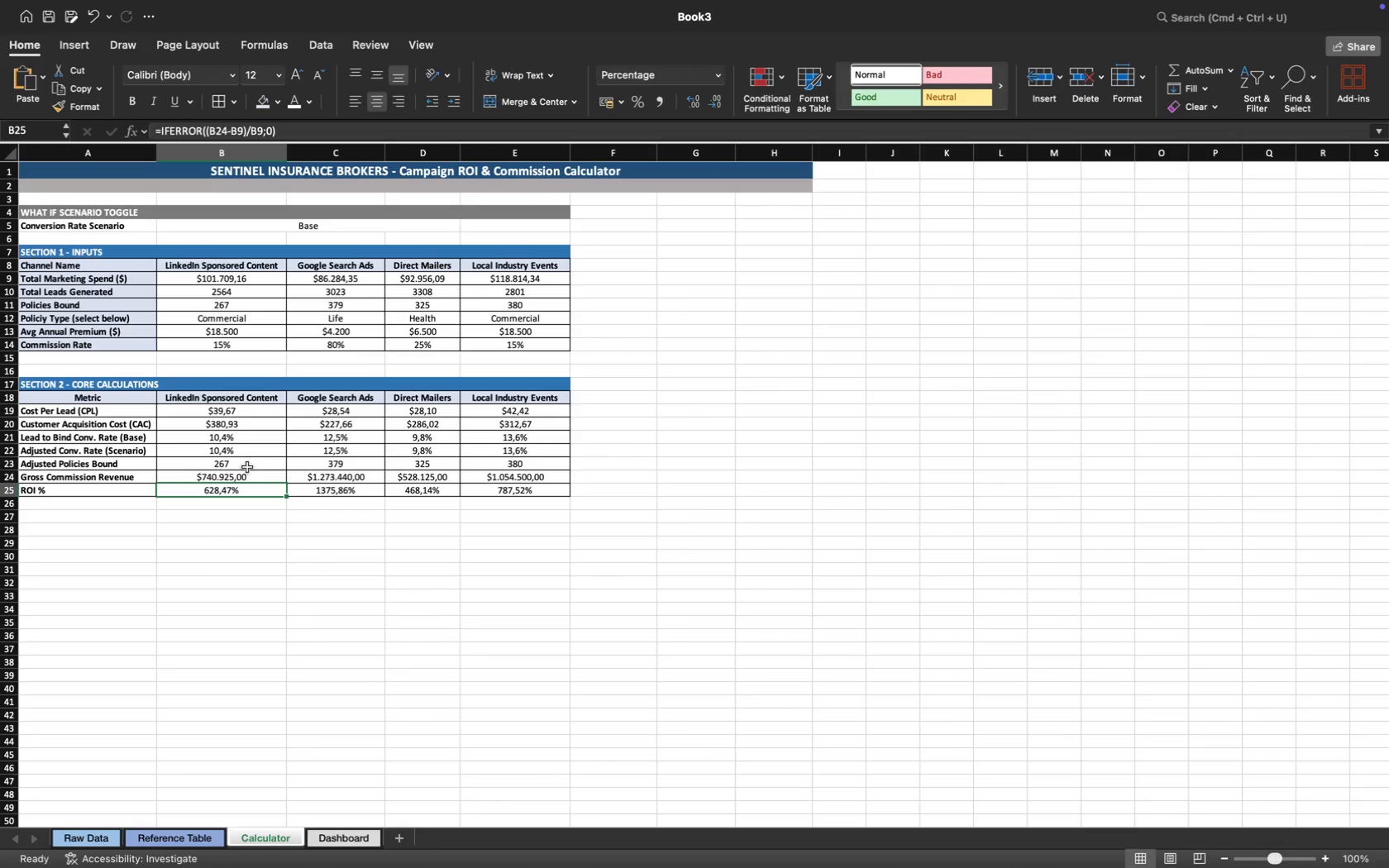 
left_click([255, 454])
 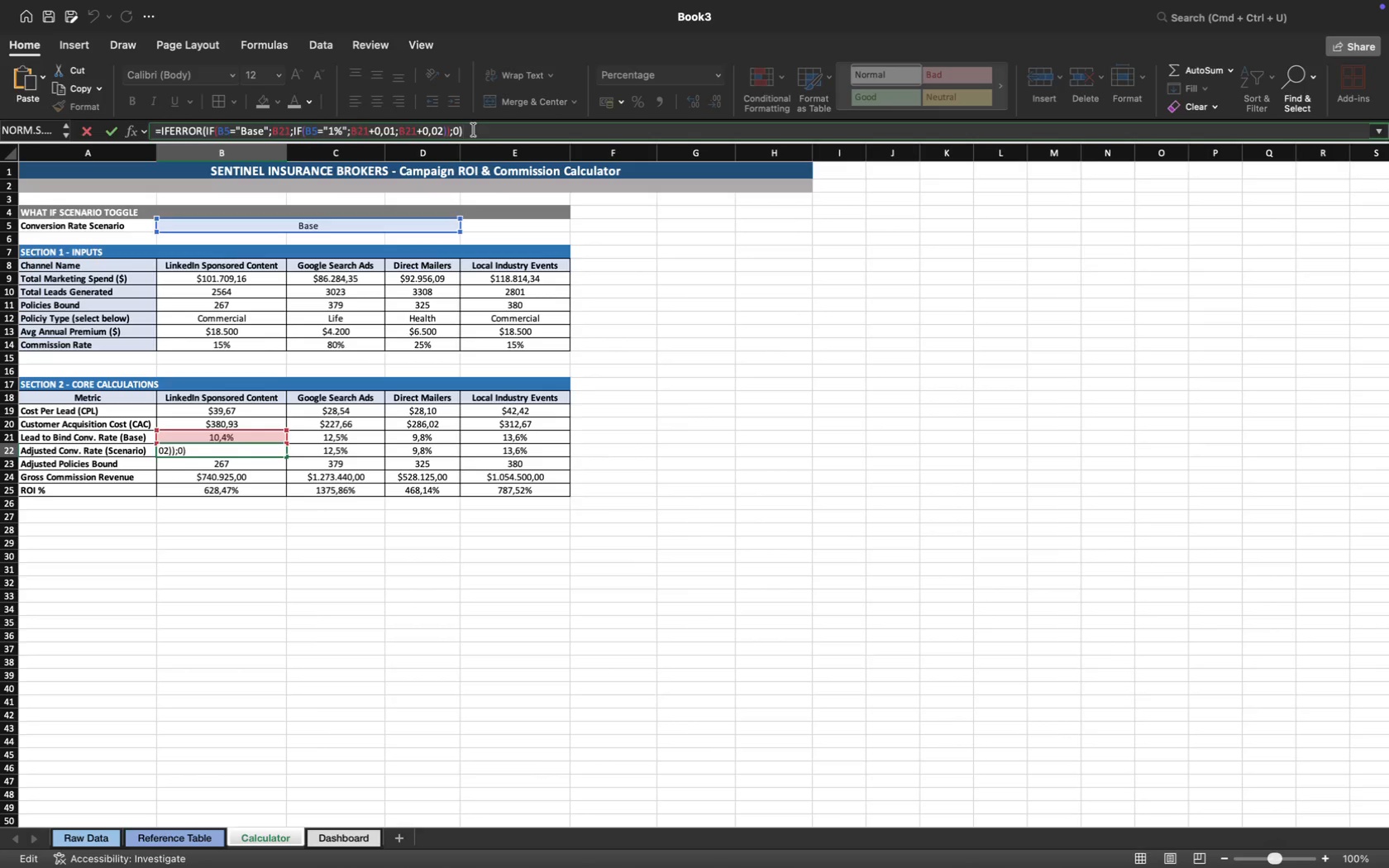 
wait(11.15)
 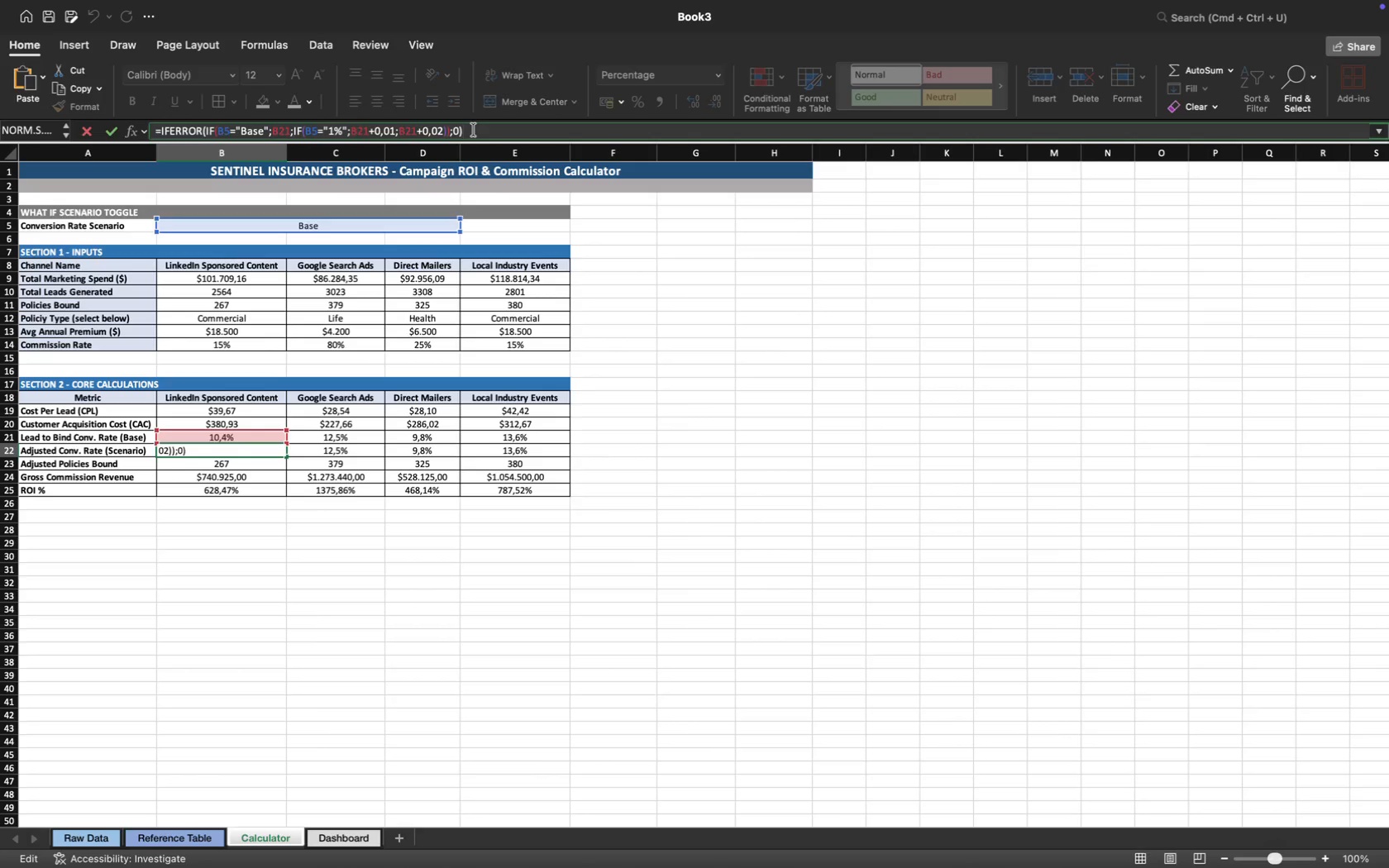 
left_click_drag(start_coordinate=[230, 131], to_coordinate=[218, 131])
 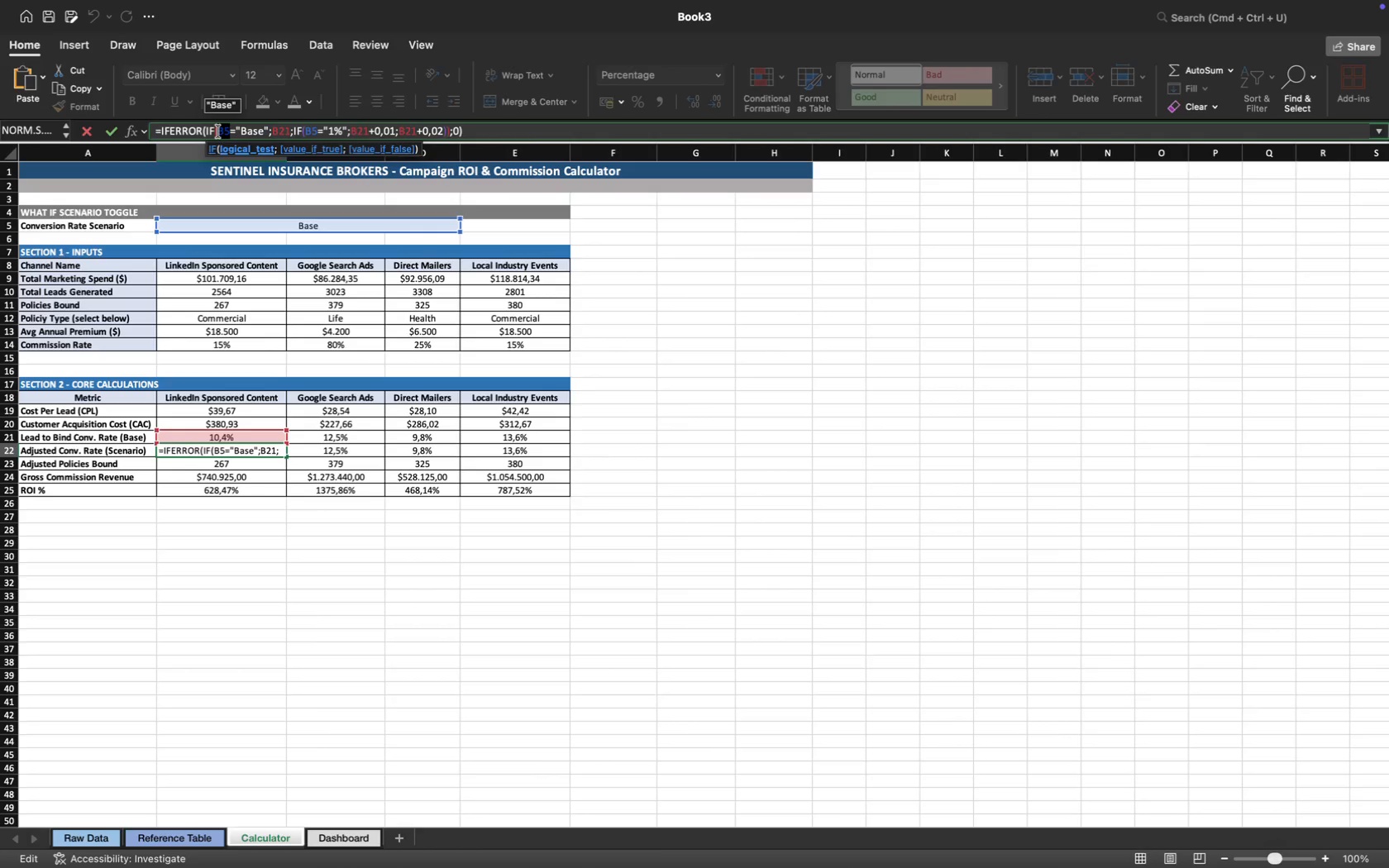 
key(F4)
 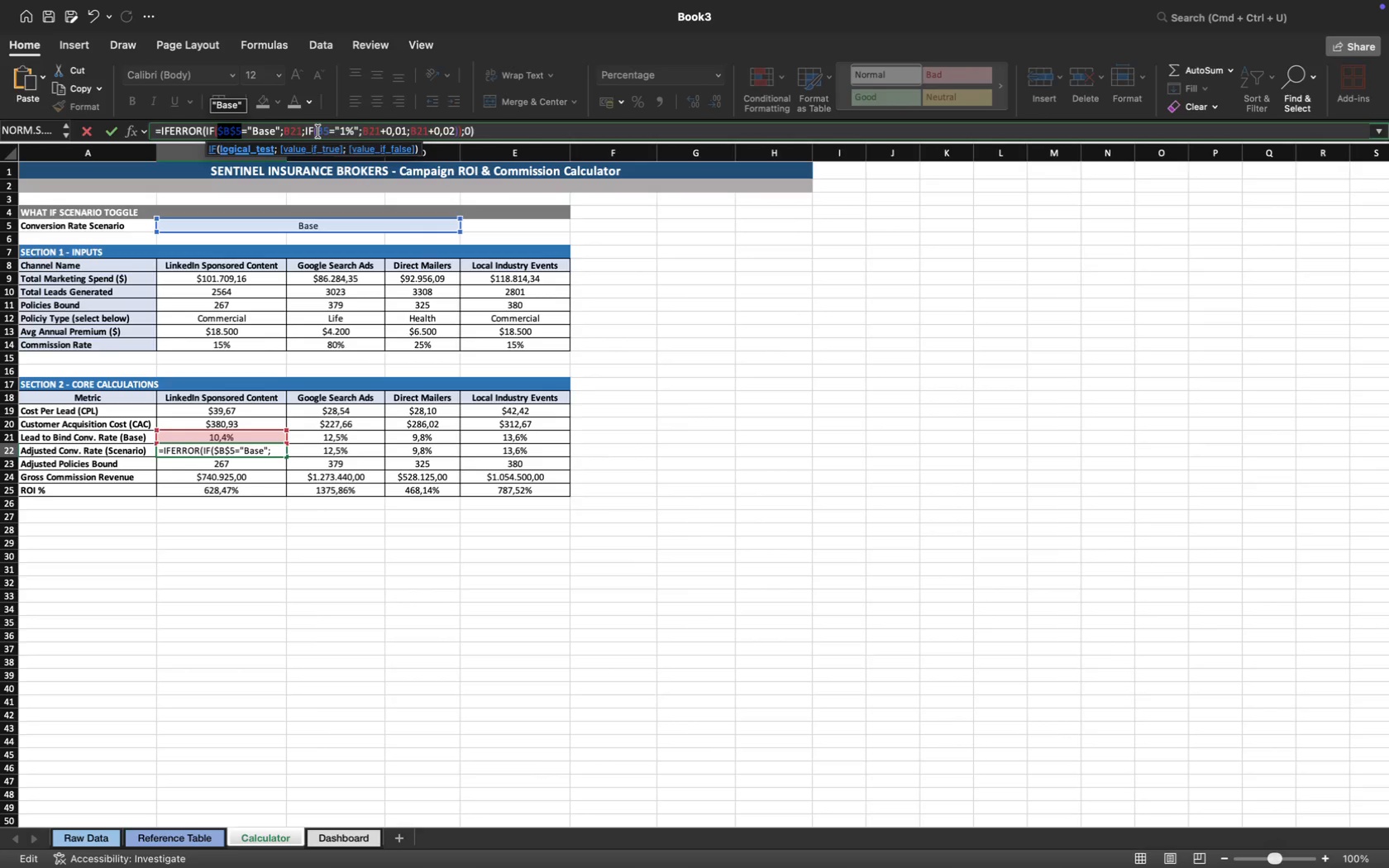 
left_click_drag(start_coordinate=[330, 131], to_coordinate=[318, 131])
 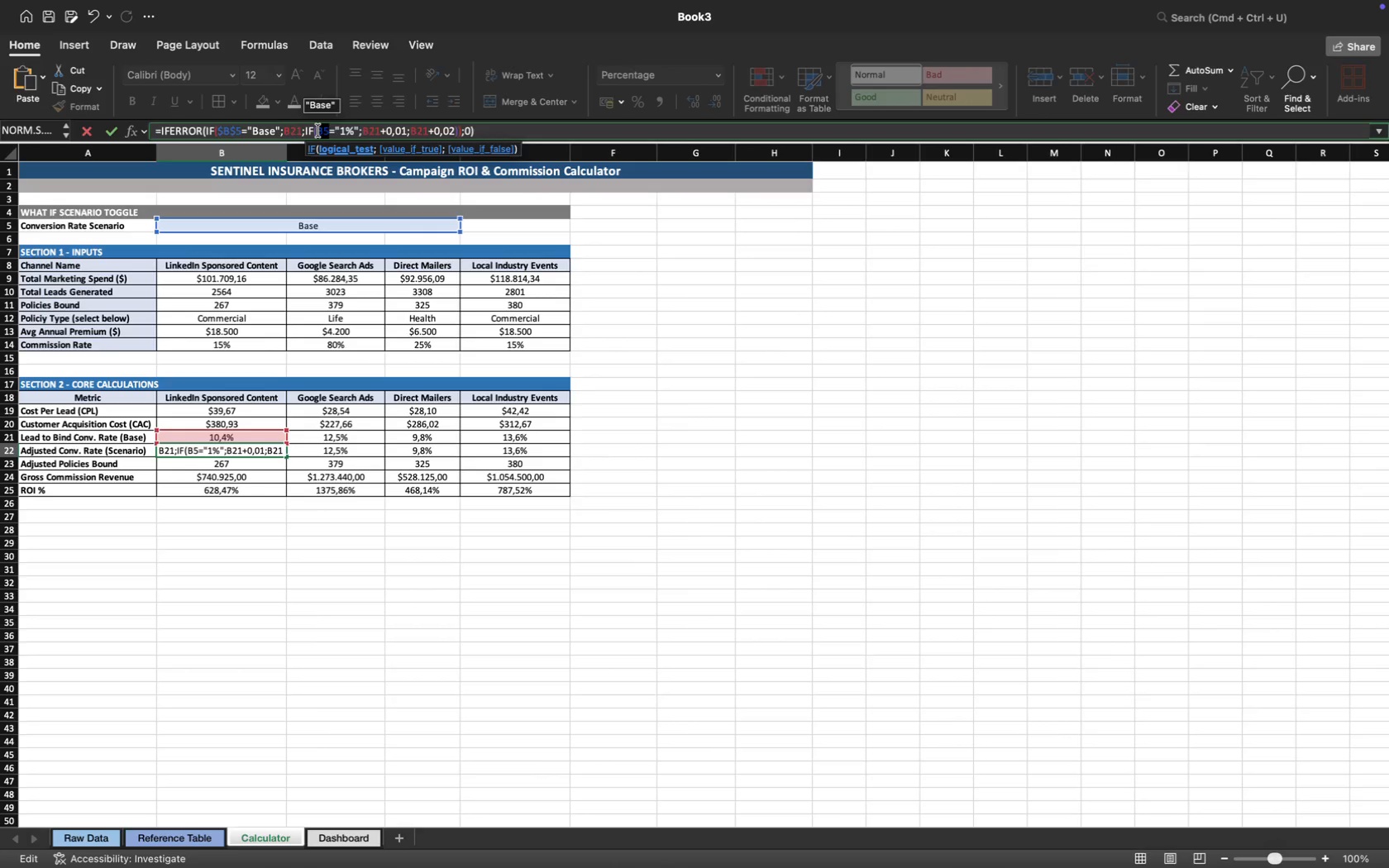 
key(F4)
 